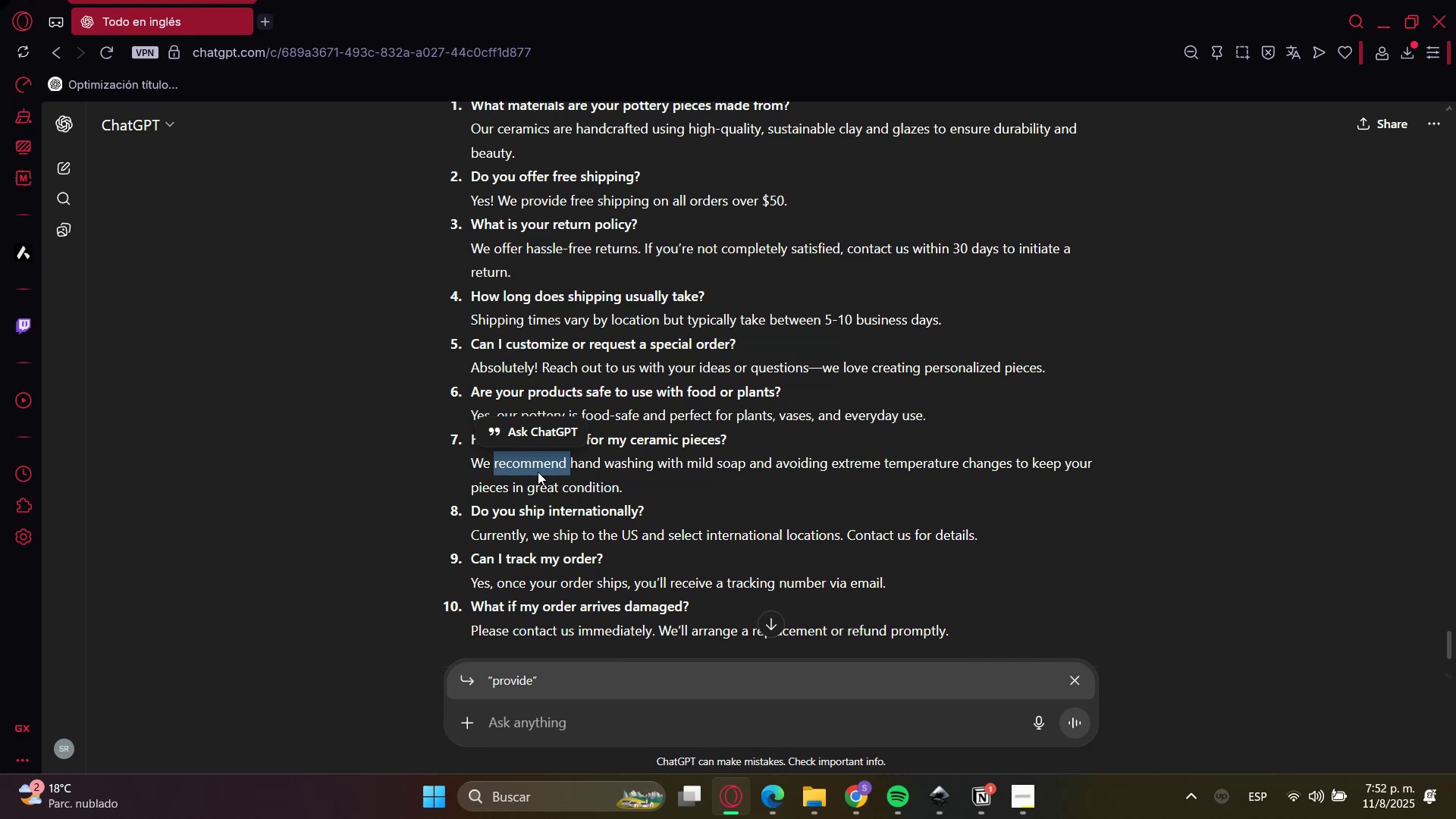 
triple_click([538, 472])
 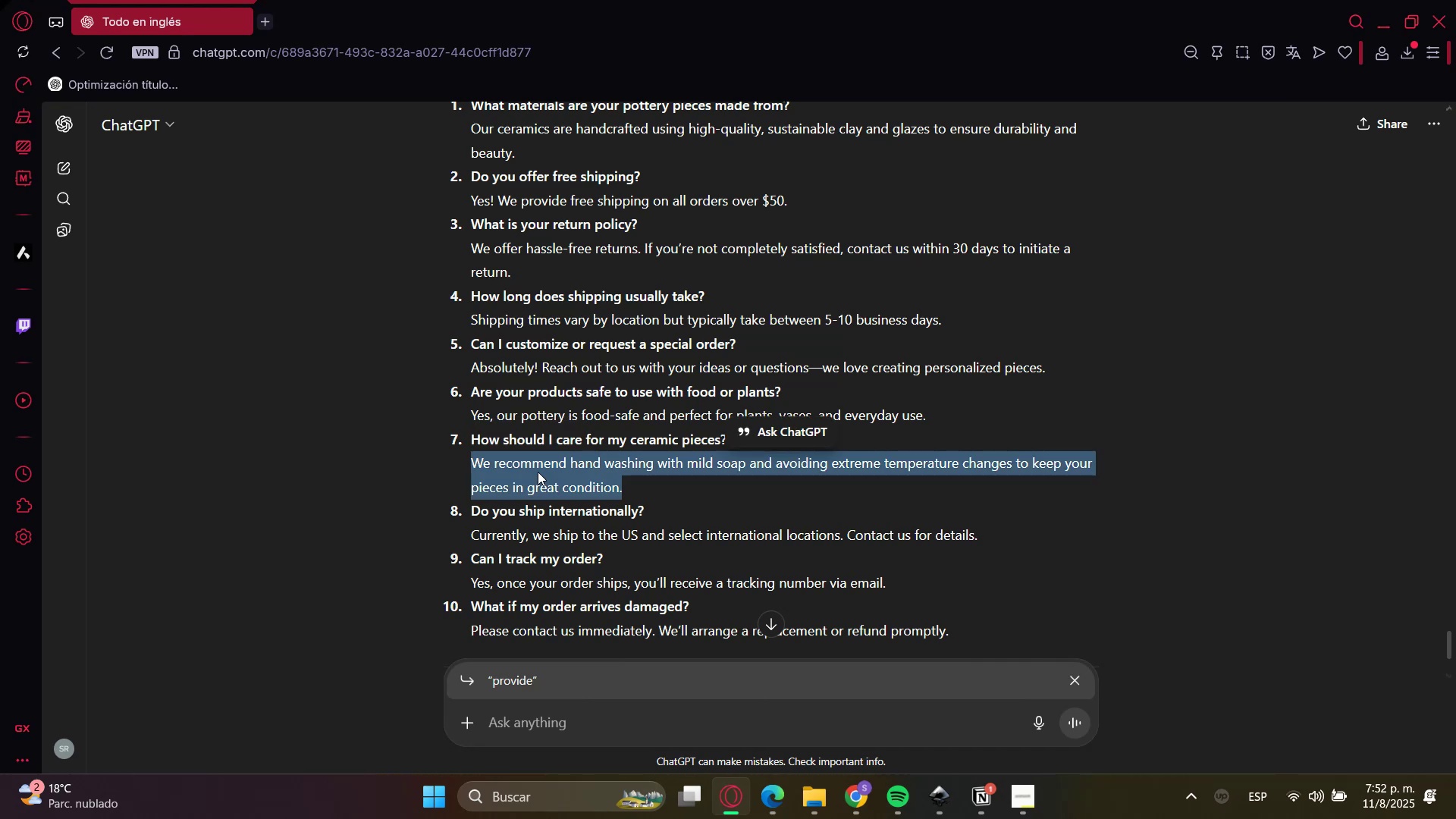 
key(Control+C)
 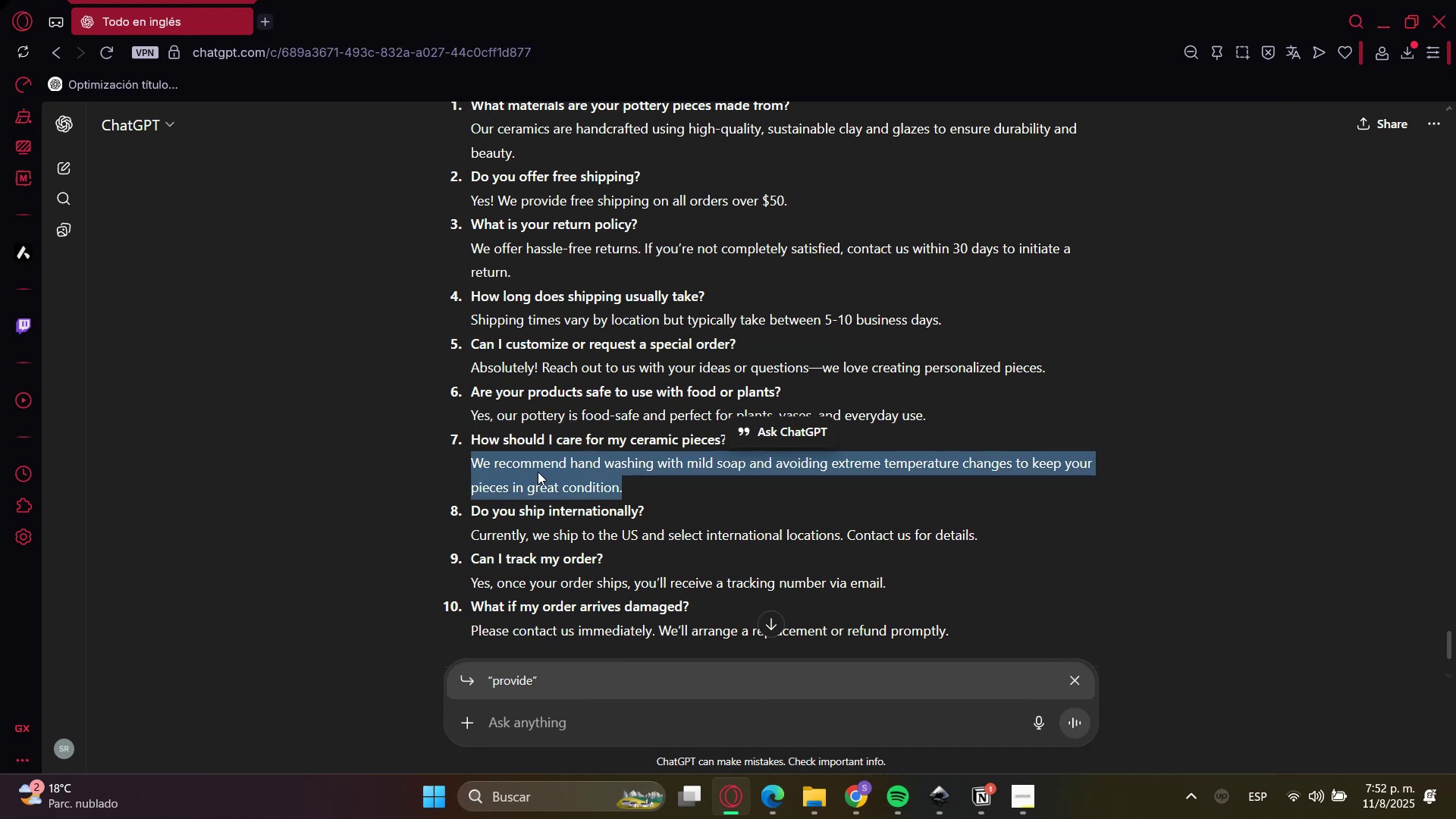 
key(Control+C)
 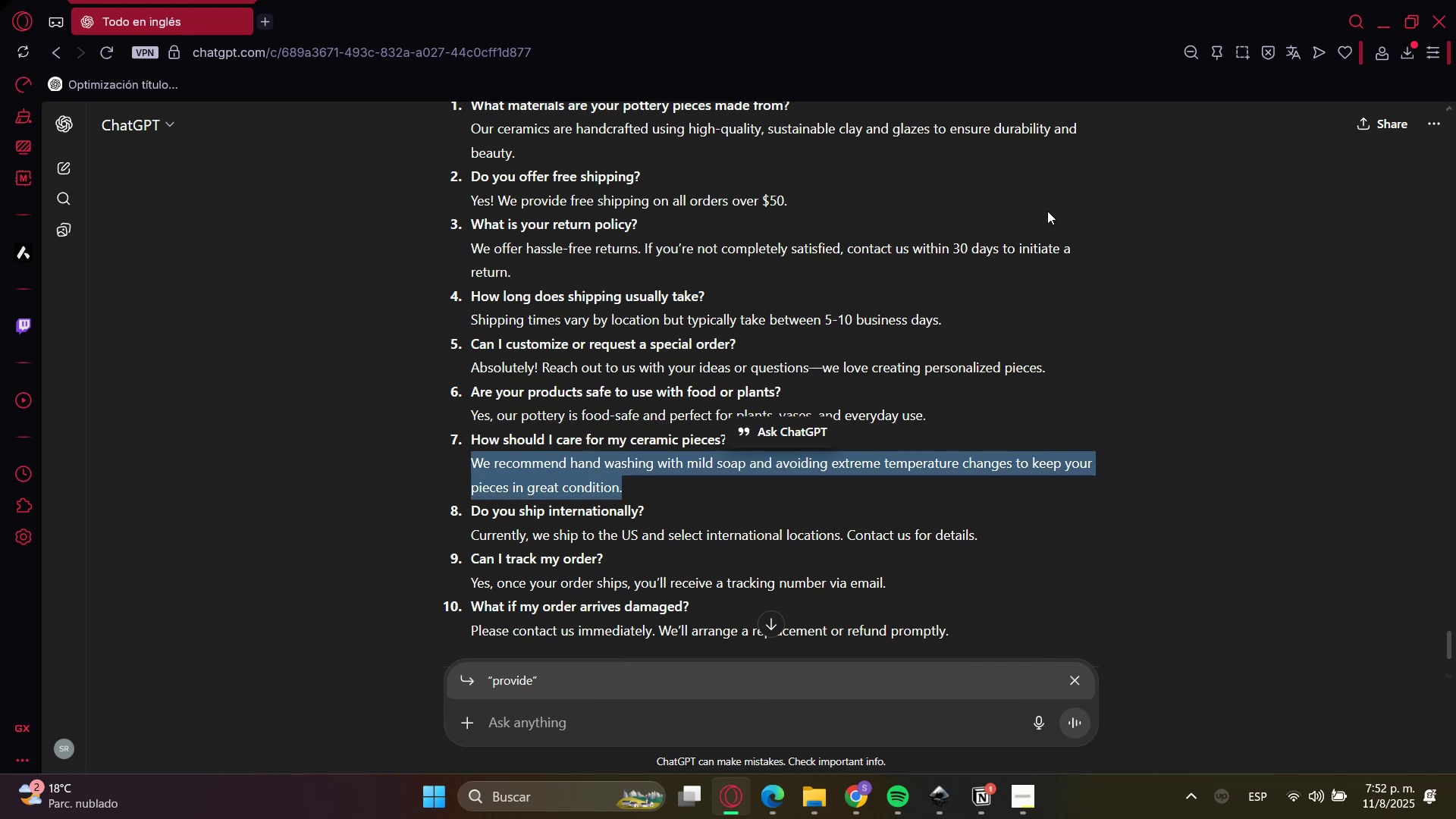 
key(Control+C)
 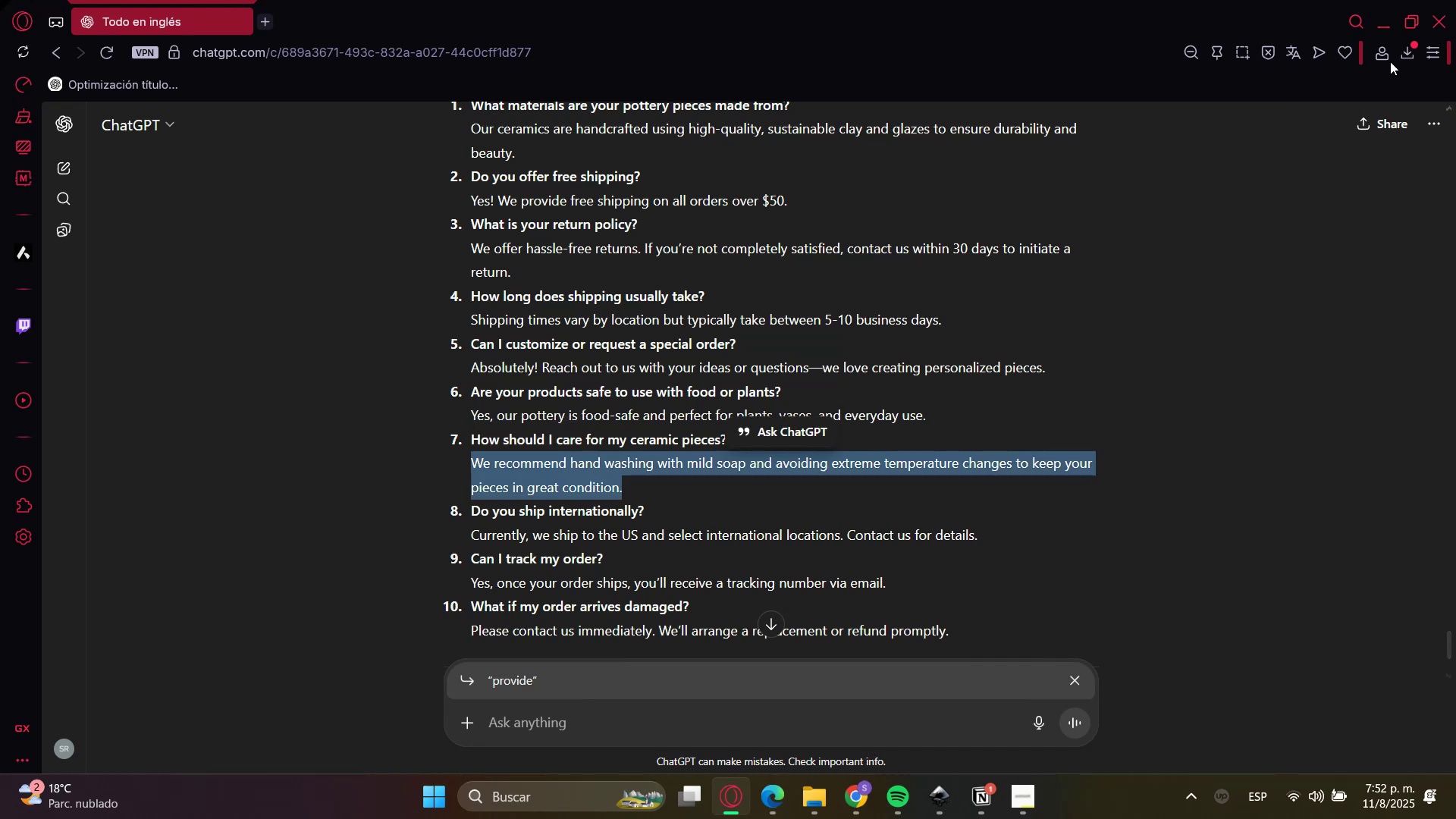 
left_click([1374, 20])
 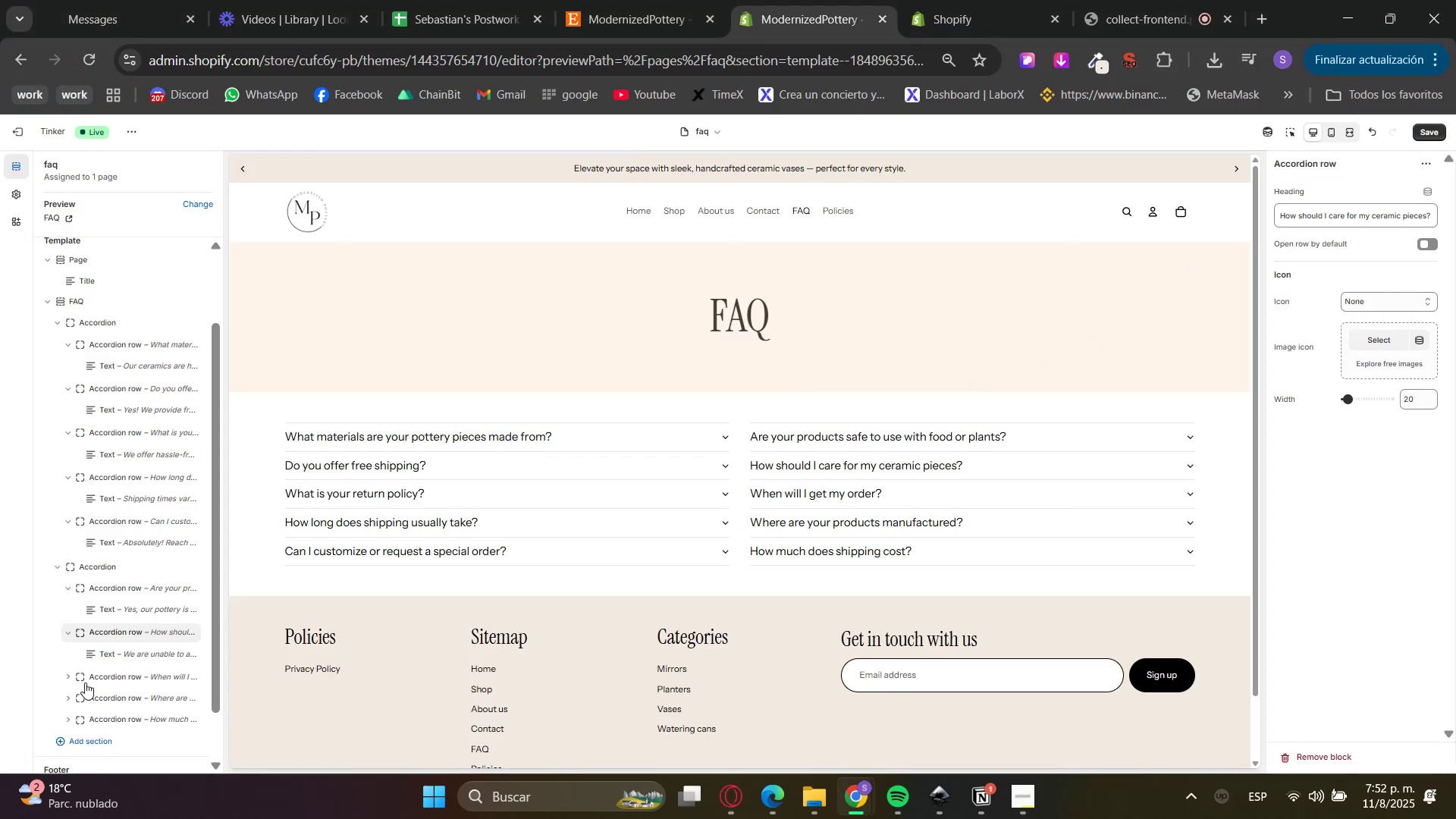 
left_click([102, 654])
 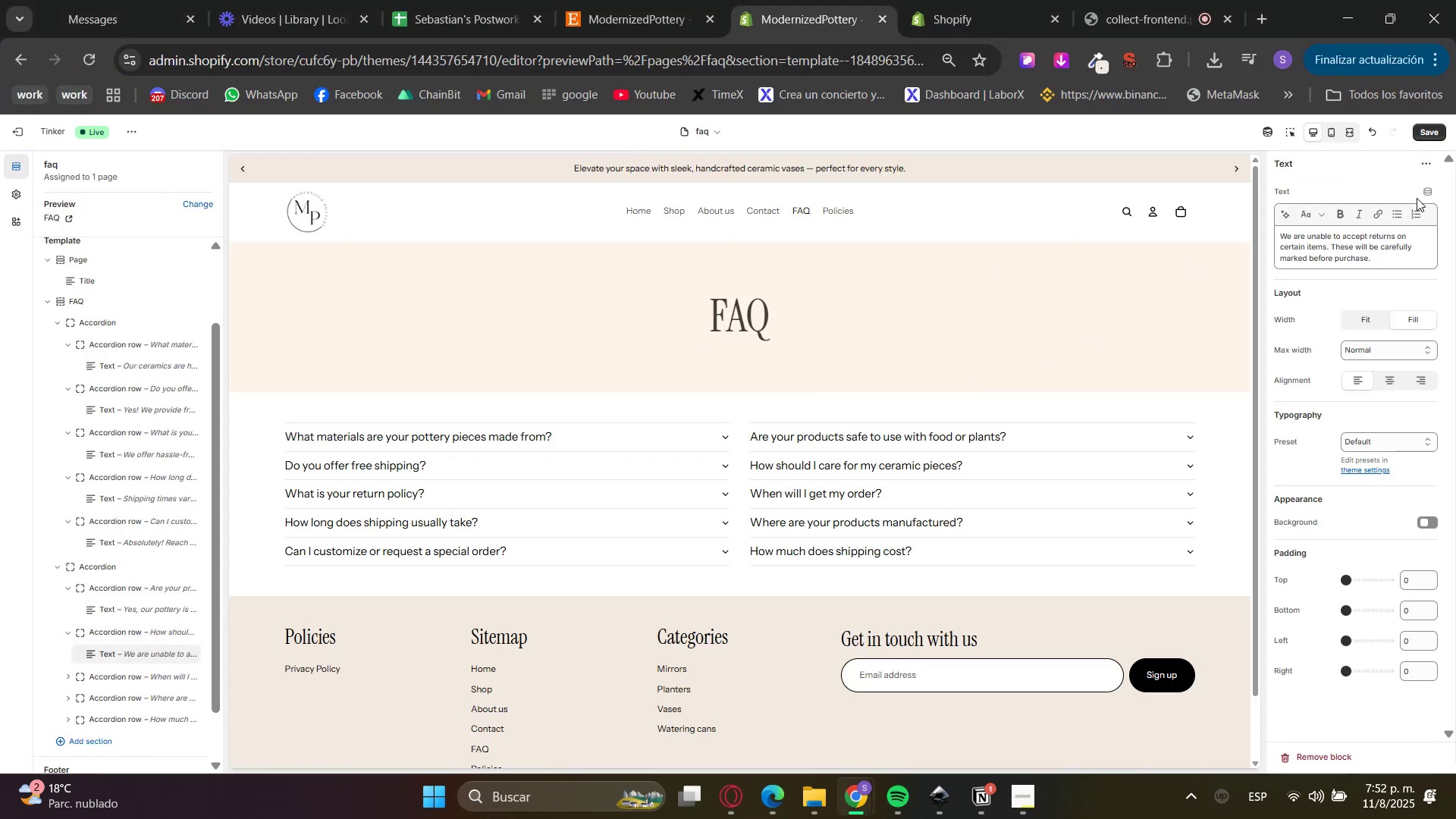 
left_click_drag(start_coordinate=[1417, 259], to_coordinate=[987, 123])
 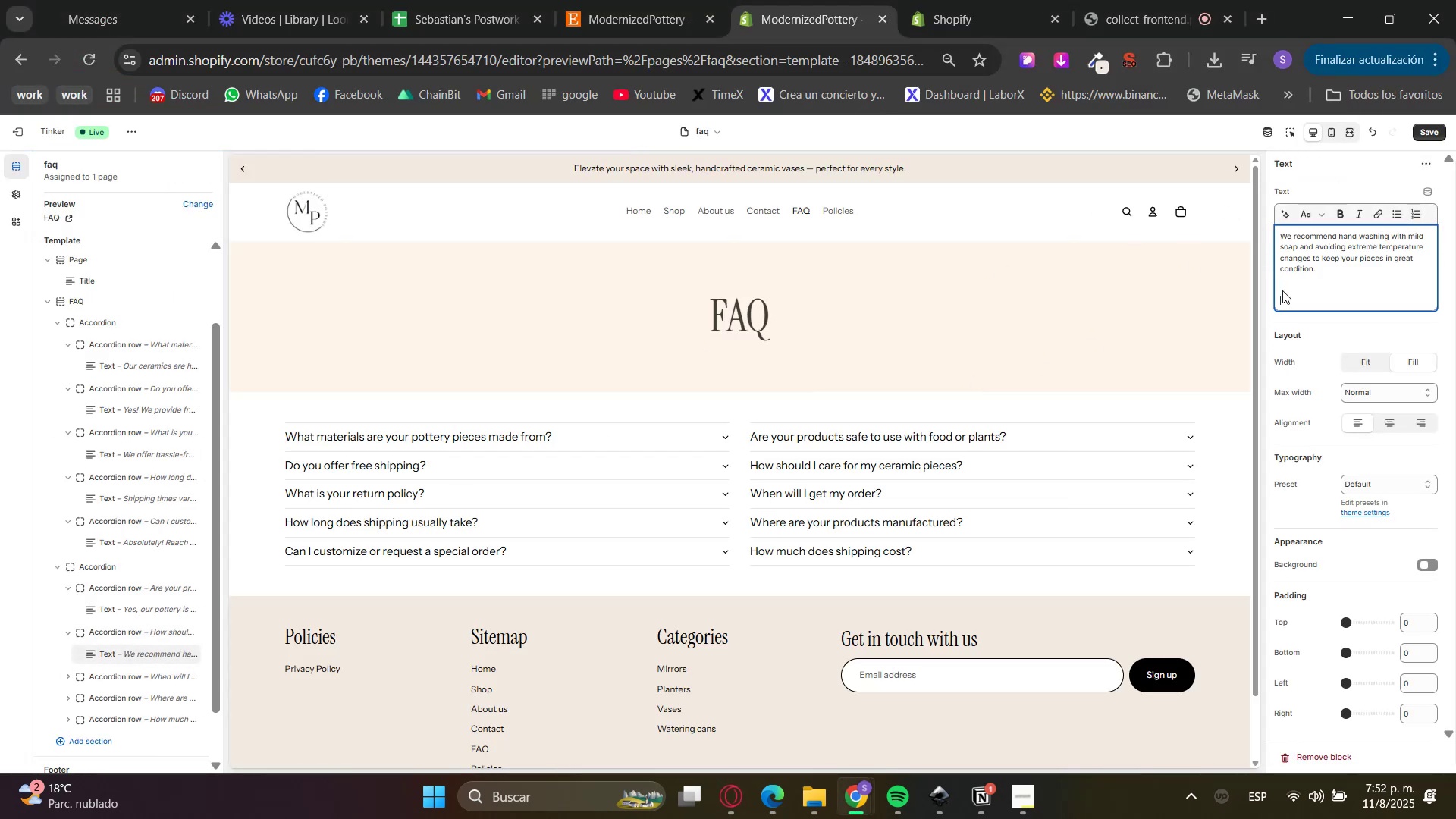 
key(Control+ControlLeft)
 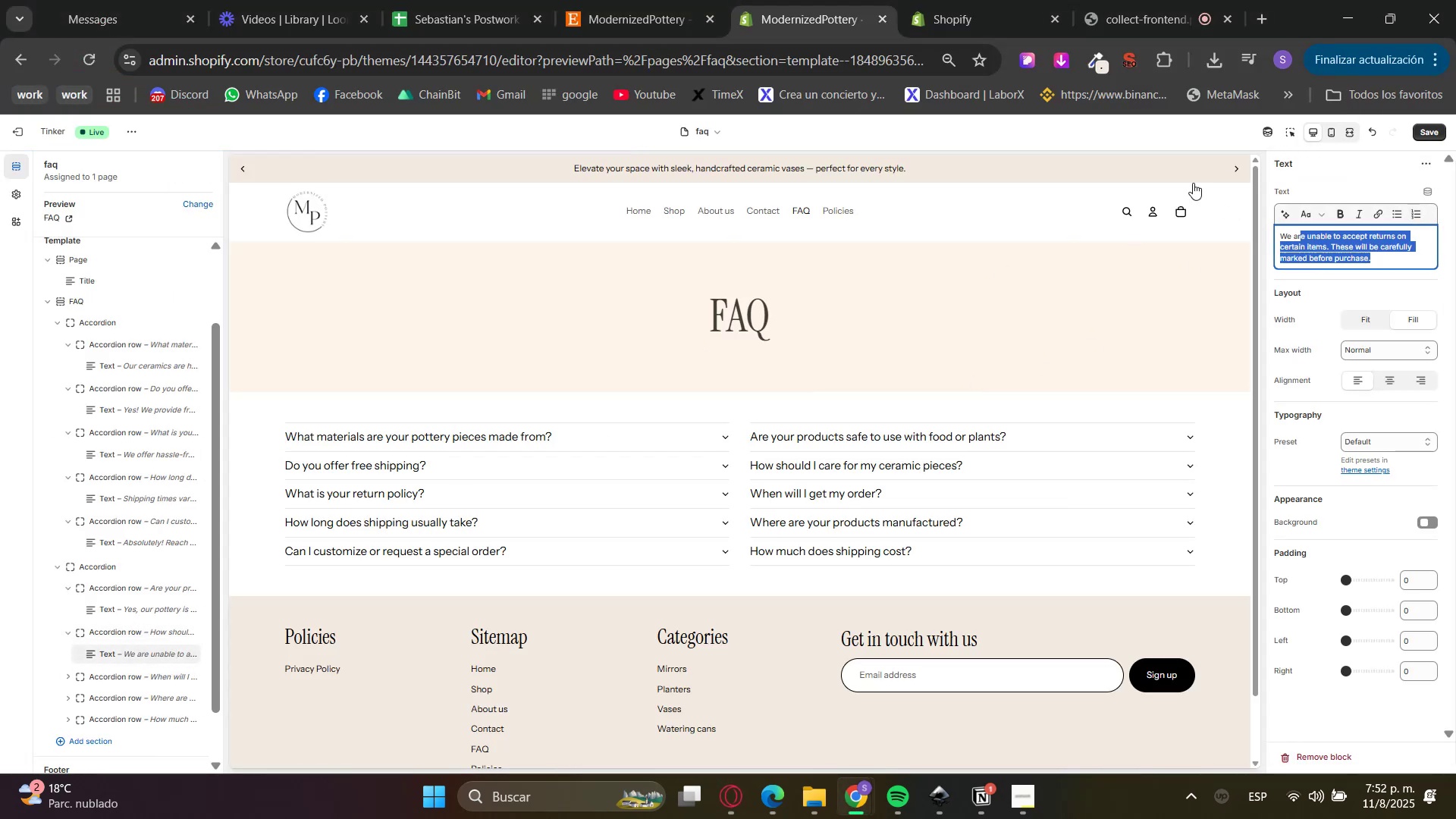 
key(Control+V)
 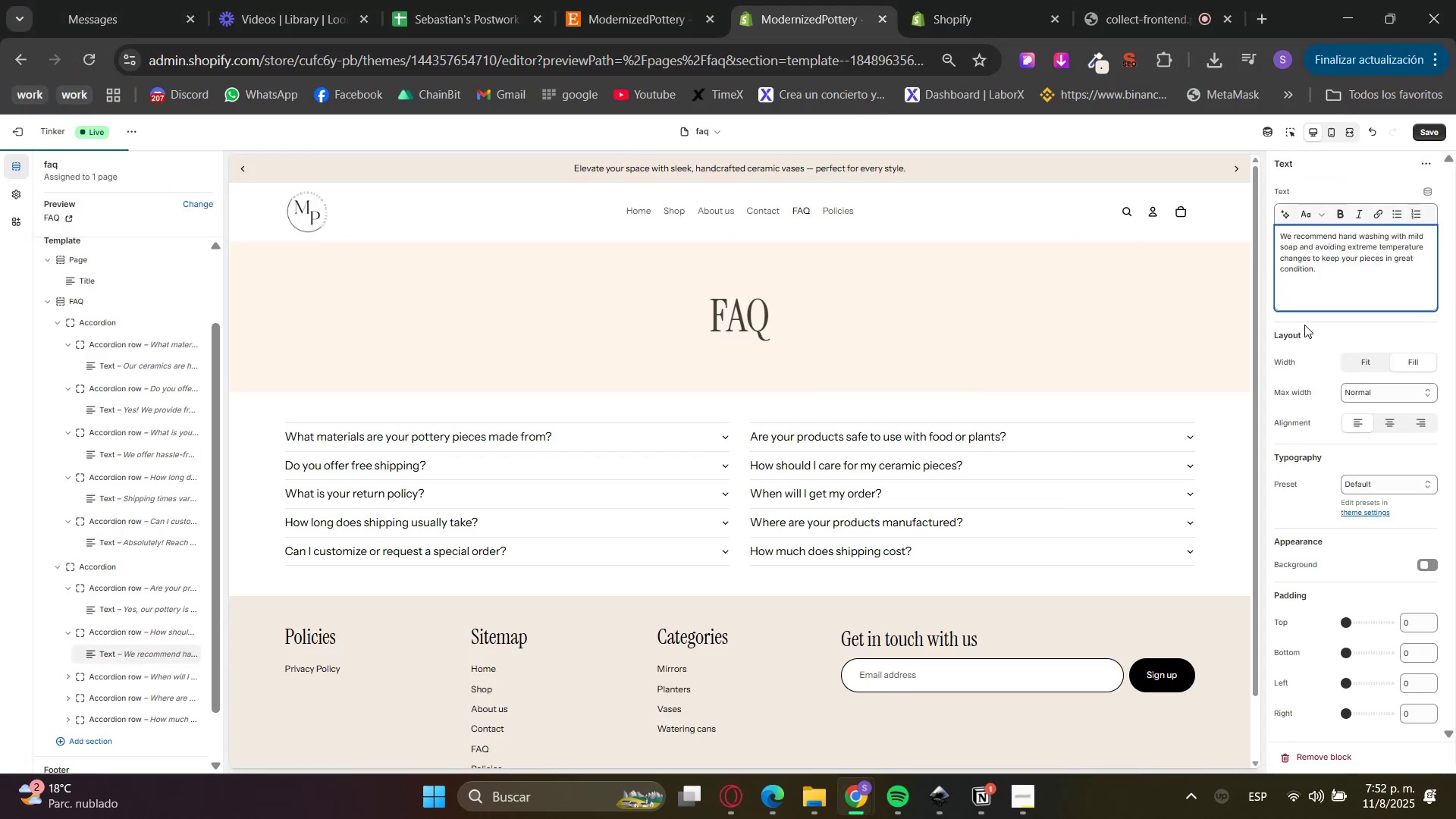 
key(Backspace)
 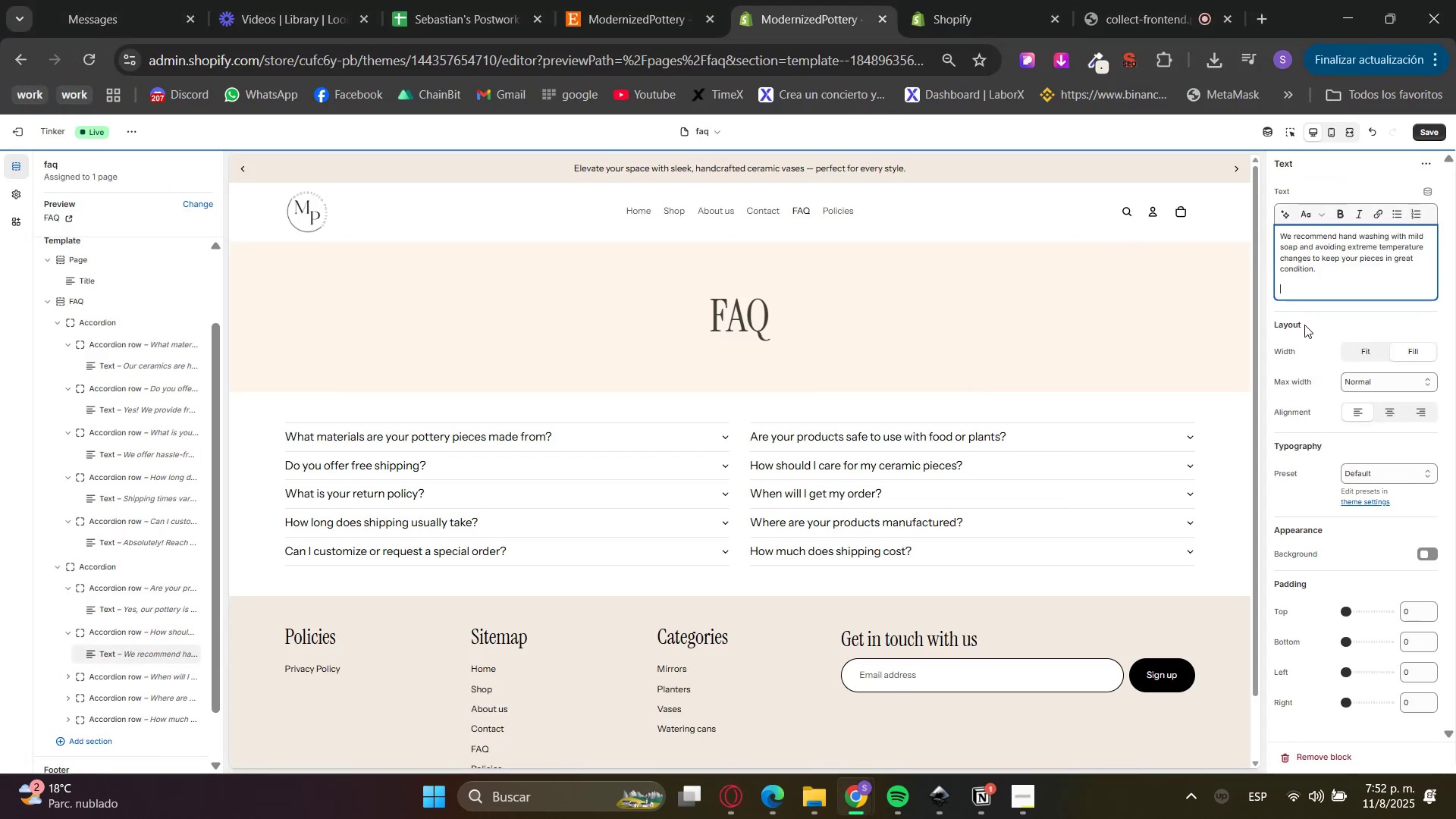 
key(Backspace)
 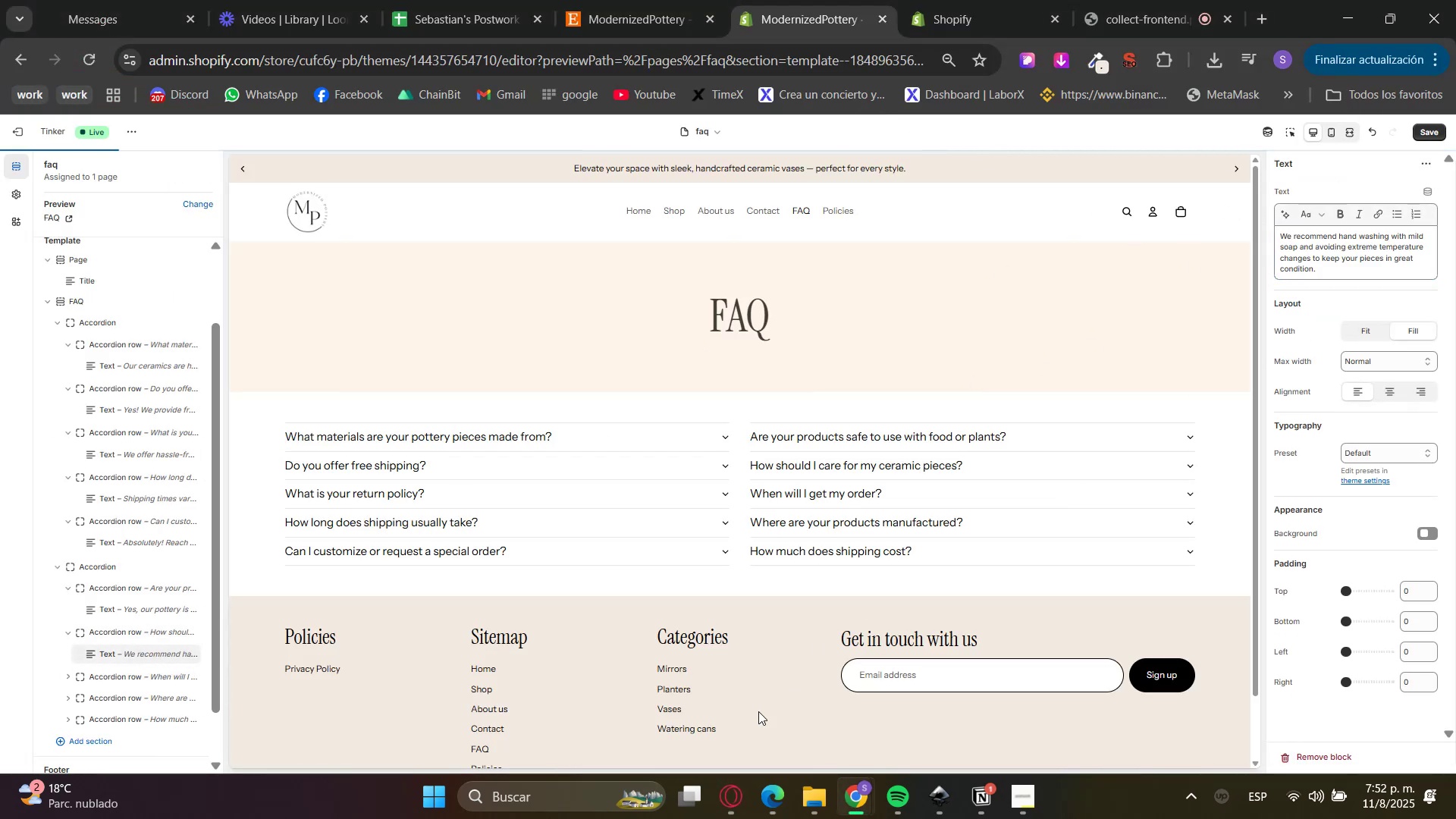 
left_click([727, 790])
 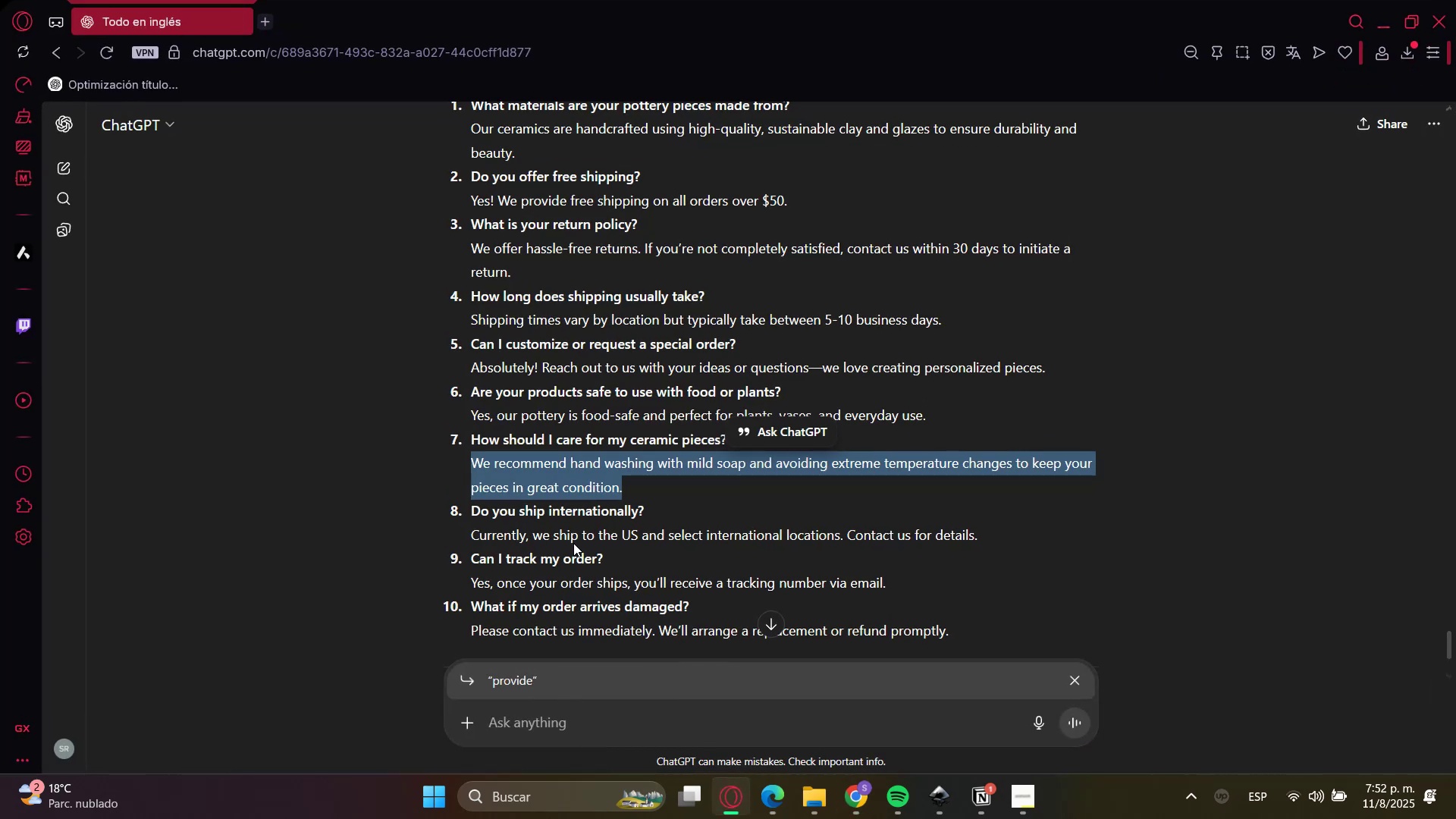 
left_click([561, 517])
 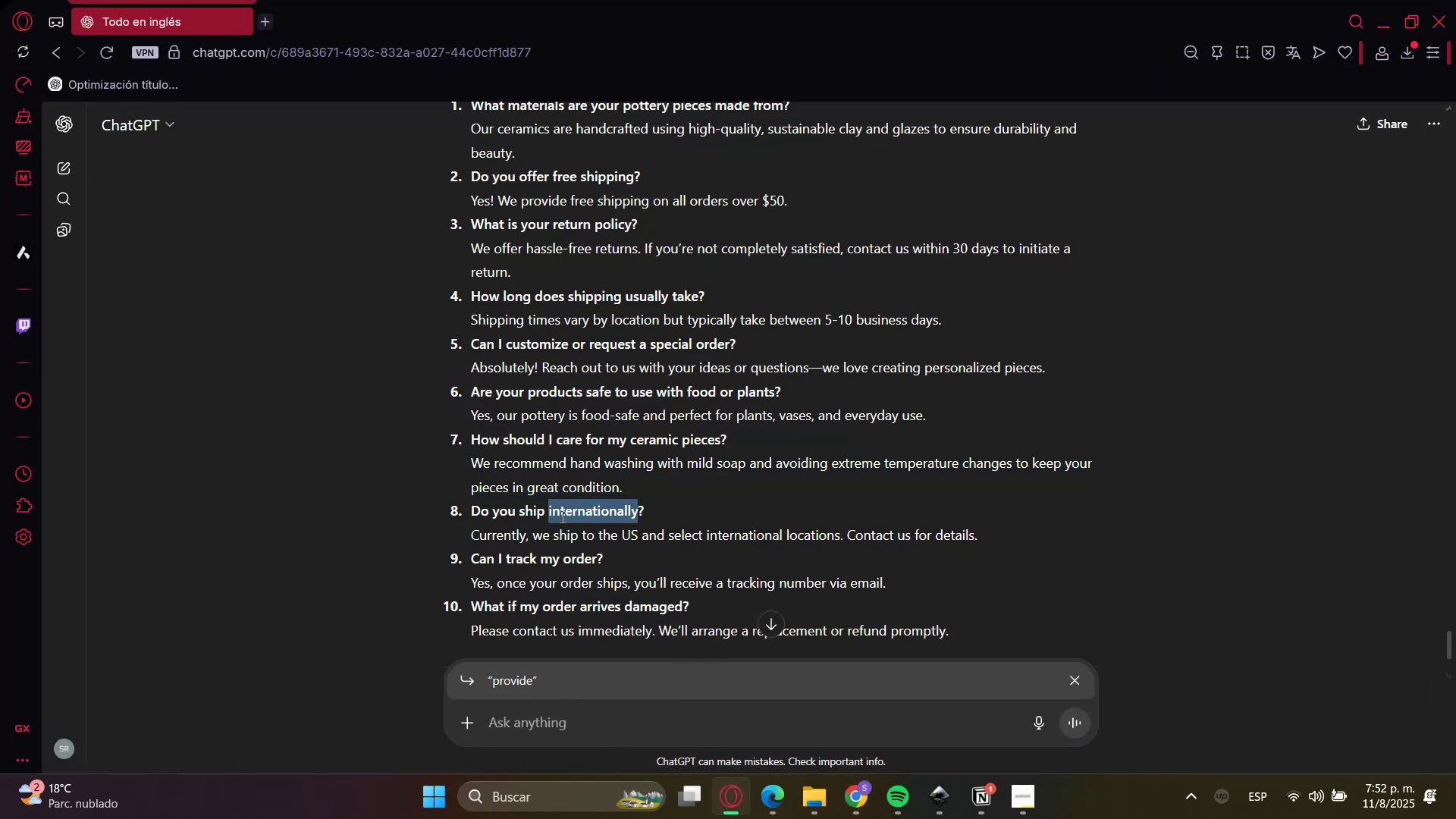 
triple_click([561, 516])
 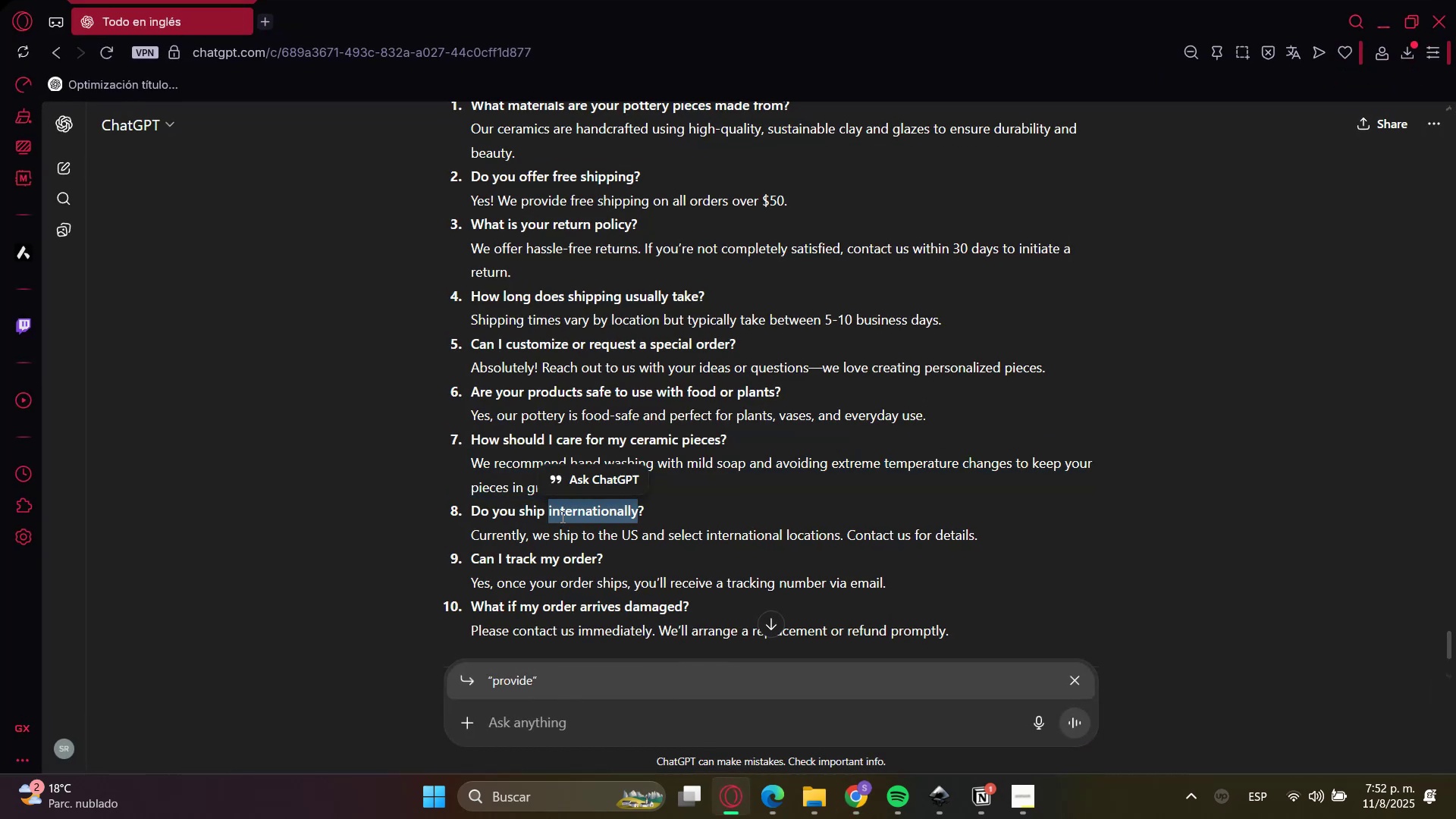 
key(Control+C)
 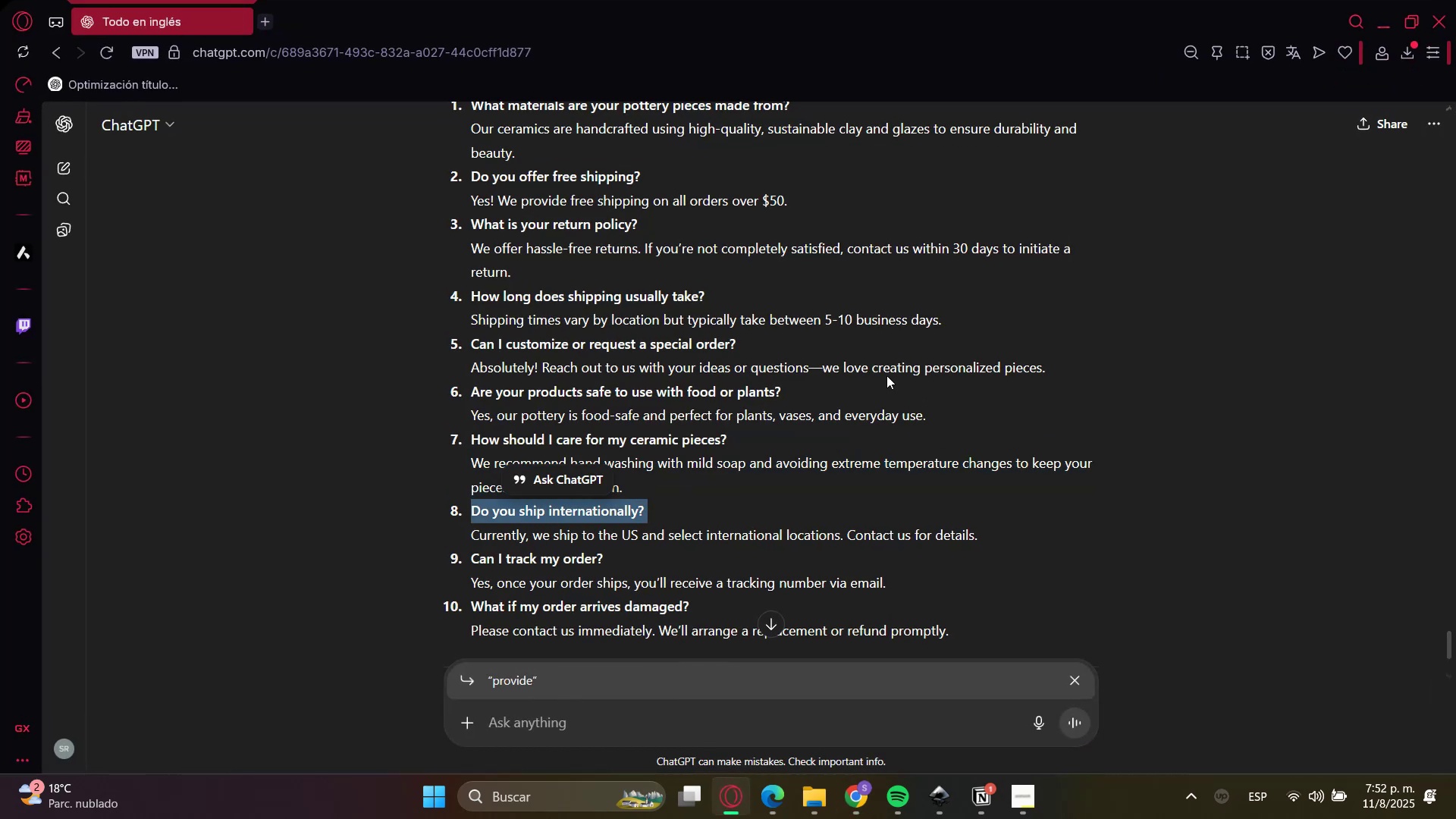 
key(Control+C)
 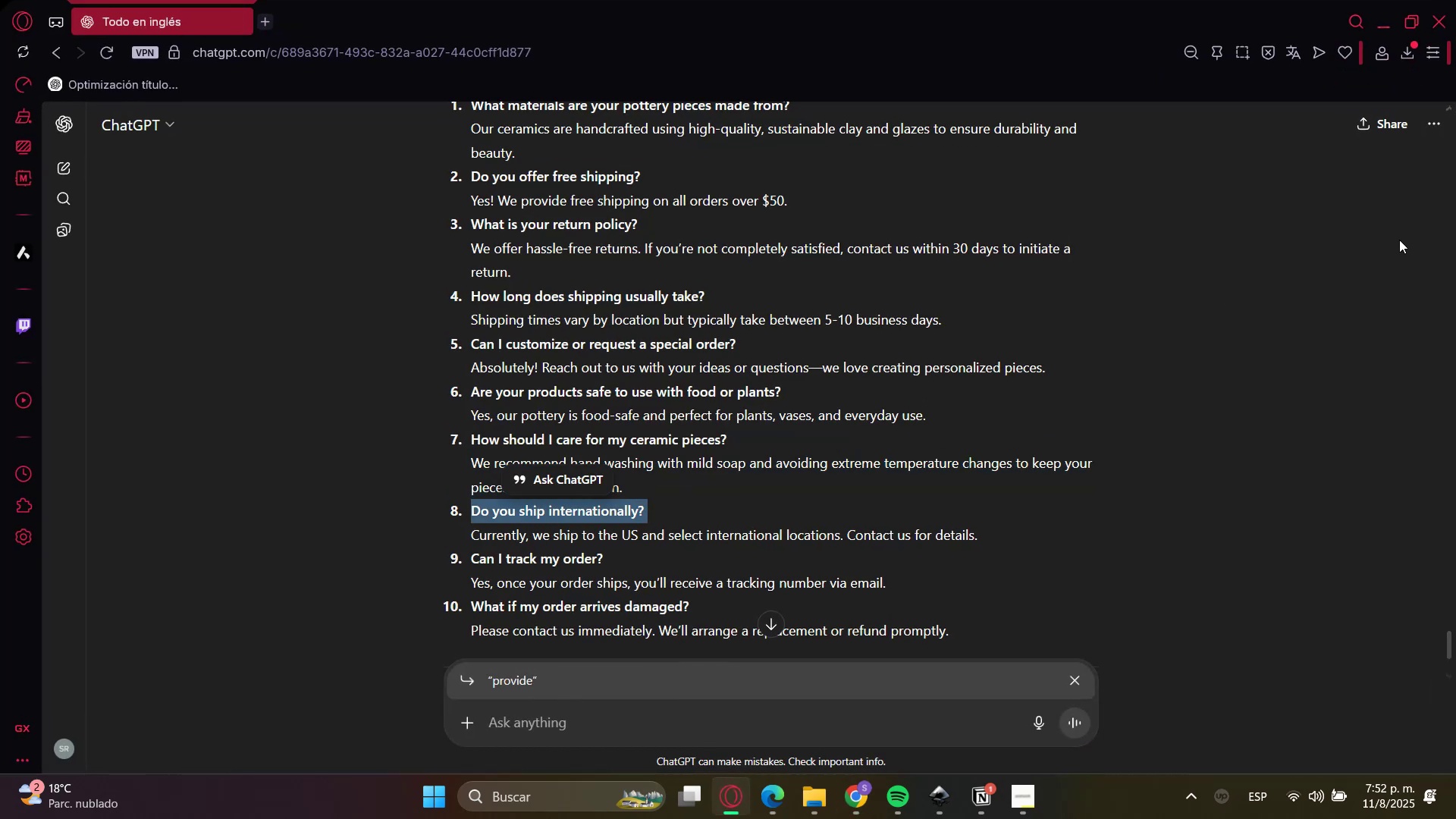 
key(Control+C)
 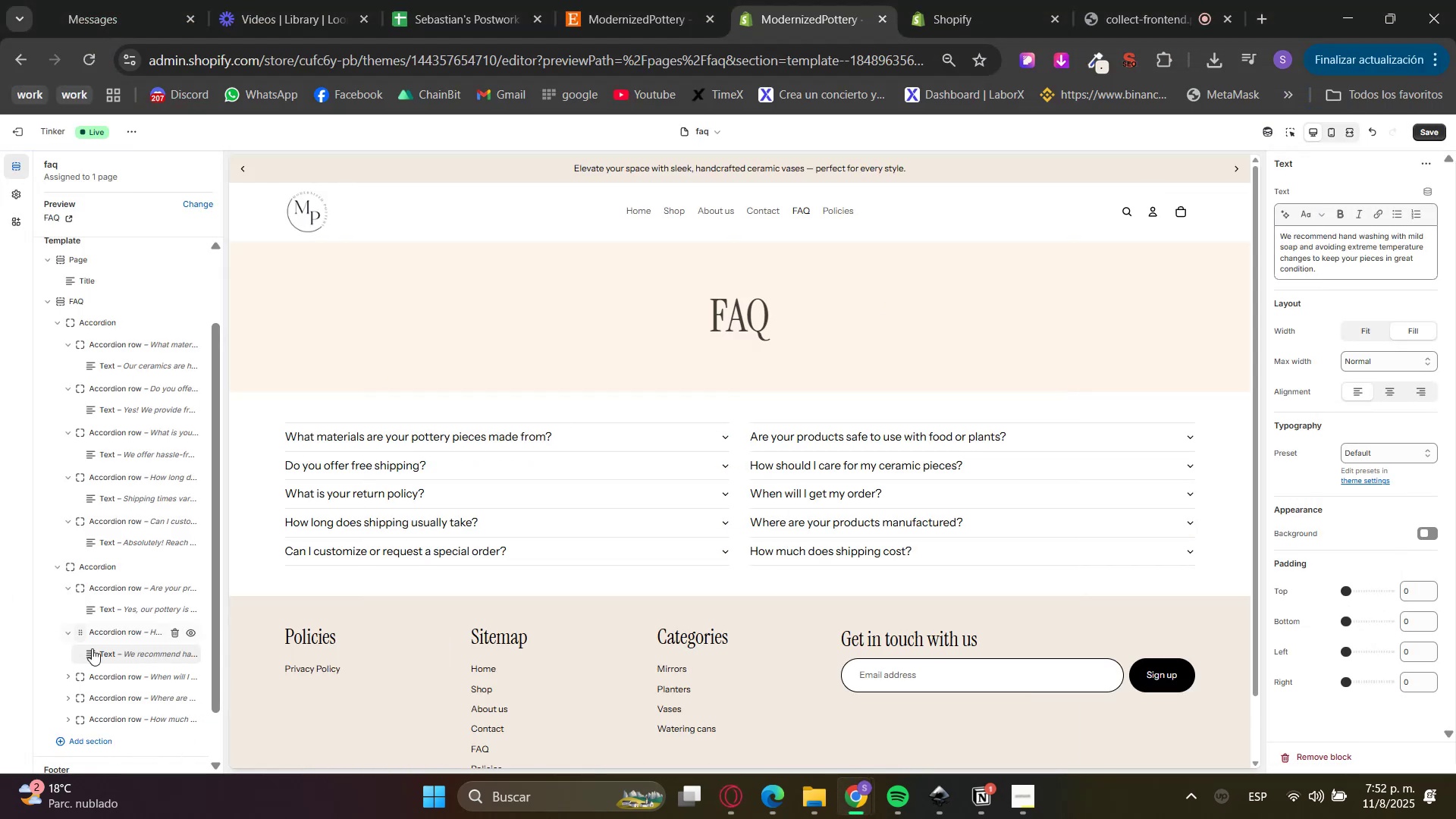 
left_click([113, 672])
 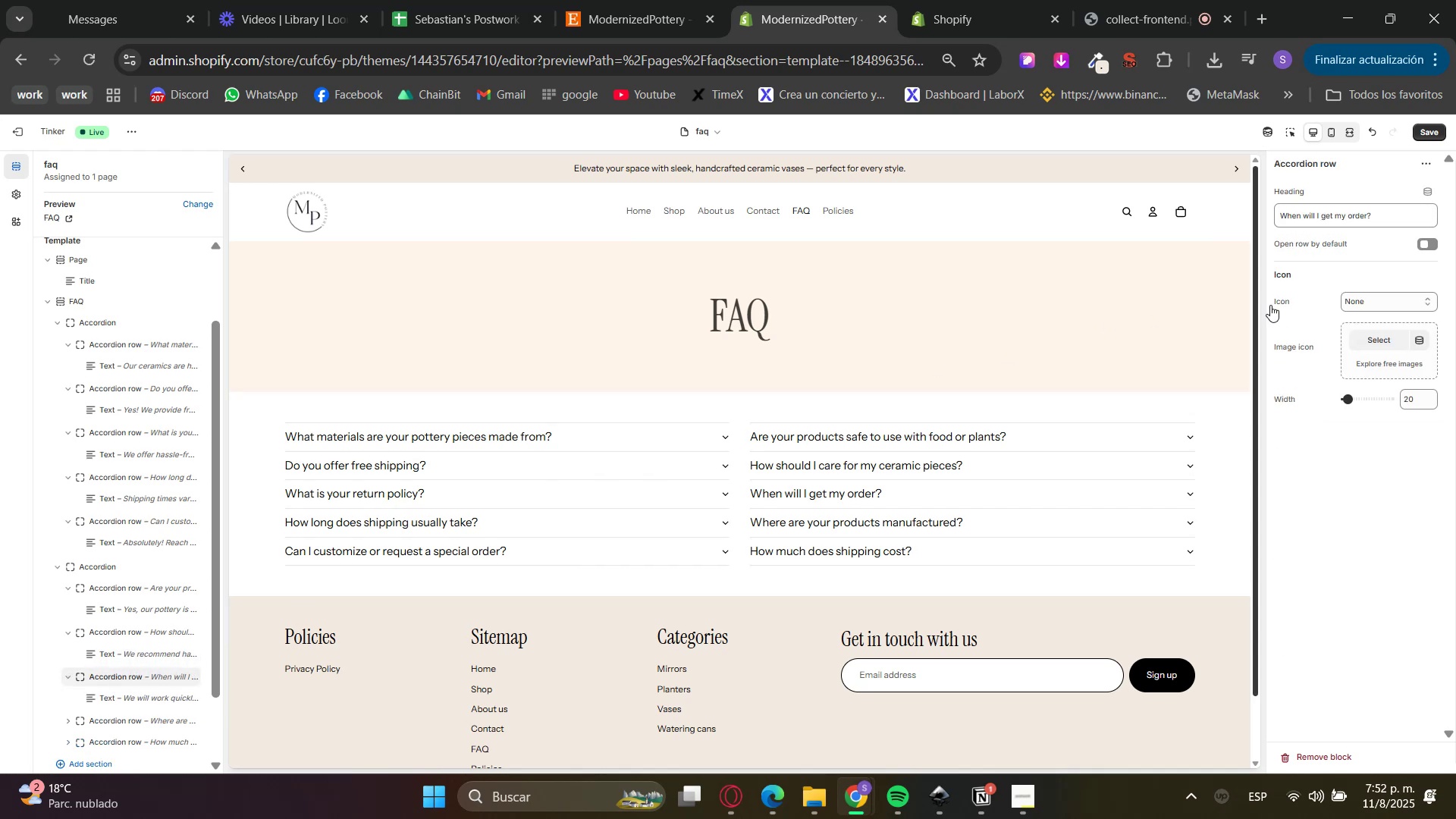 
left_click_drag(start_coordinate=[1385, 232], to_coordinate=[1380, 226])
 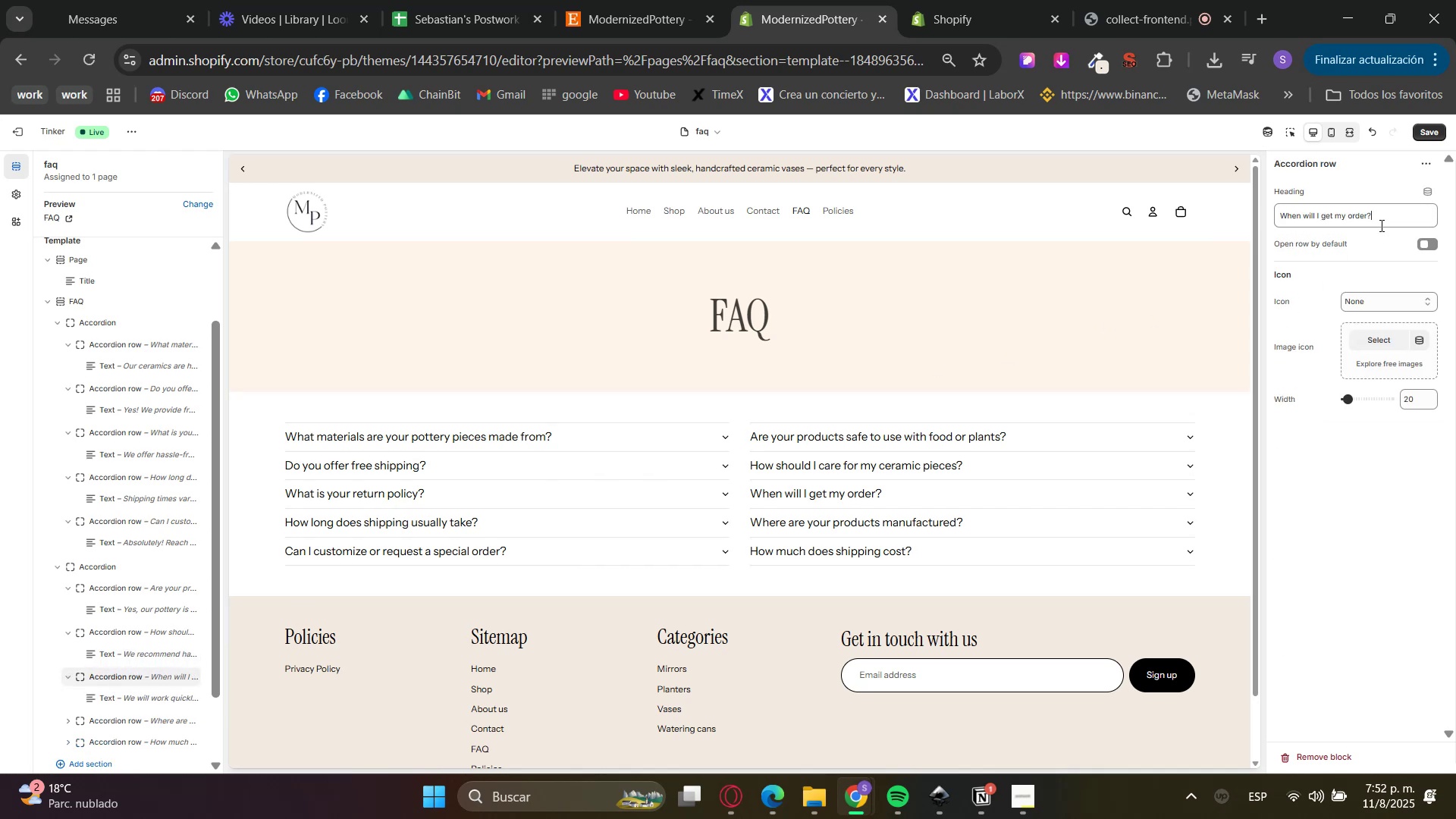 
left_click_drag(start_coordinate=[1386, 218], to_coordinate=[1183, 236])
 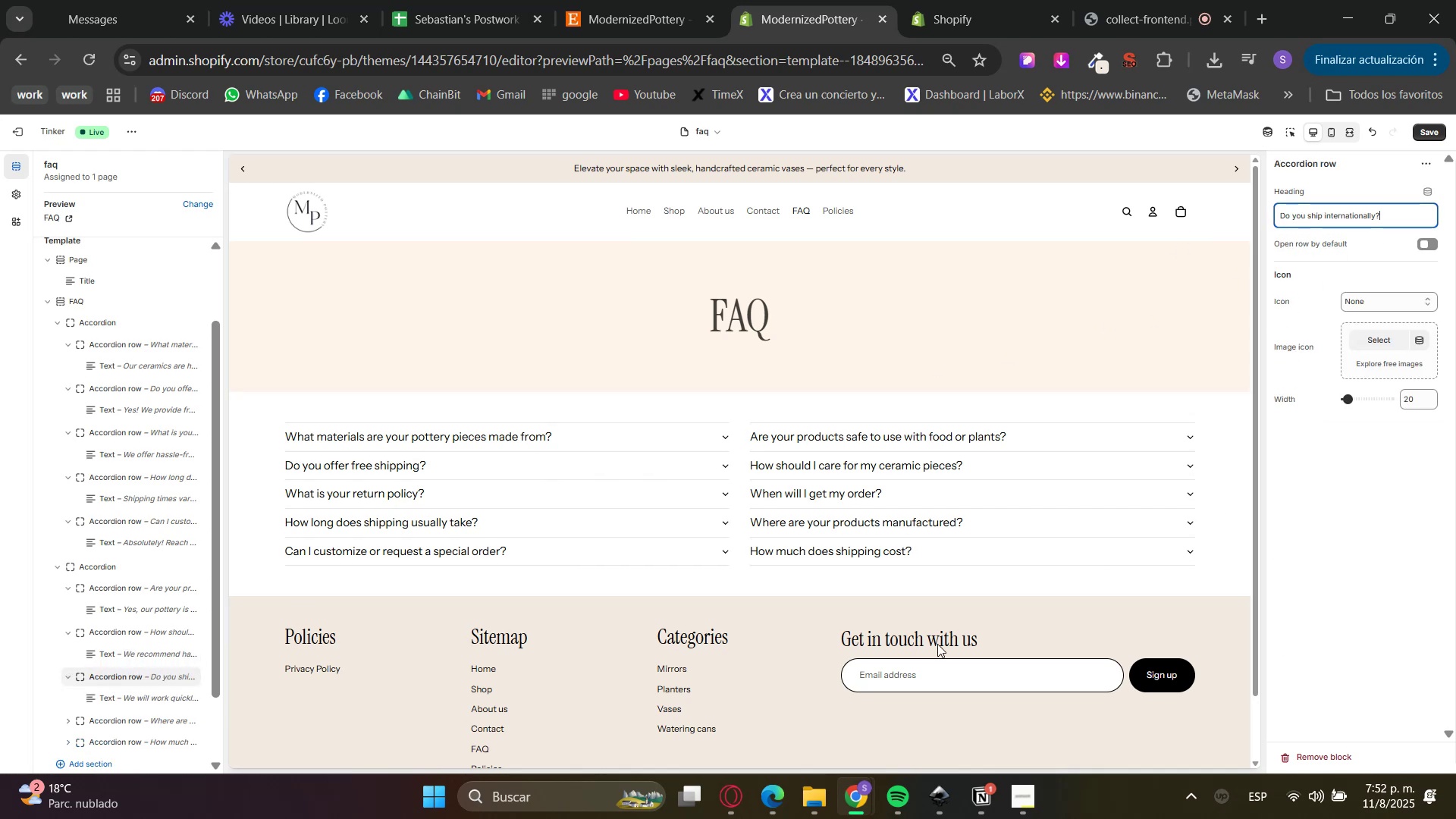 
key(Control+V)
 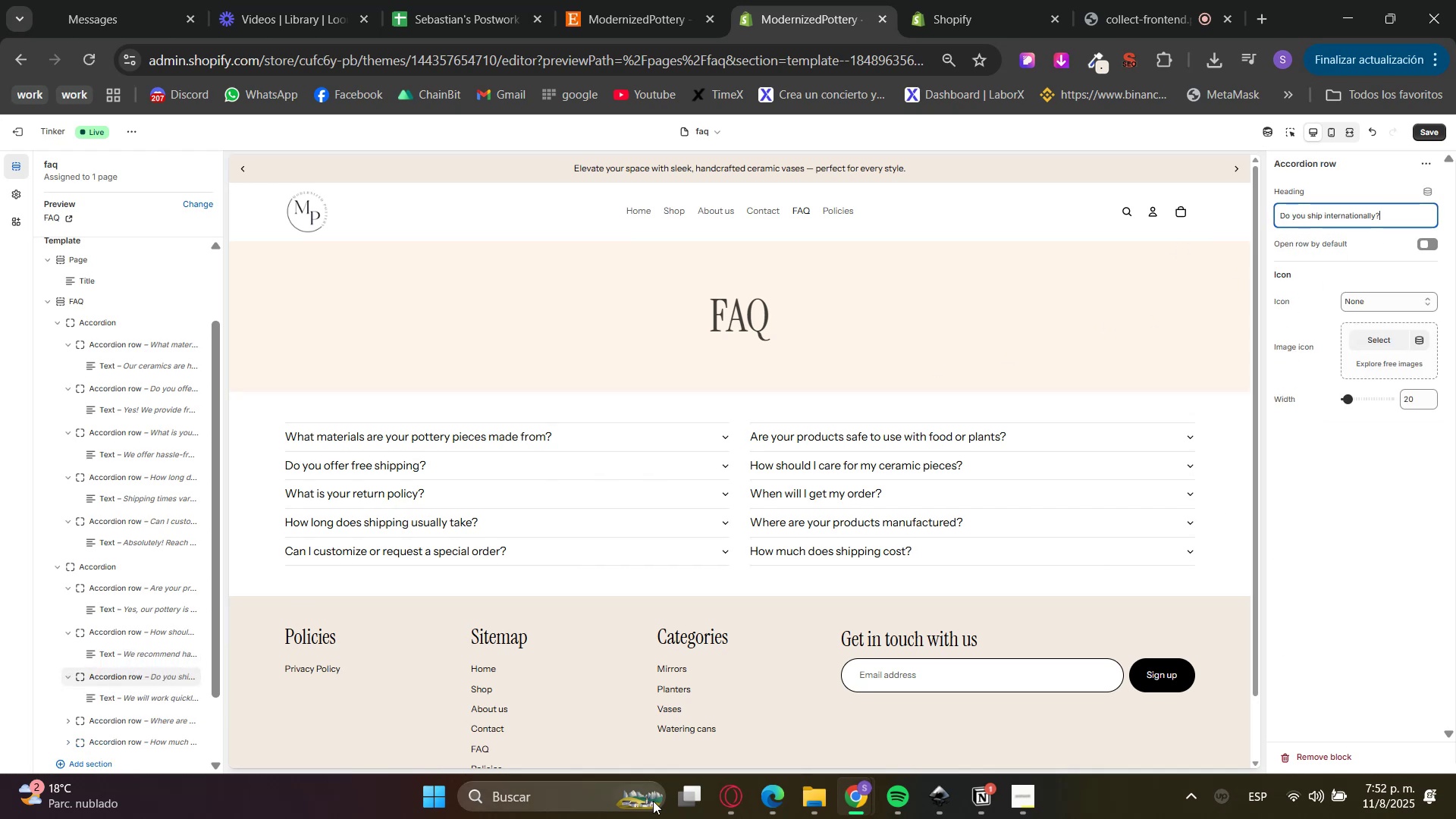 
left_click([726, 791])
 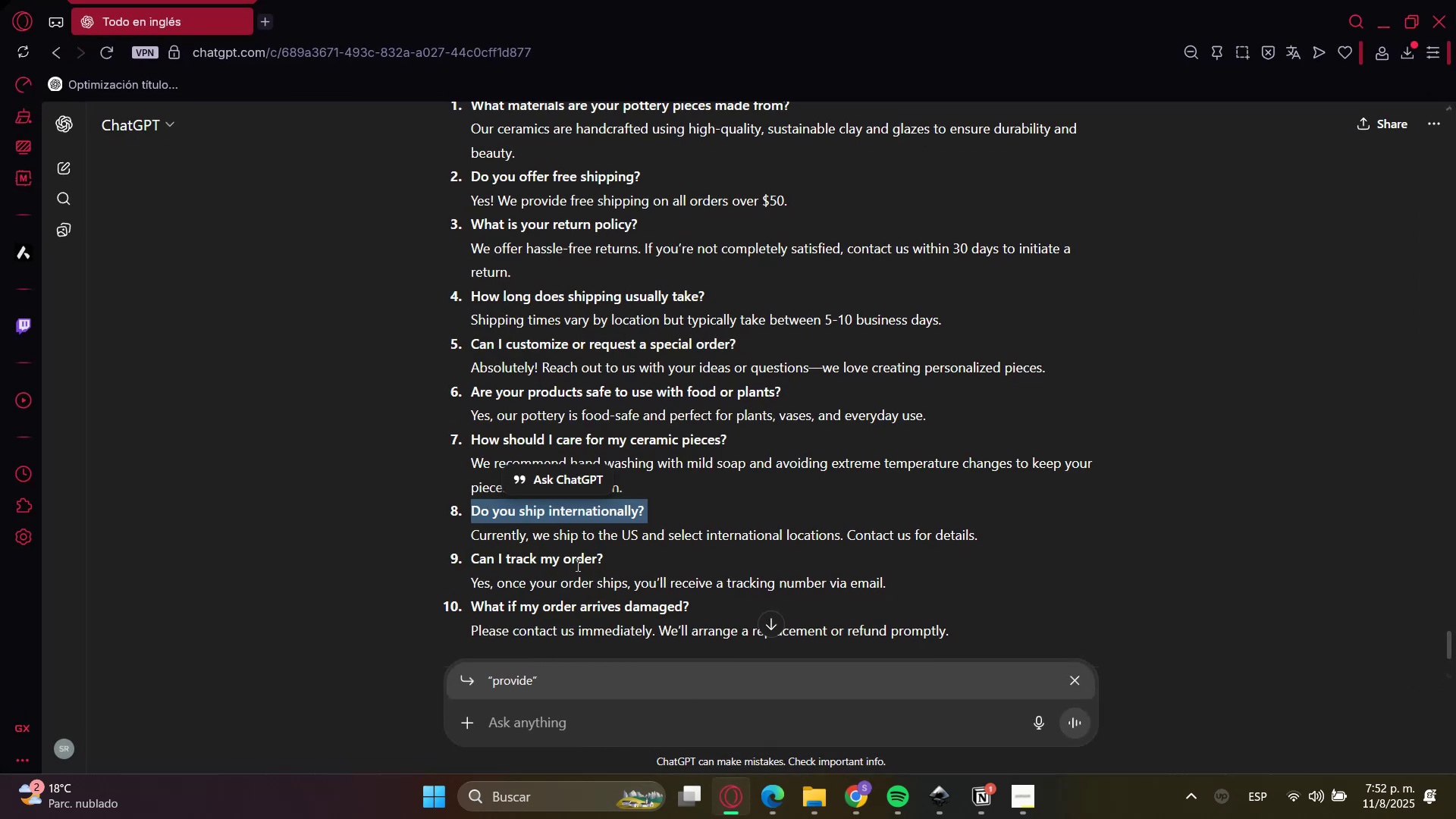 
double_click([567, 539])
 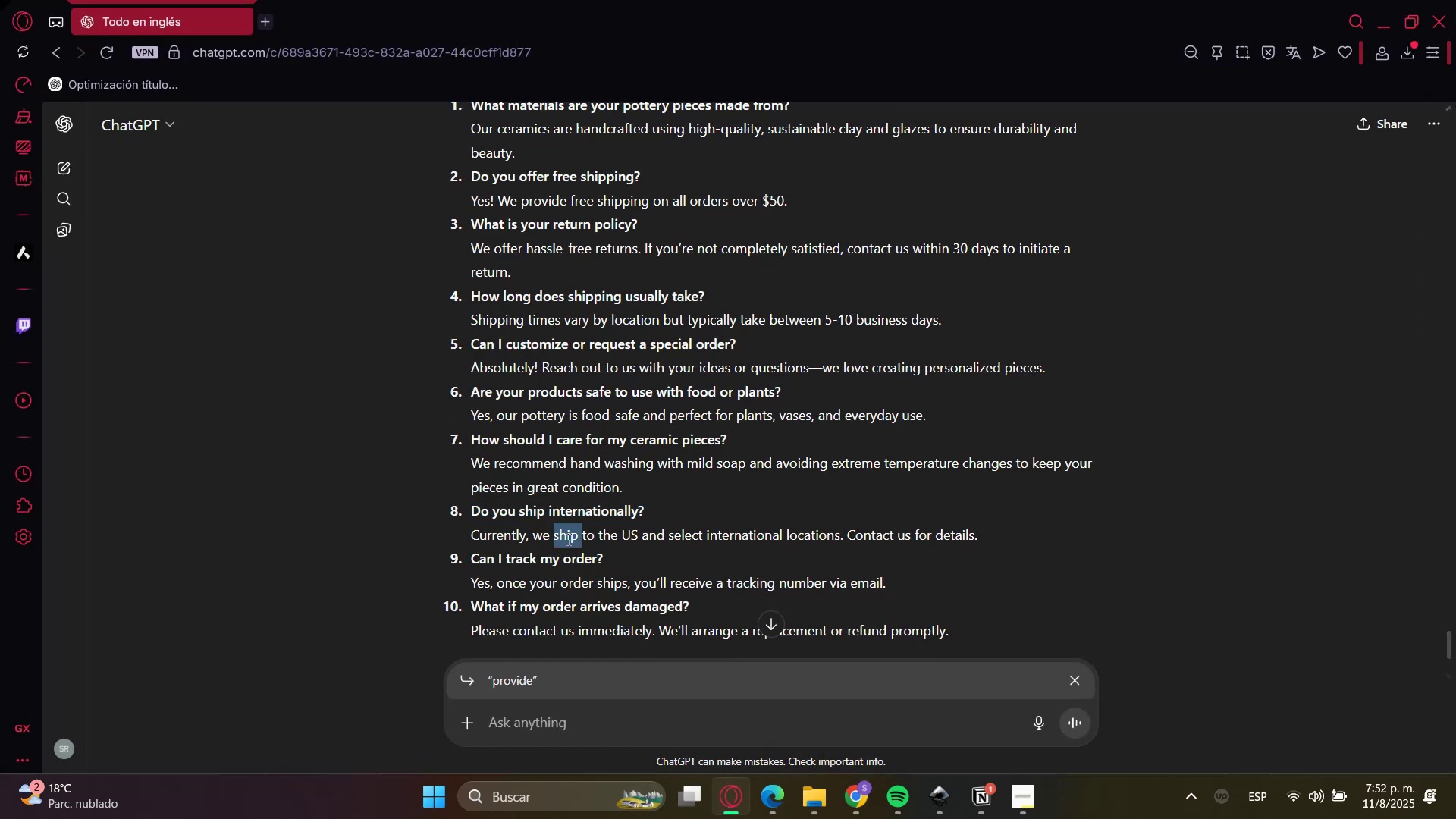 
triple_click([567, 538])
 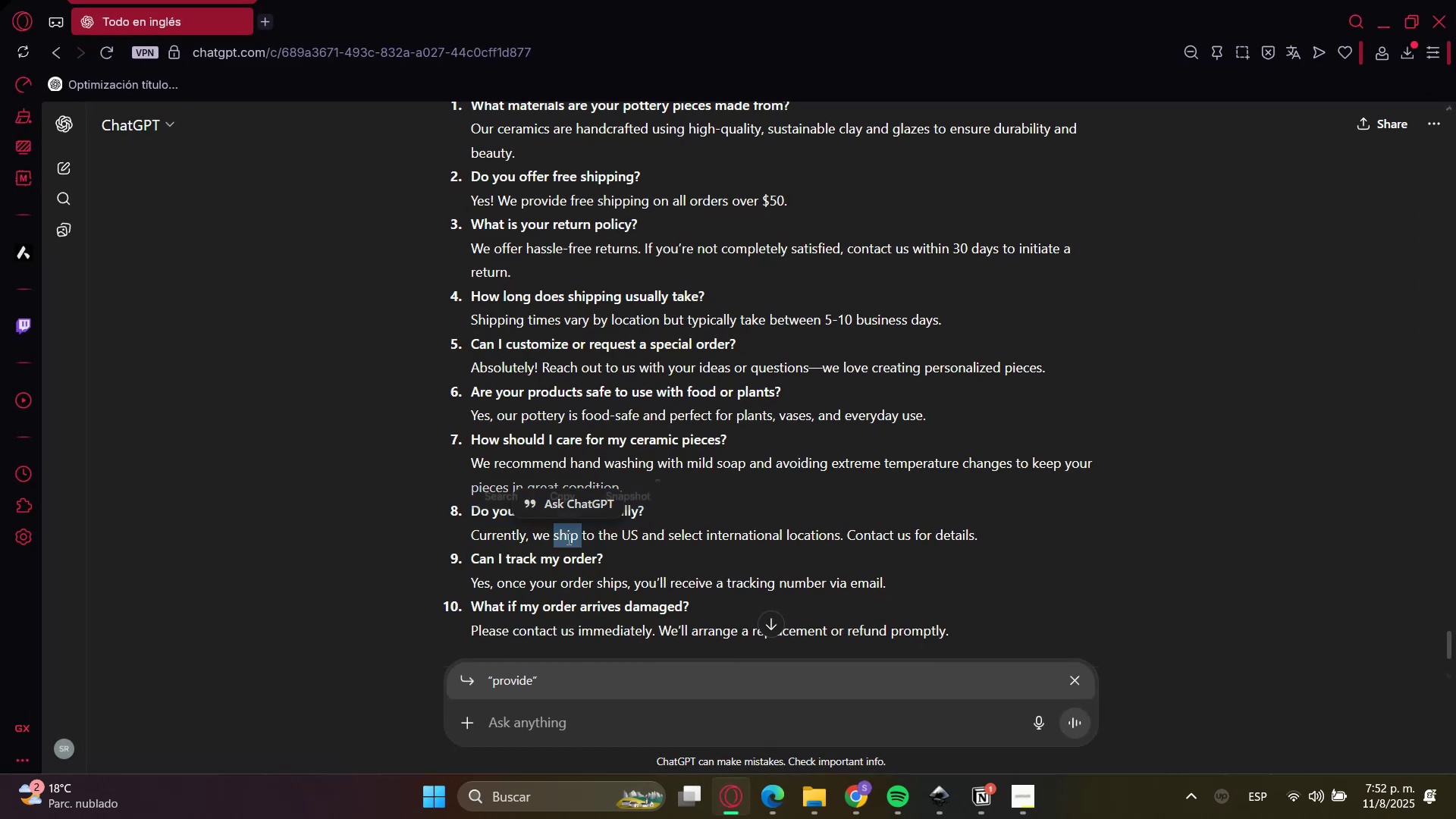 
key(Control+C)
 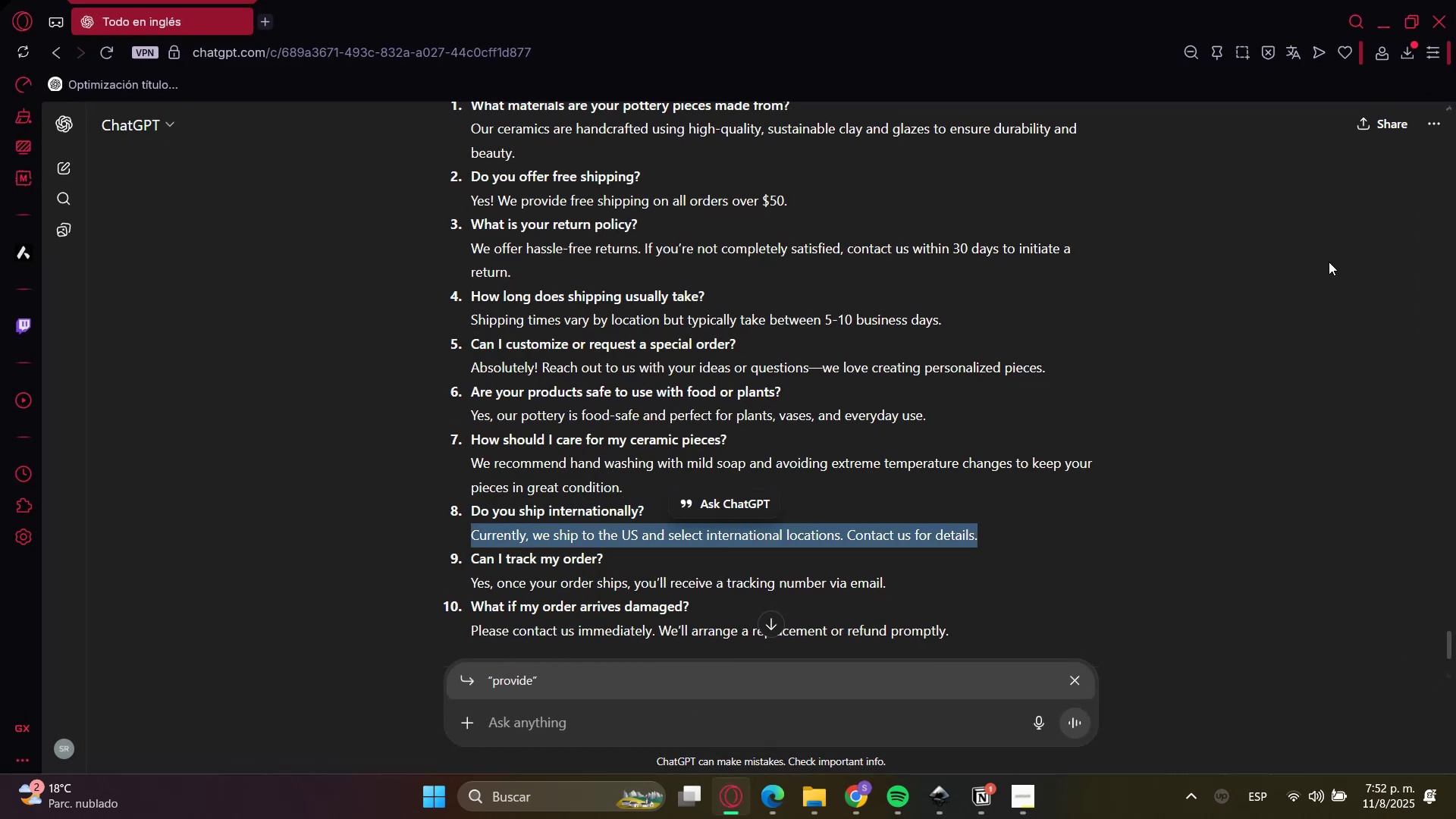 
key(Control+C)
 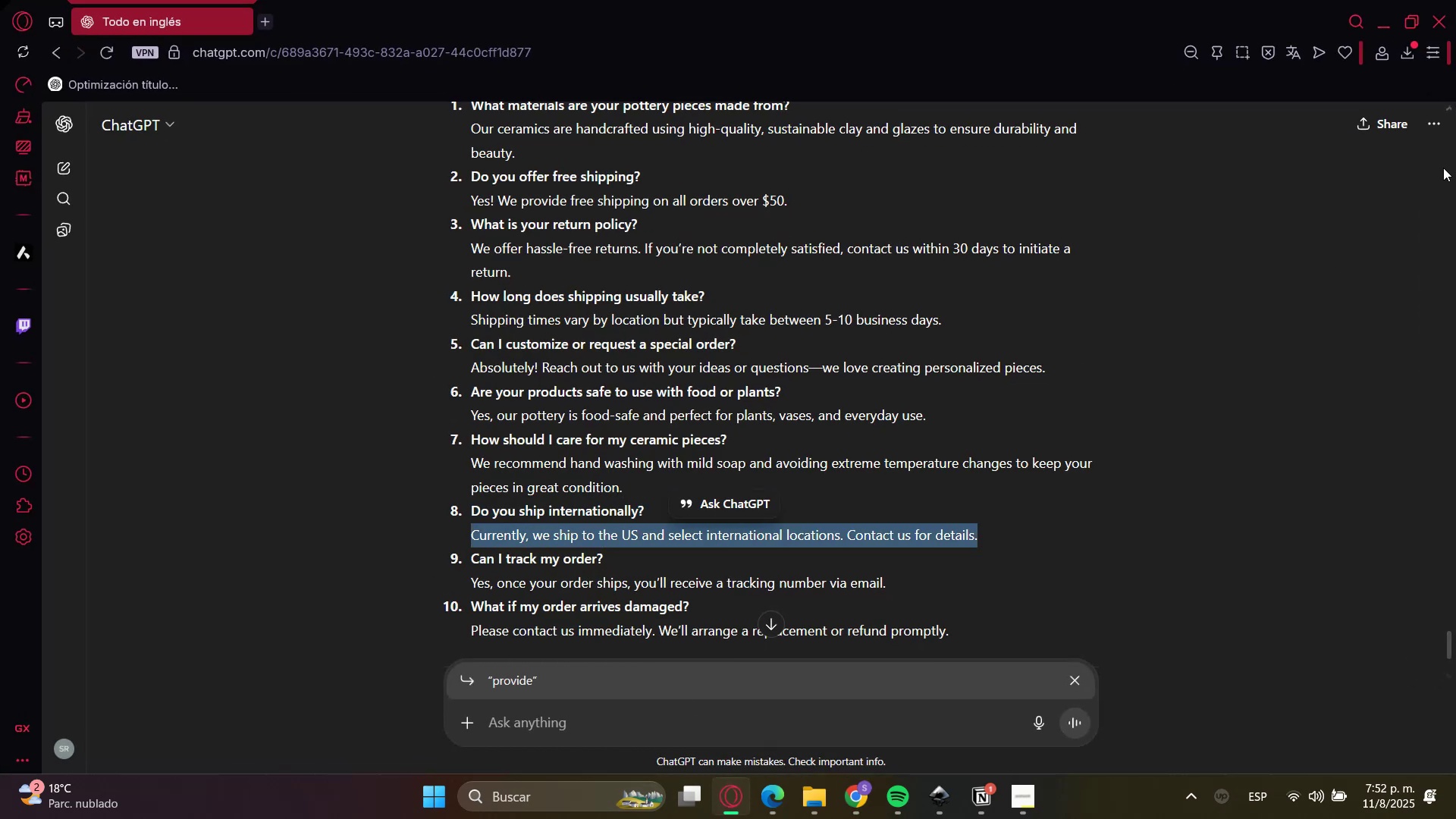 
key(Control+C)
 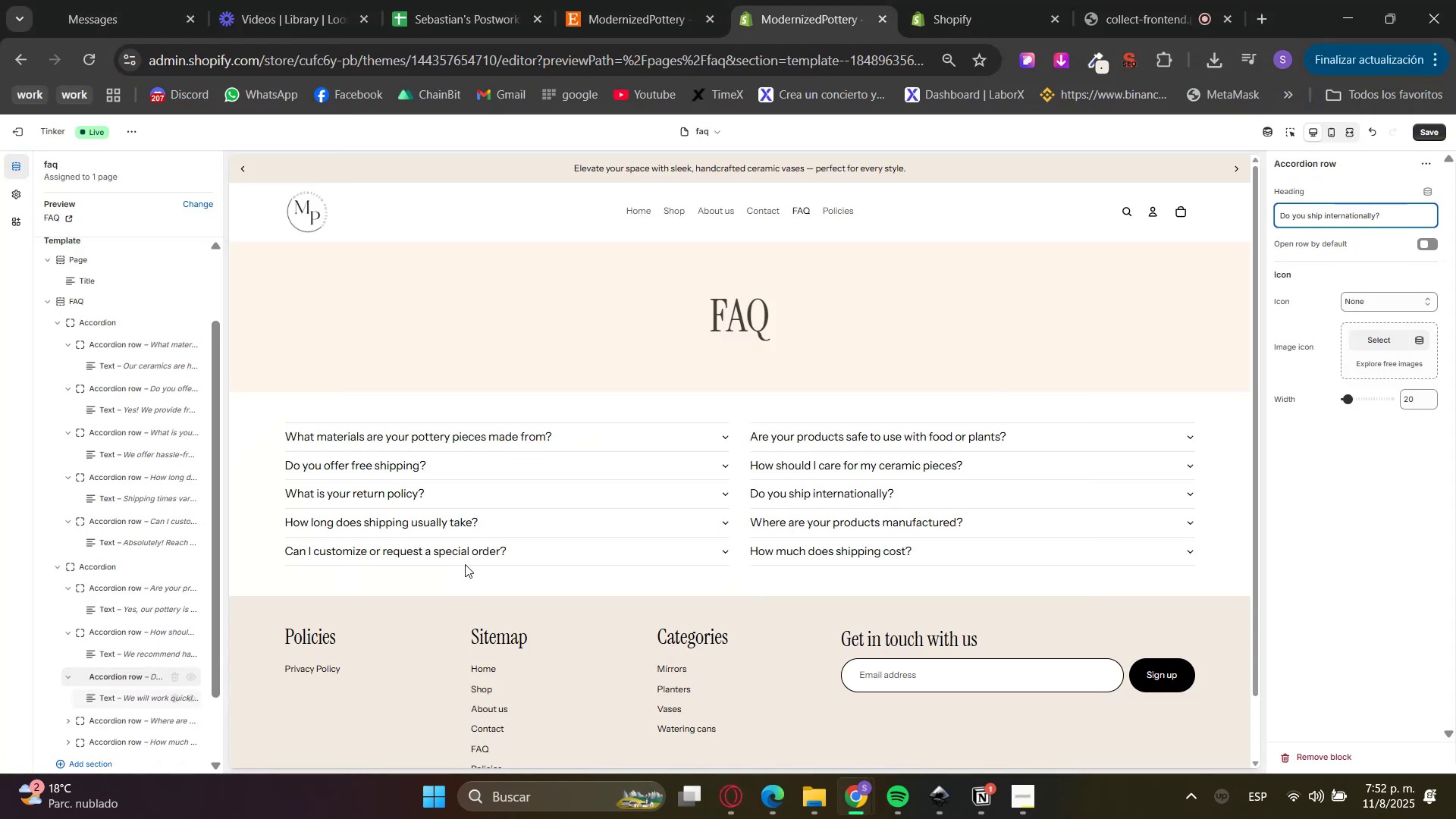 
left_click([127, 699])
 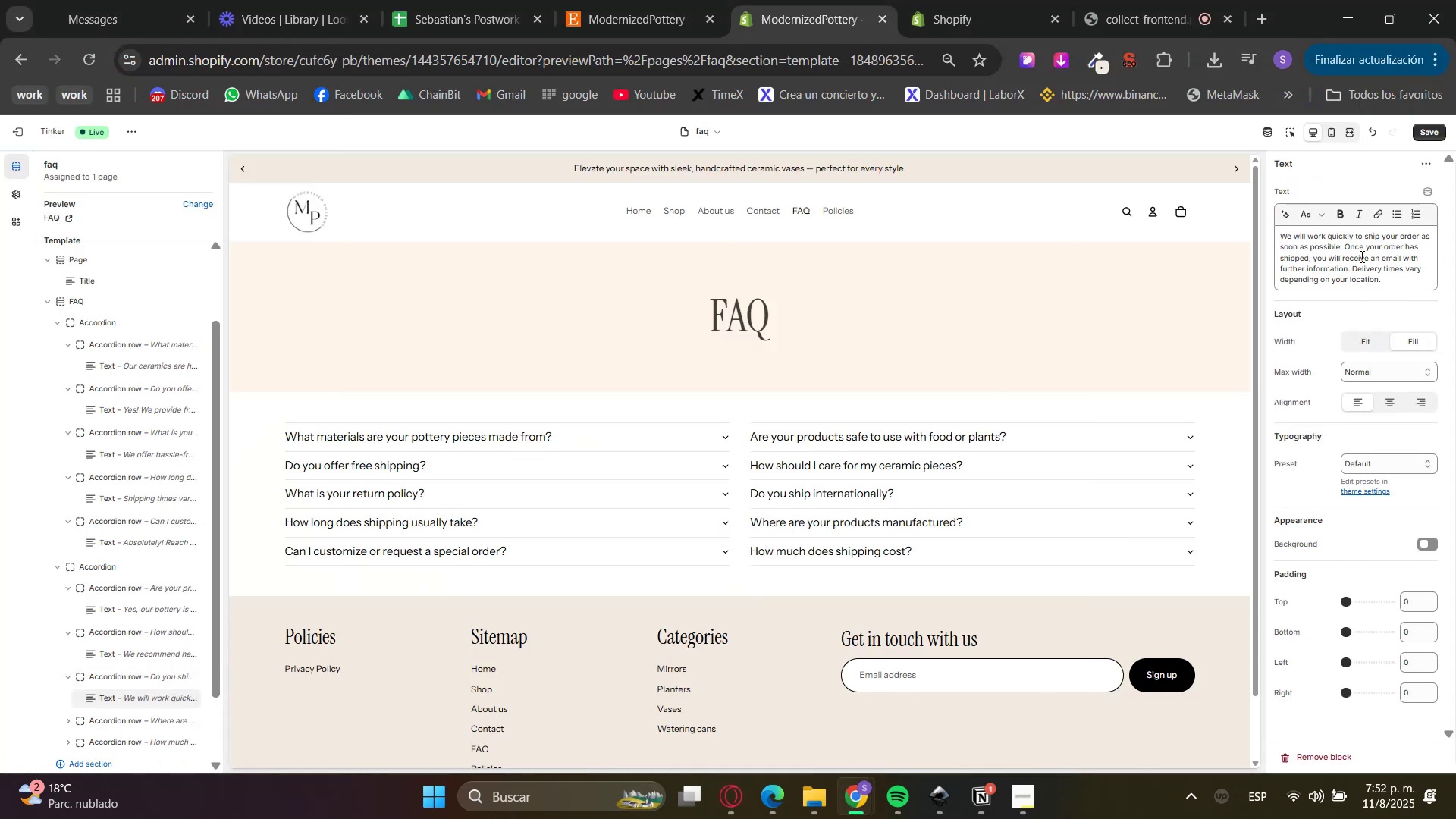 
left_click_drag(start_coordinate=[1407, 286], to_coordinate=[959, 147])
 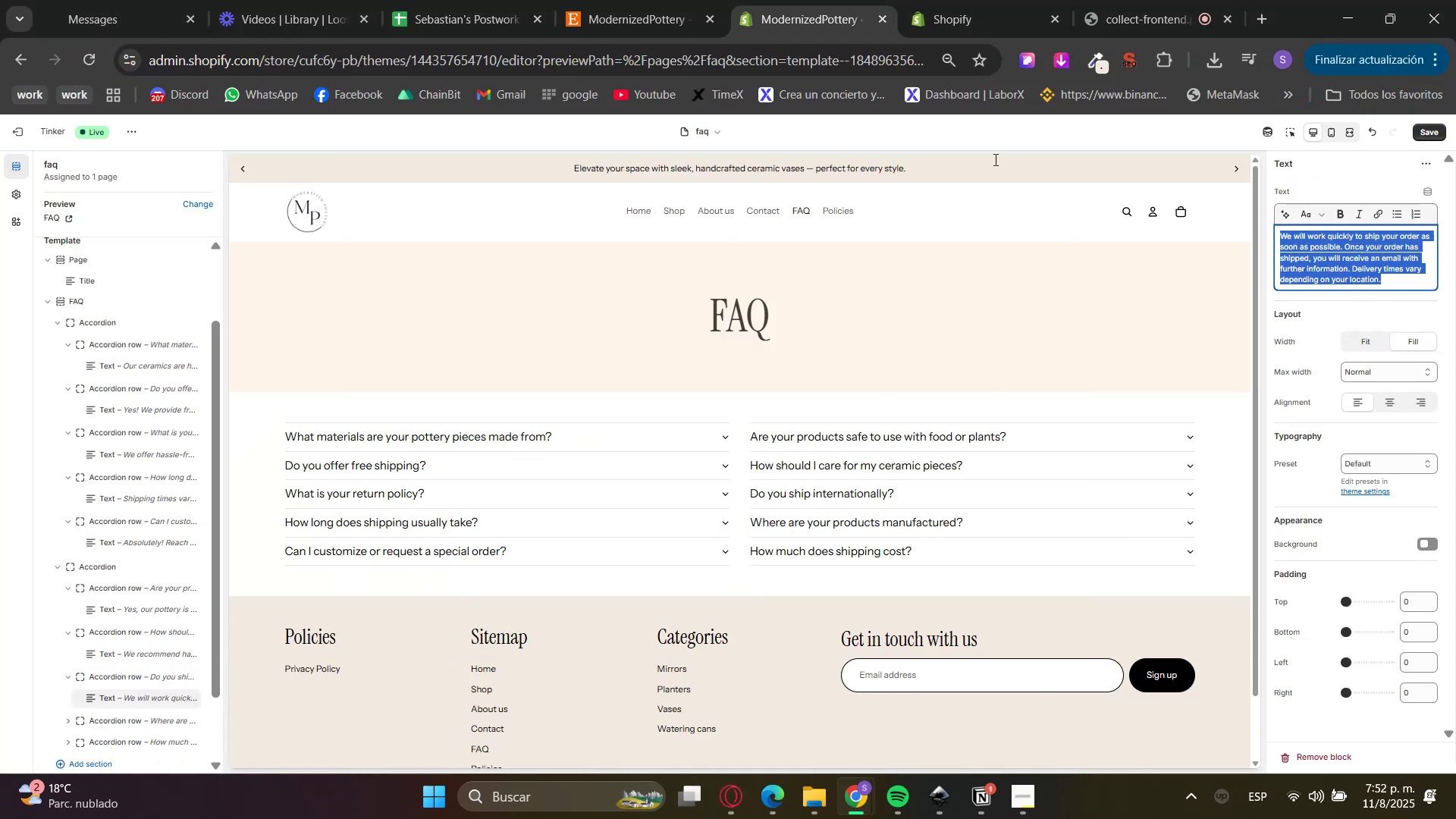 
key(Control+V)
 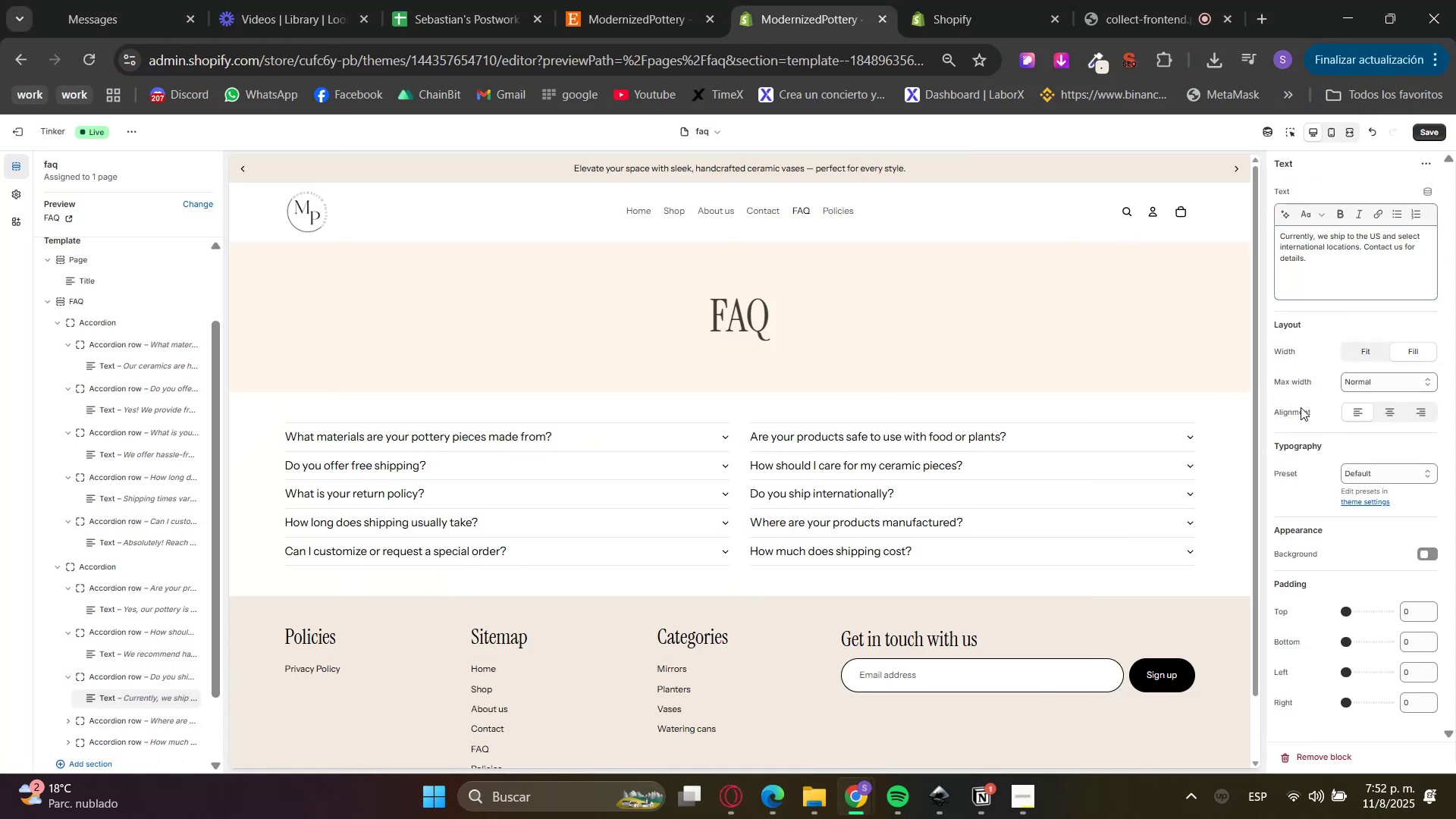 
double_click([1320, 306])
 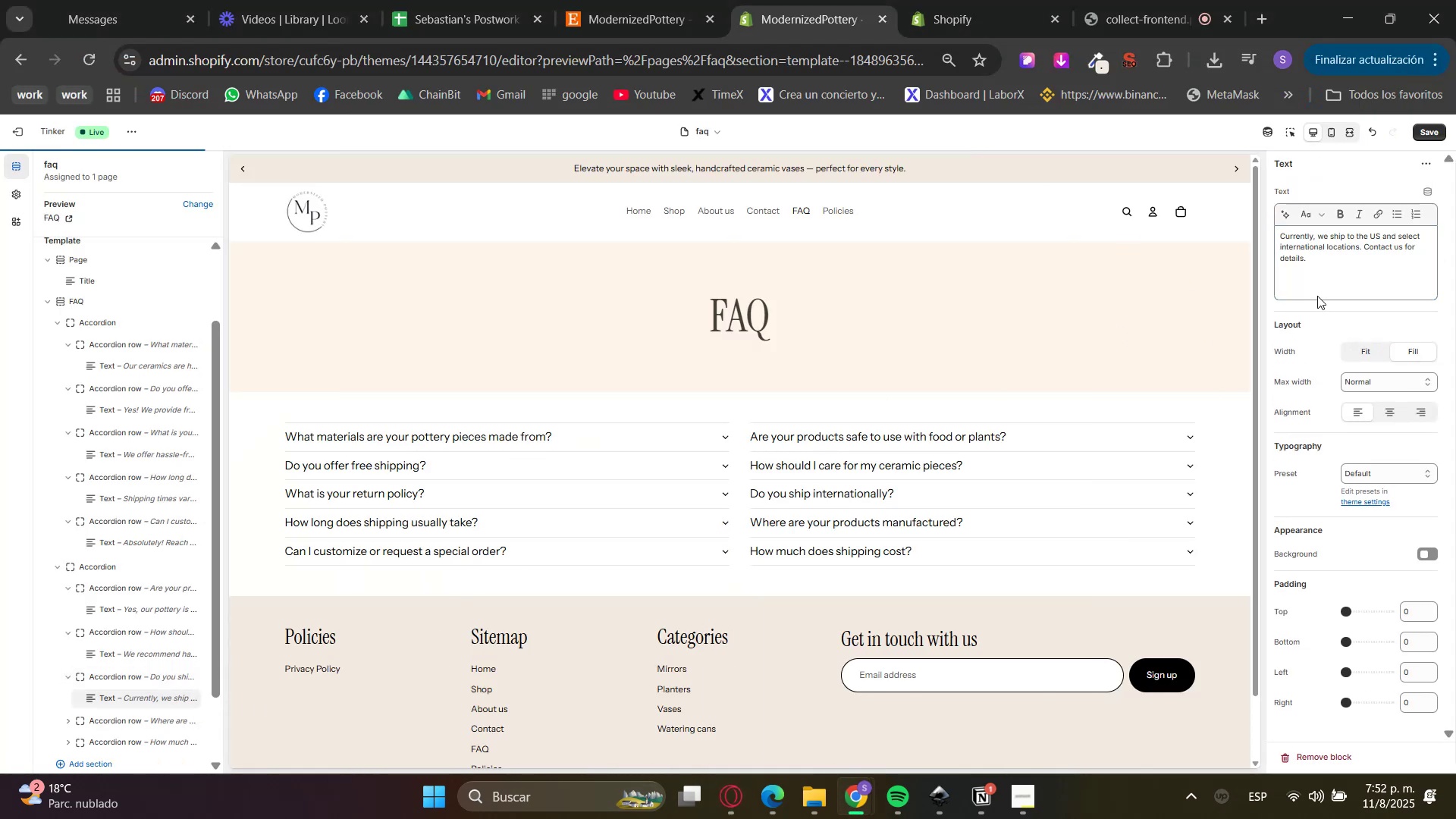 
triple_click([1317, 290])
 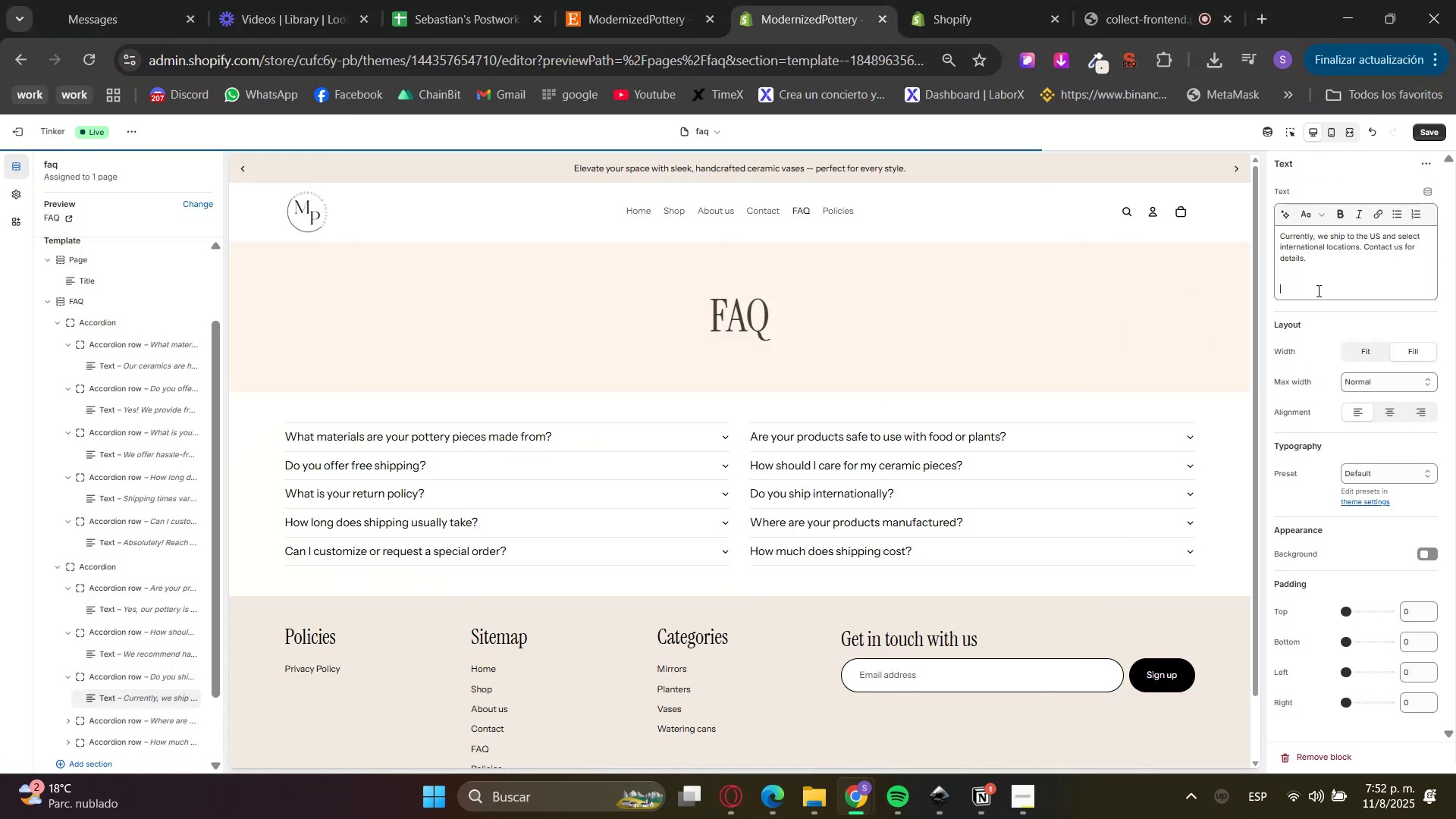 
hold_key(key=Backspace, duration=0.36)
 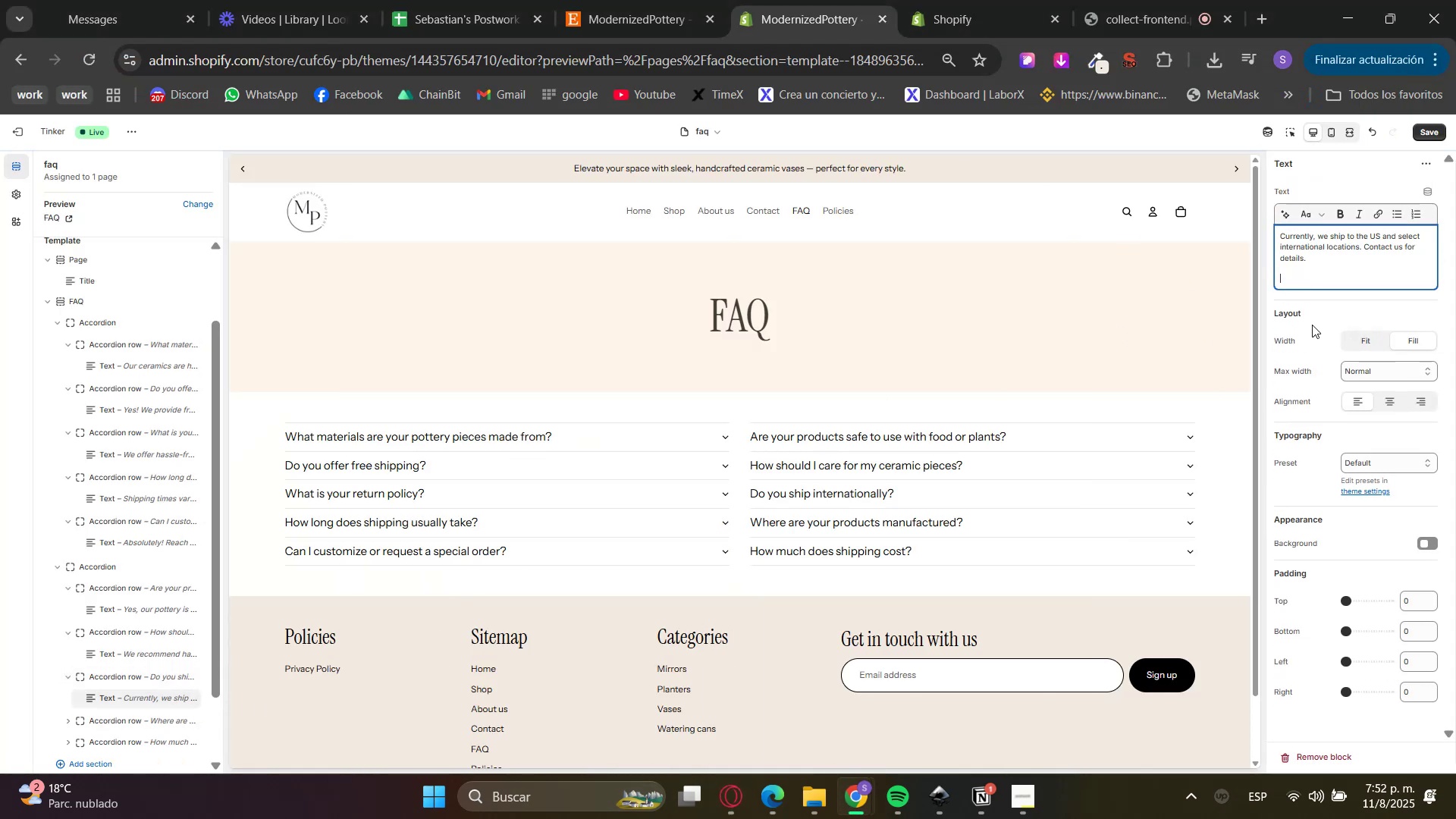 
key(Backspace)
 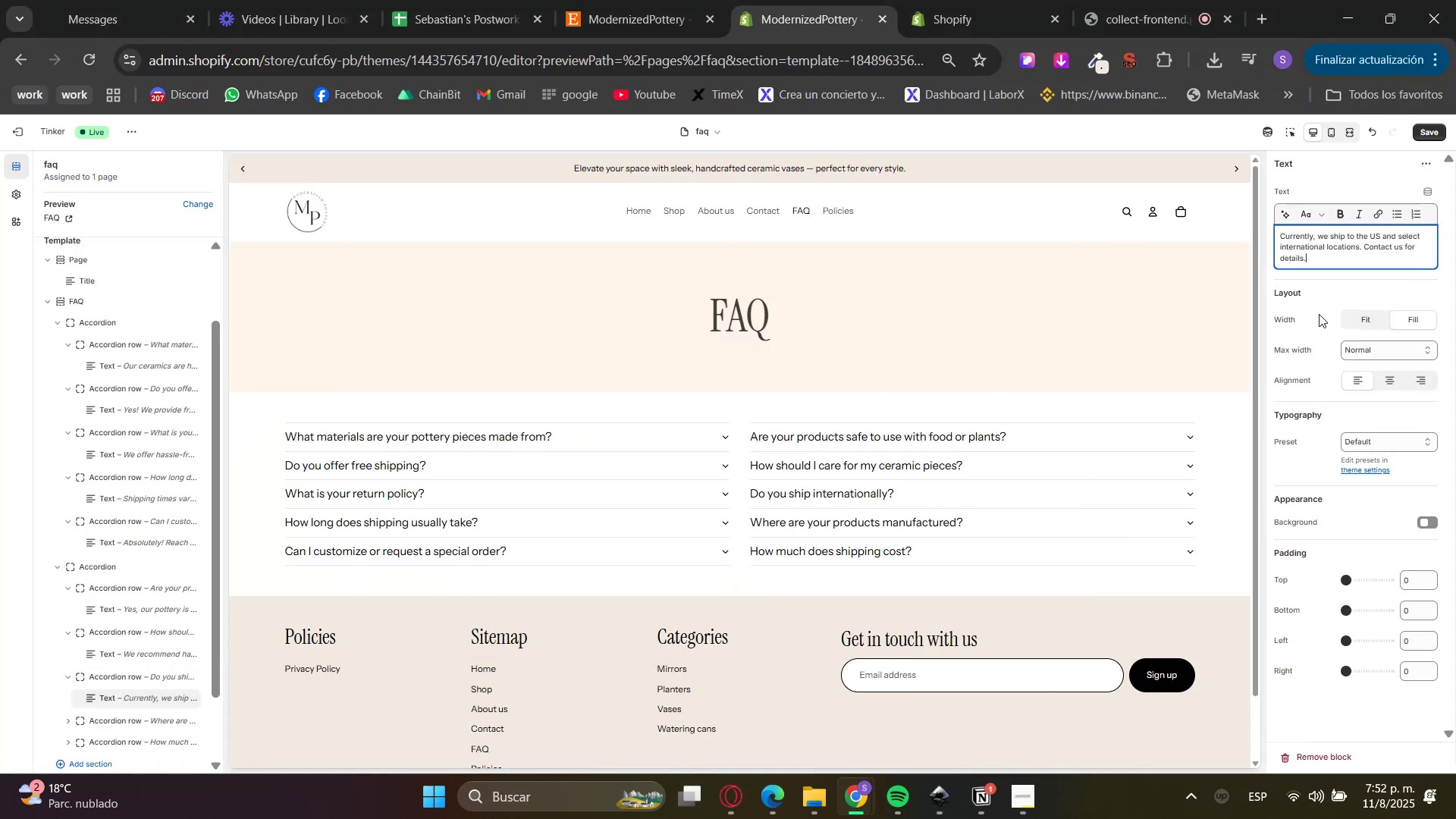 
left_click([1319, 314])
 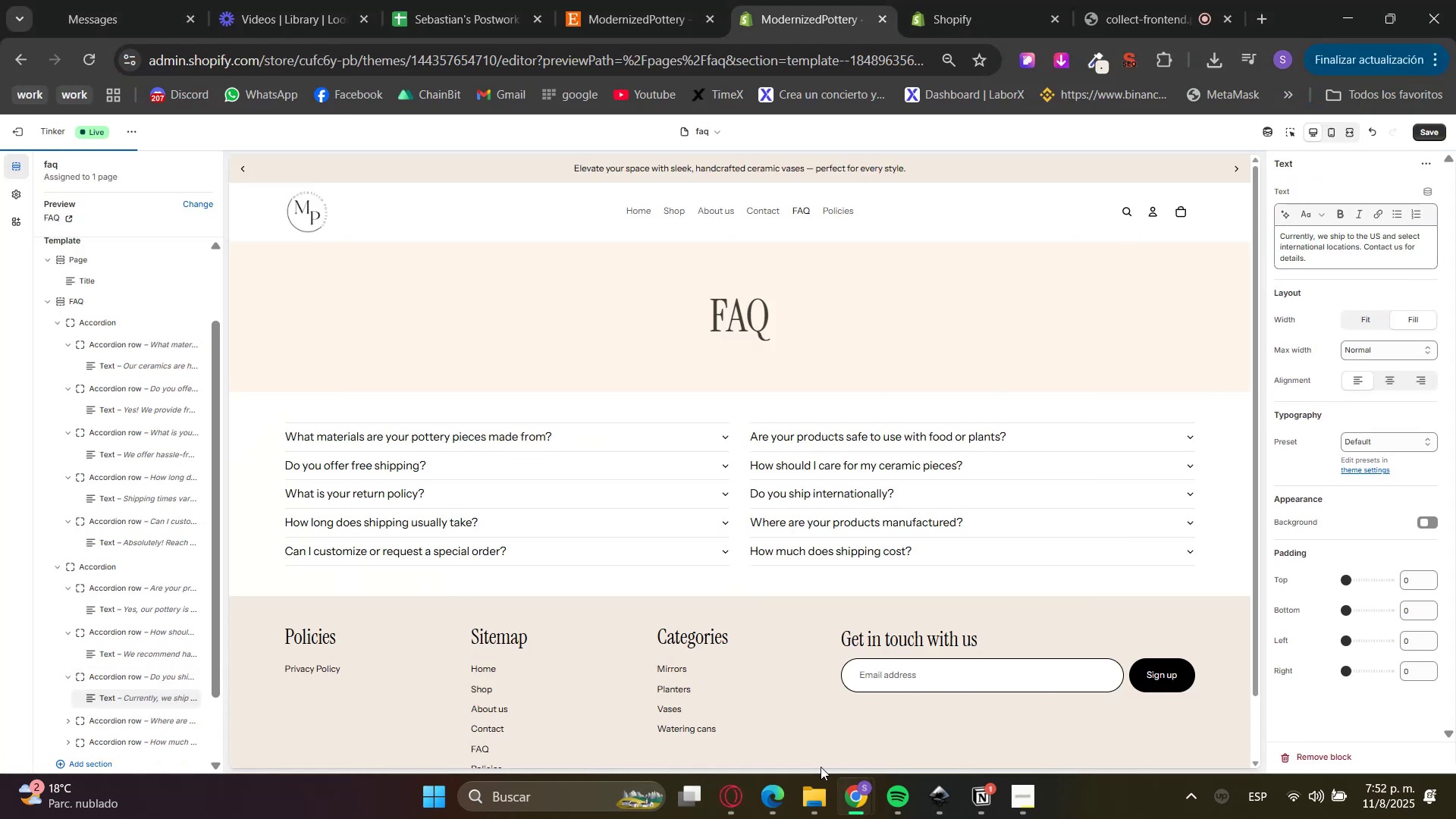 
left_click([713, 795])
 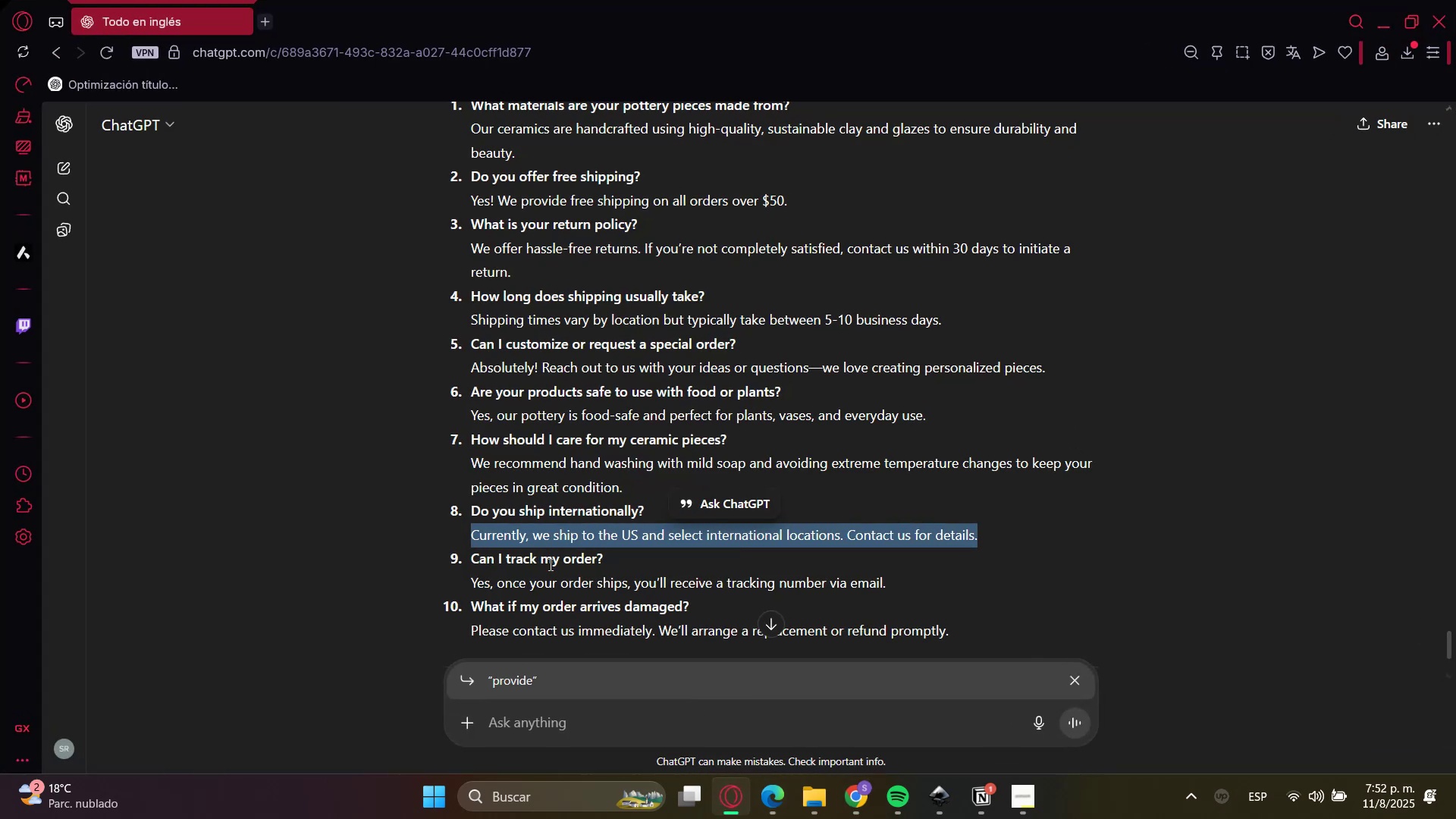 
double_click([544, 564])
 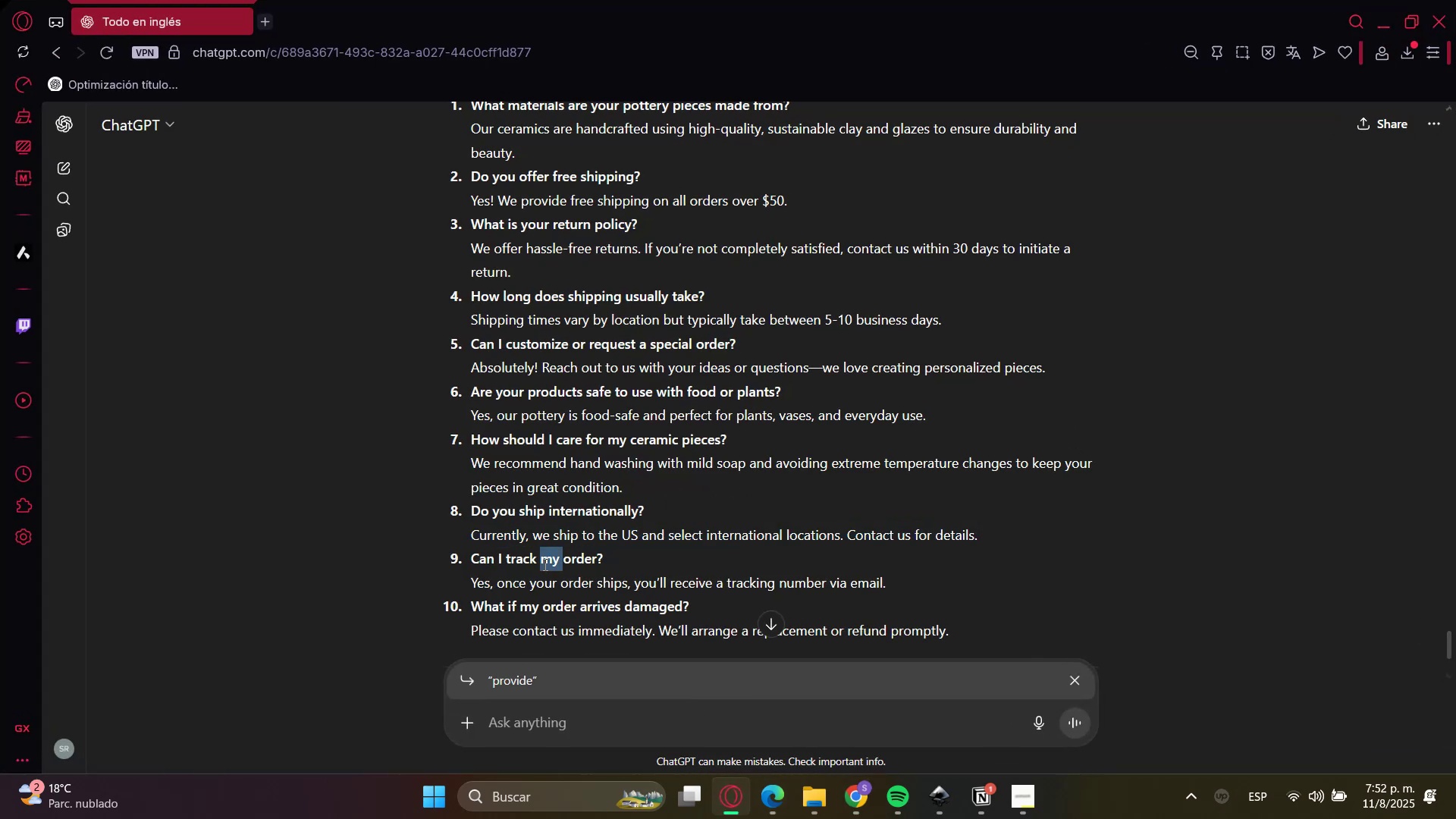 
triple_click([544, 564])
 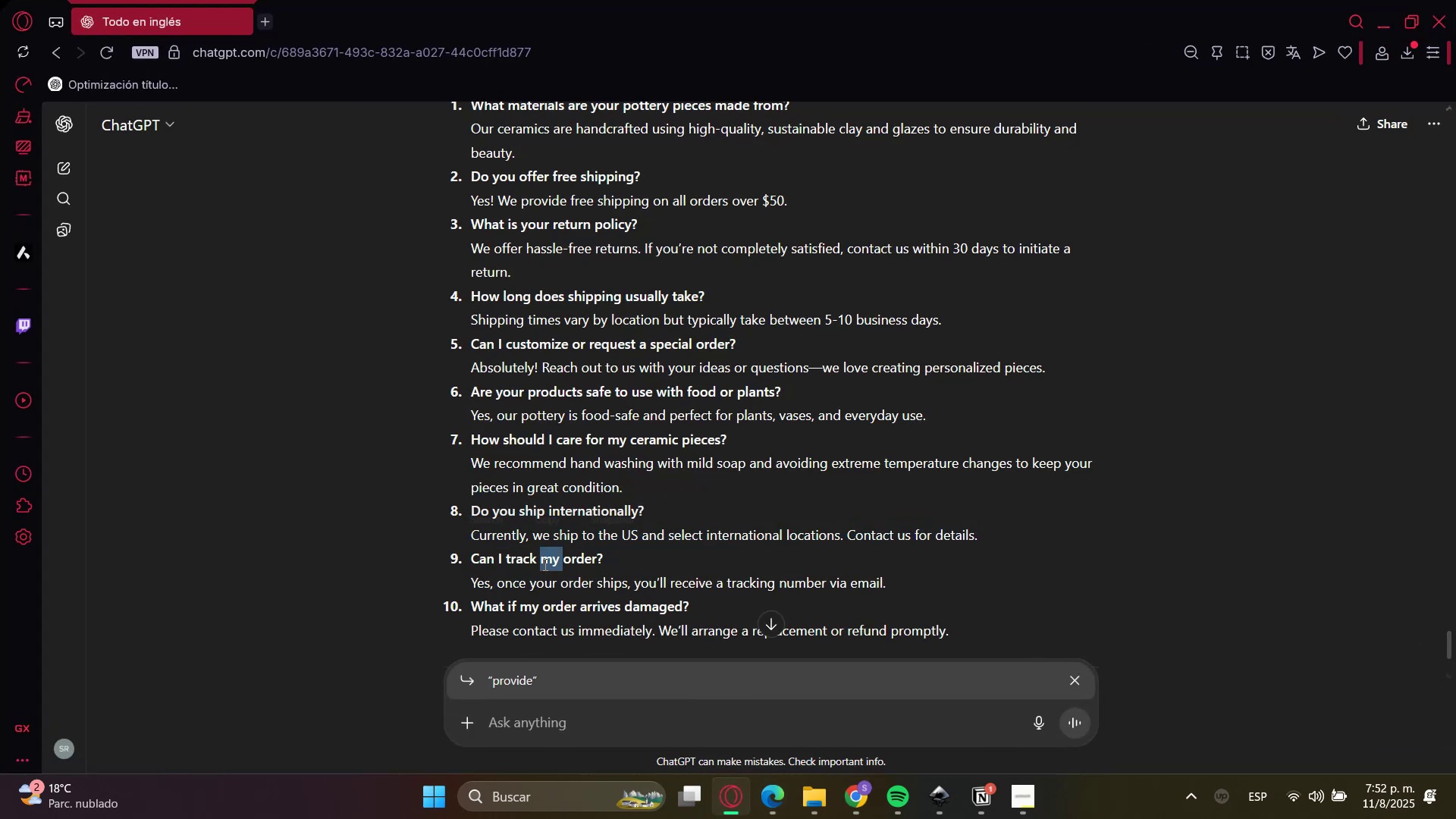 
key(Control+C)
 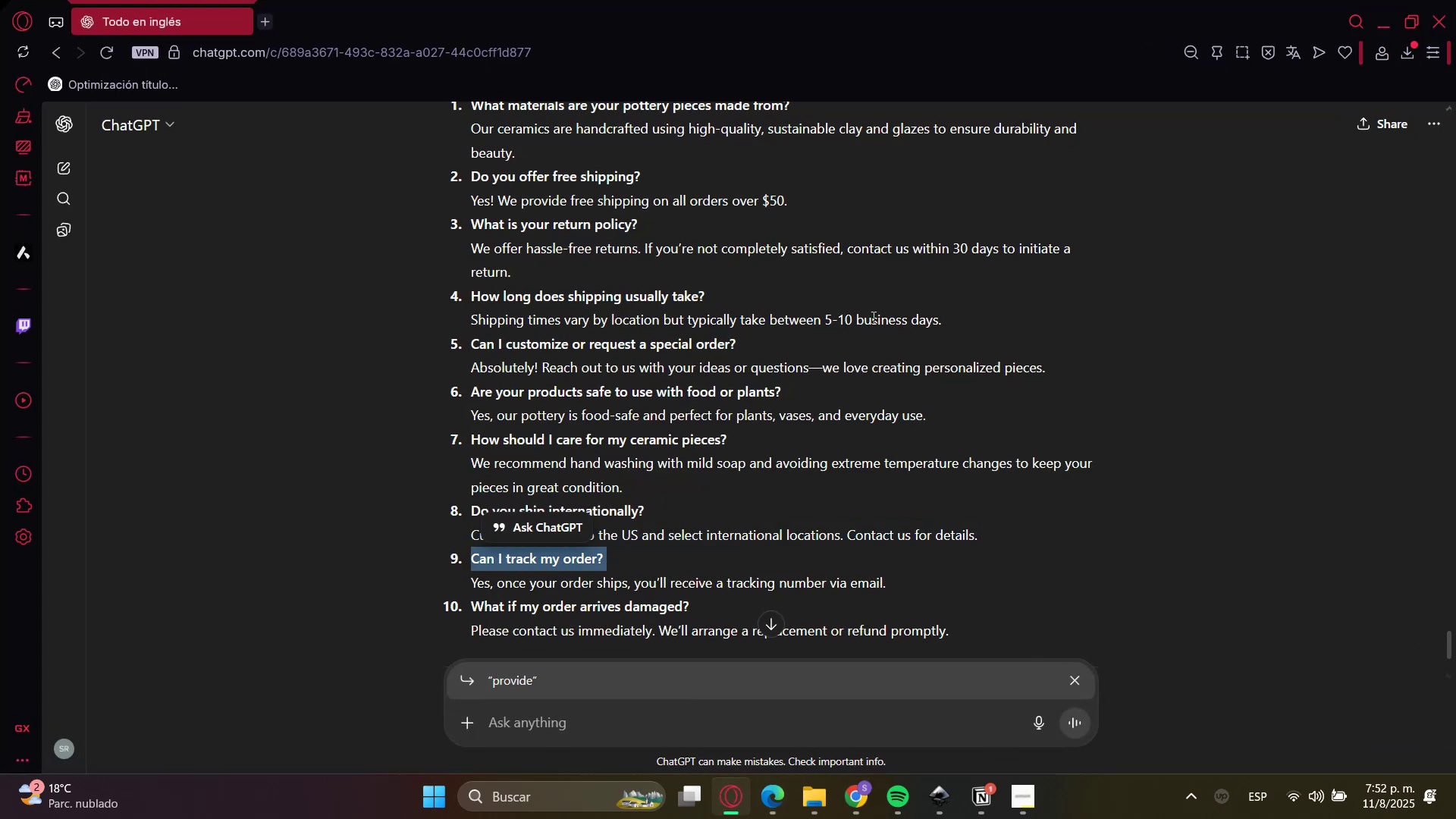 
key(Control+C)
 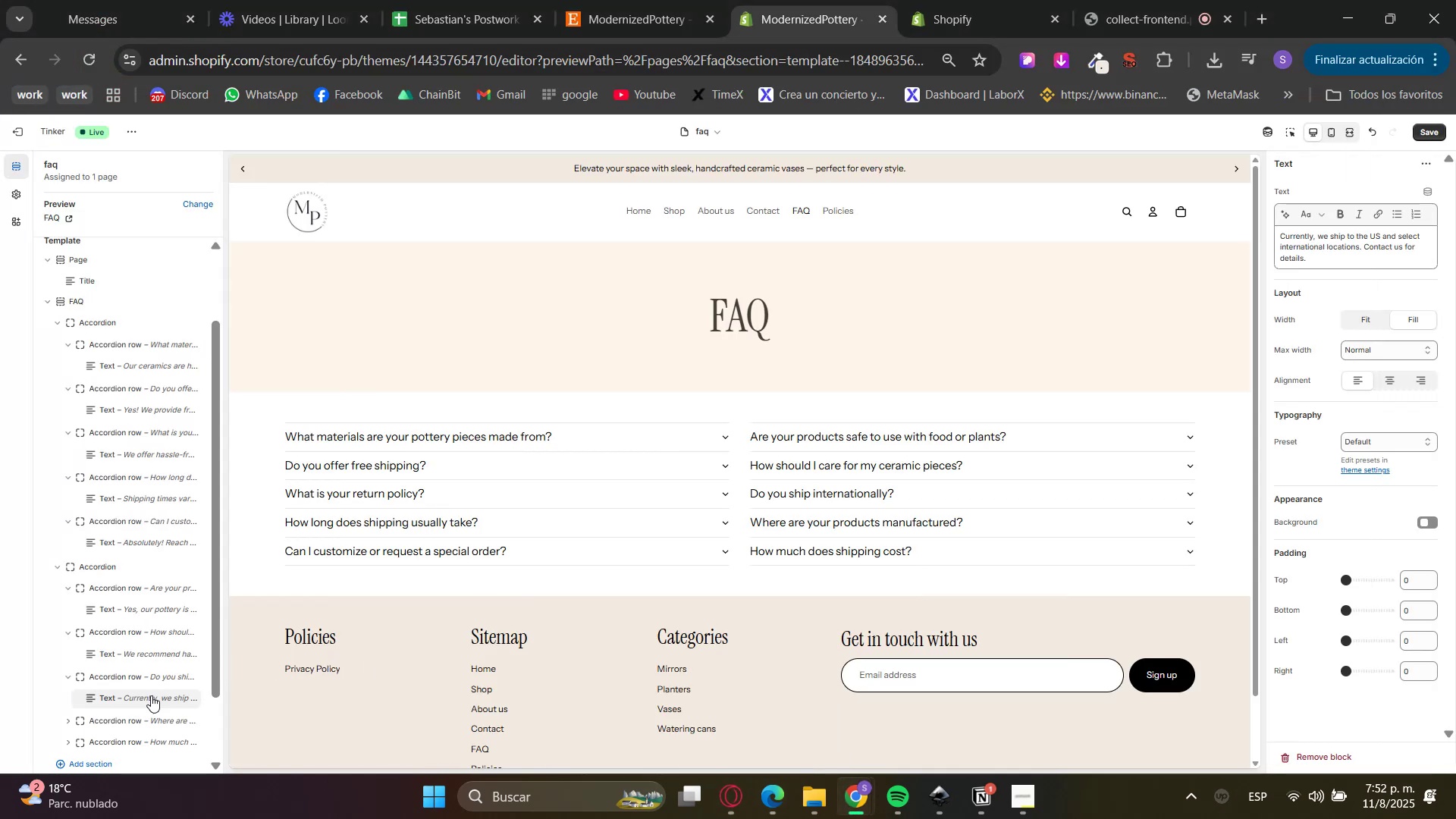 
left_click([118, 719])
 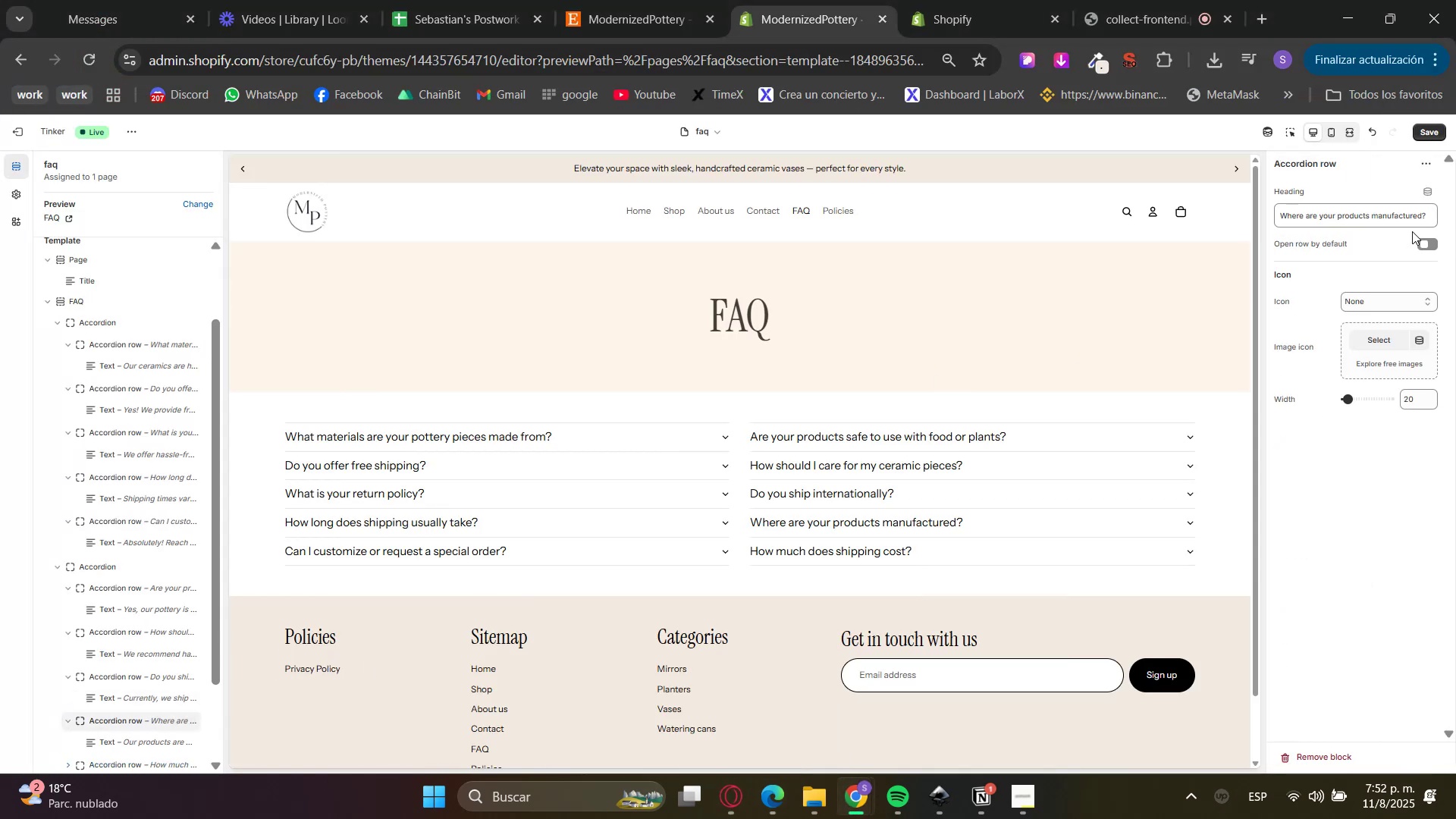 
double_click([1411, 214])
 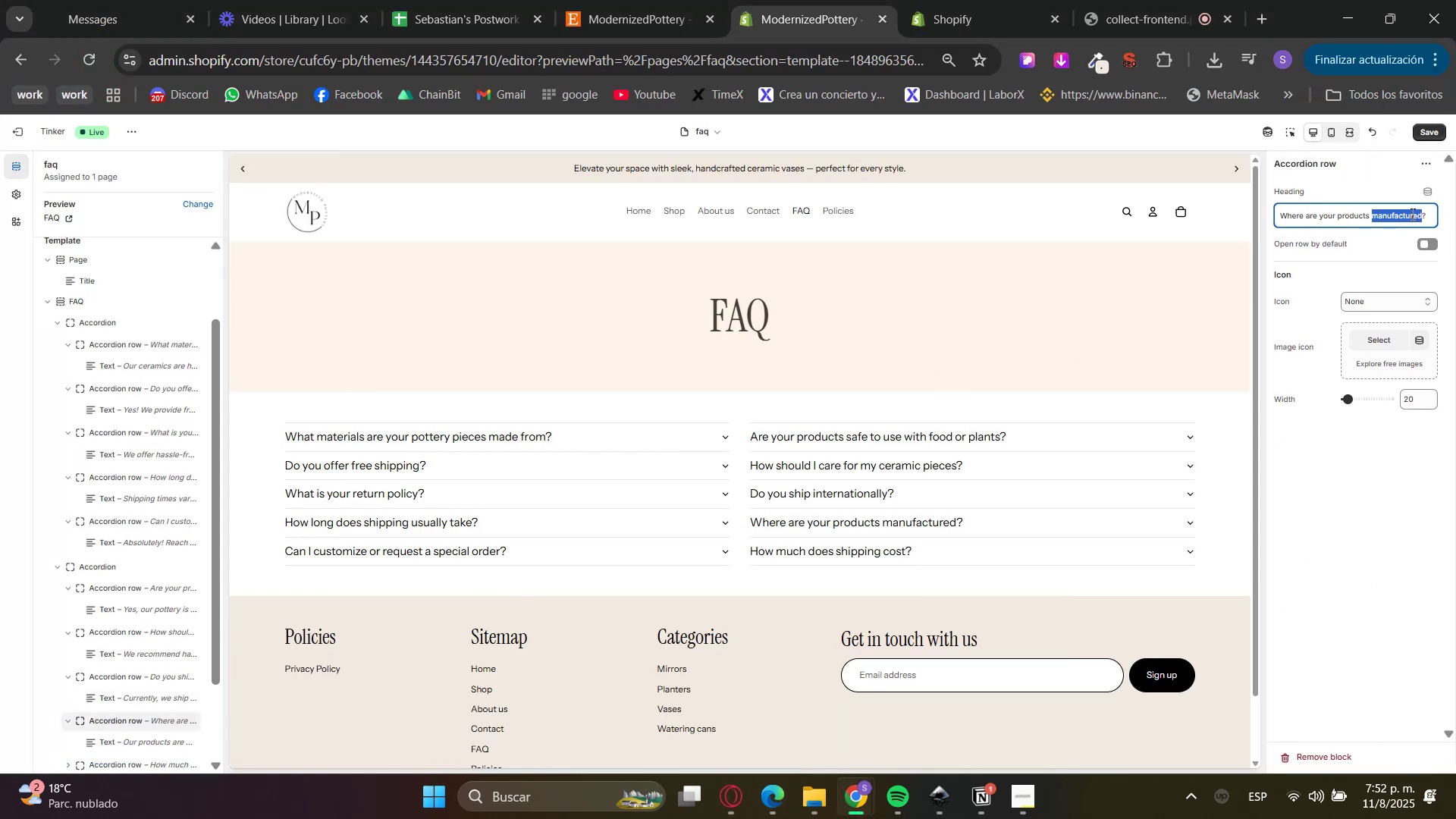 
key(Control+ControlLeft)
 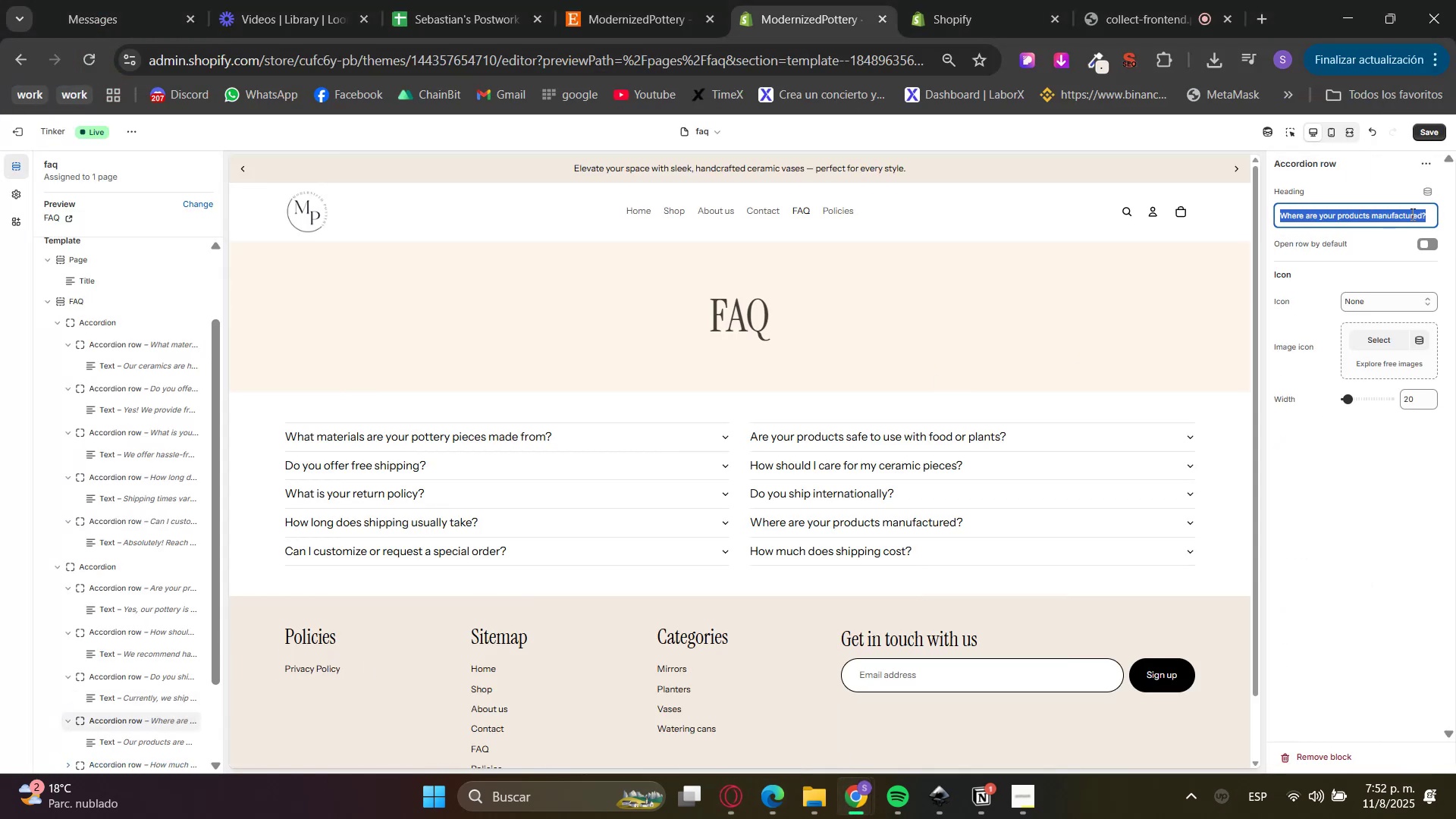 
triple_click([1411, 214])
 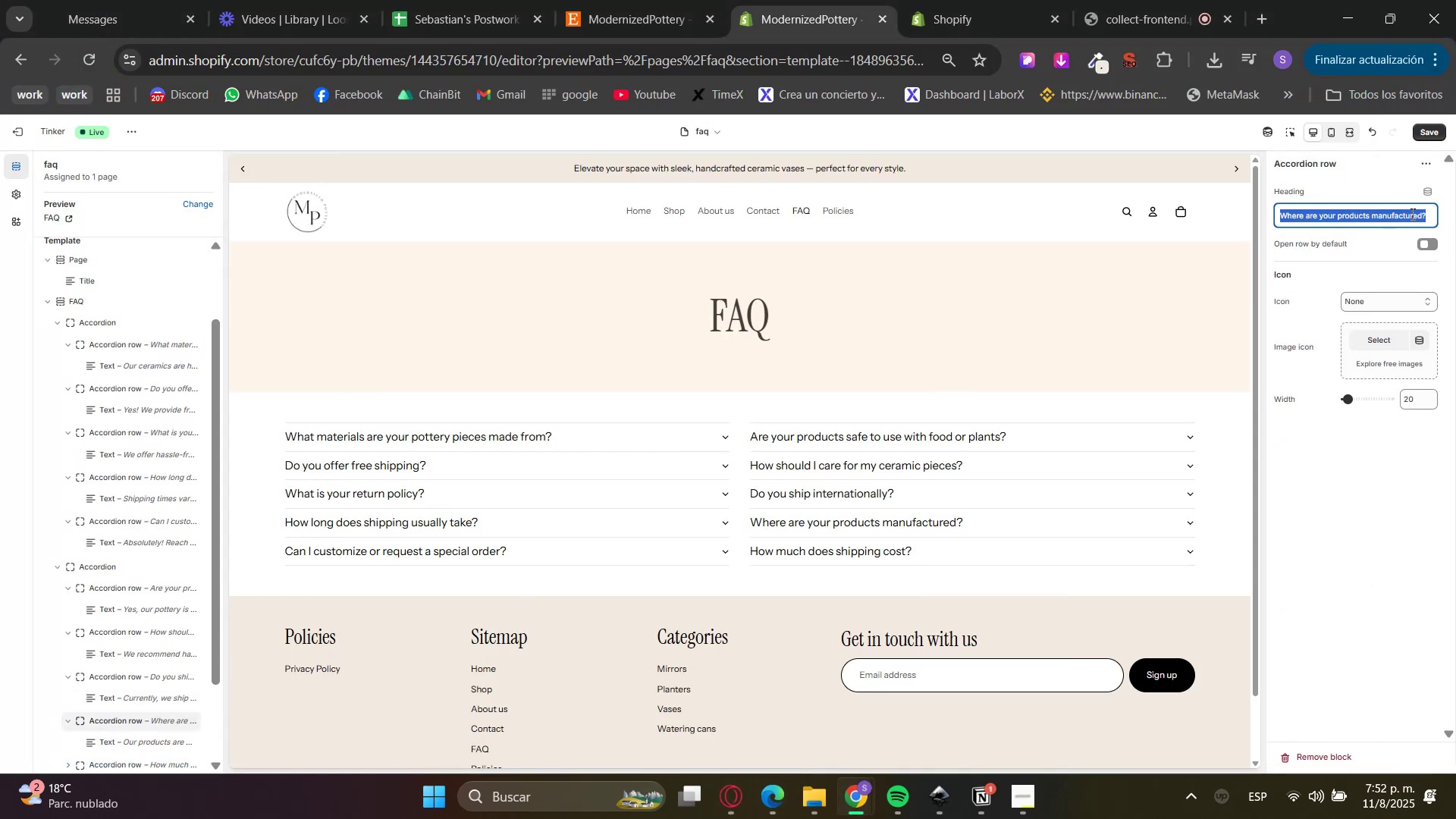 
key(Control+V)
 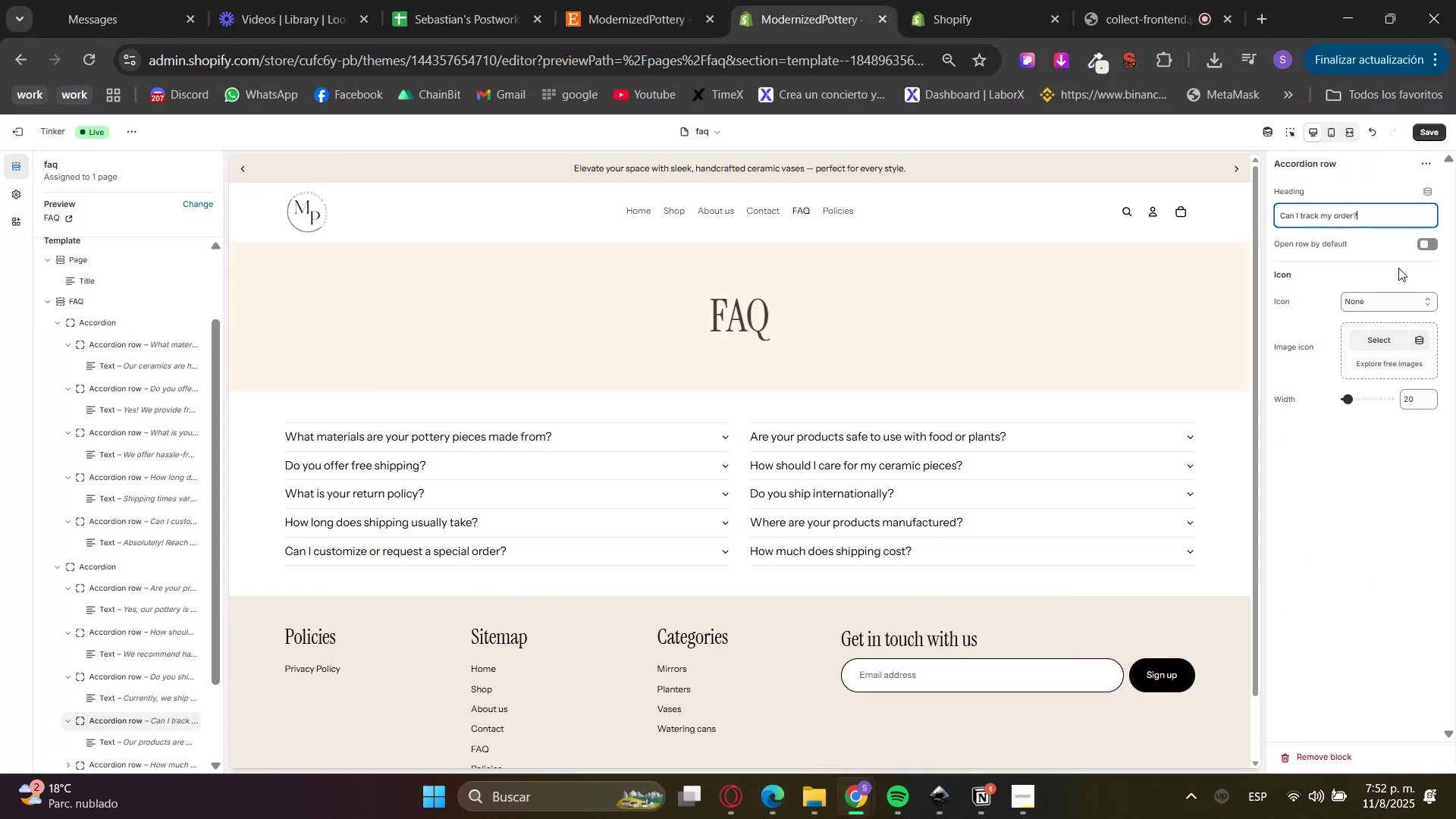 
triple_click([1377, 262])
 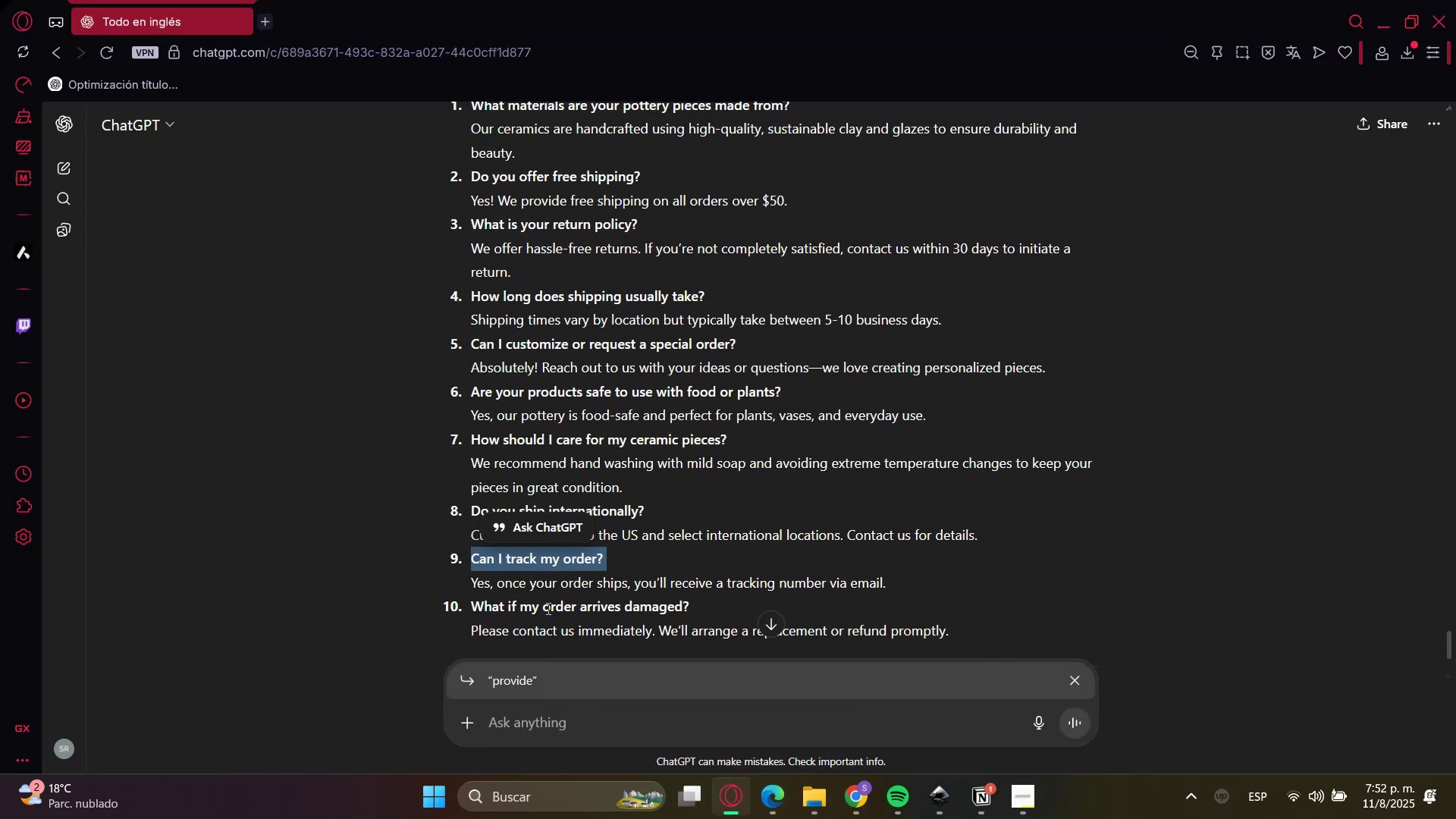 
double_click([535, 575])
 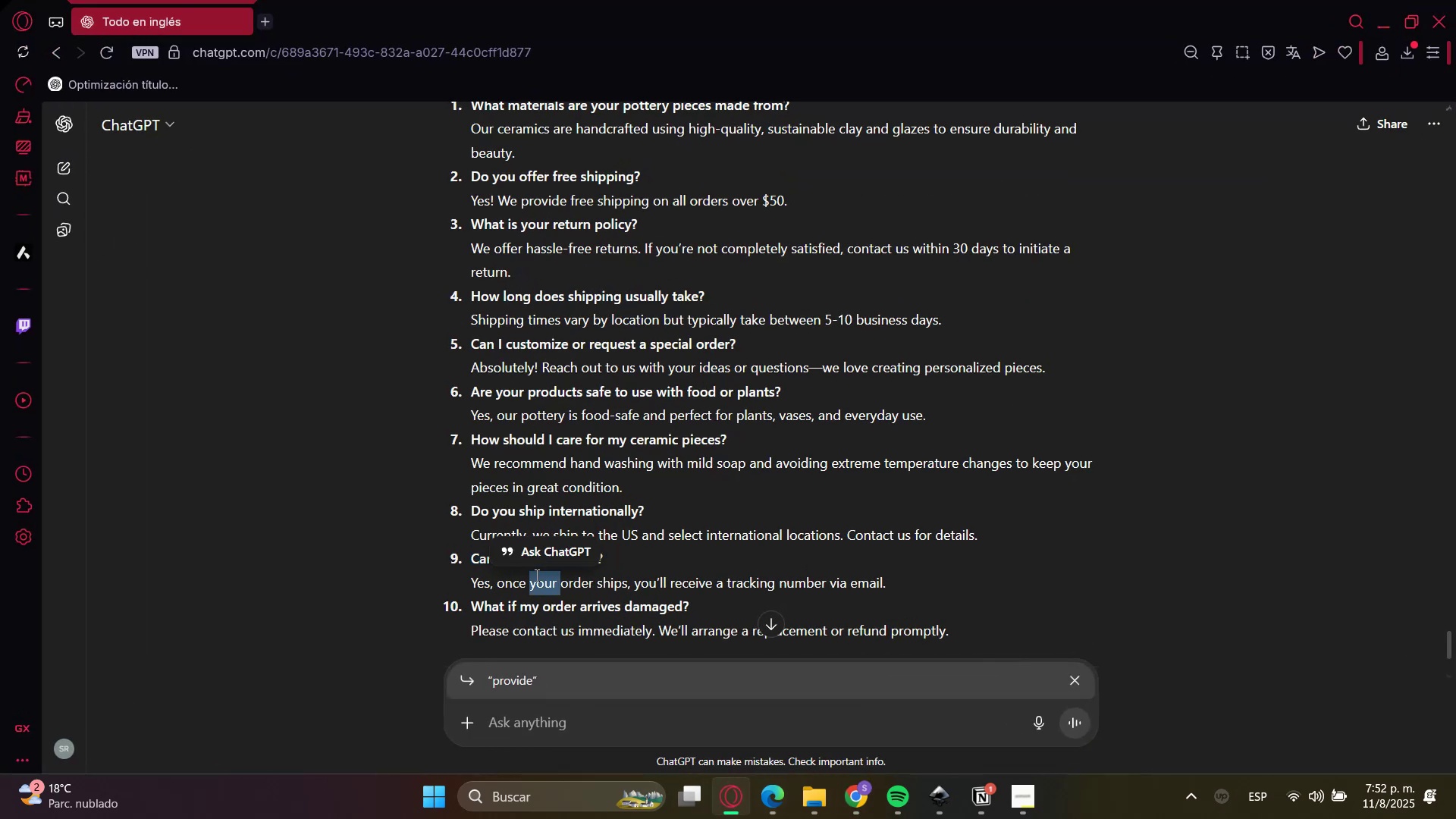 
triple_click([535, 575])
 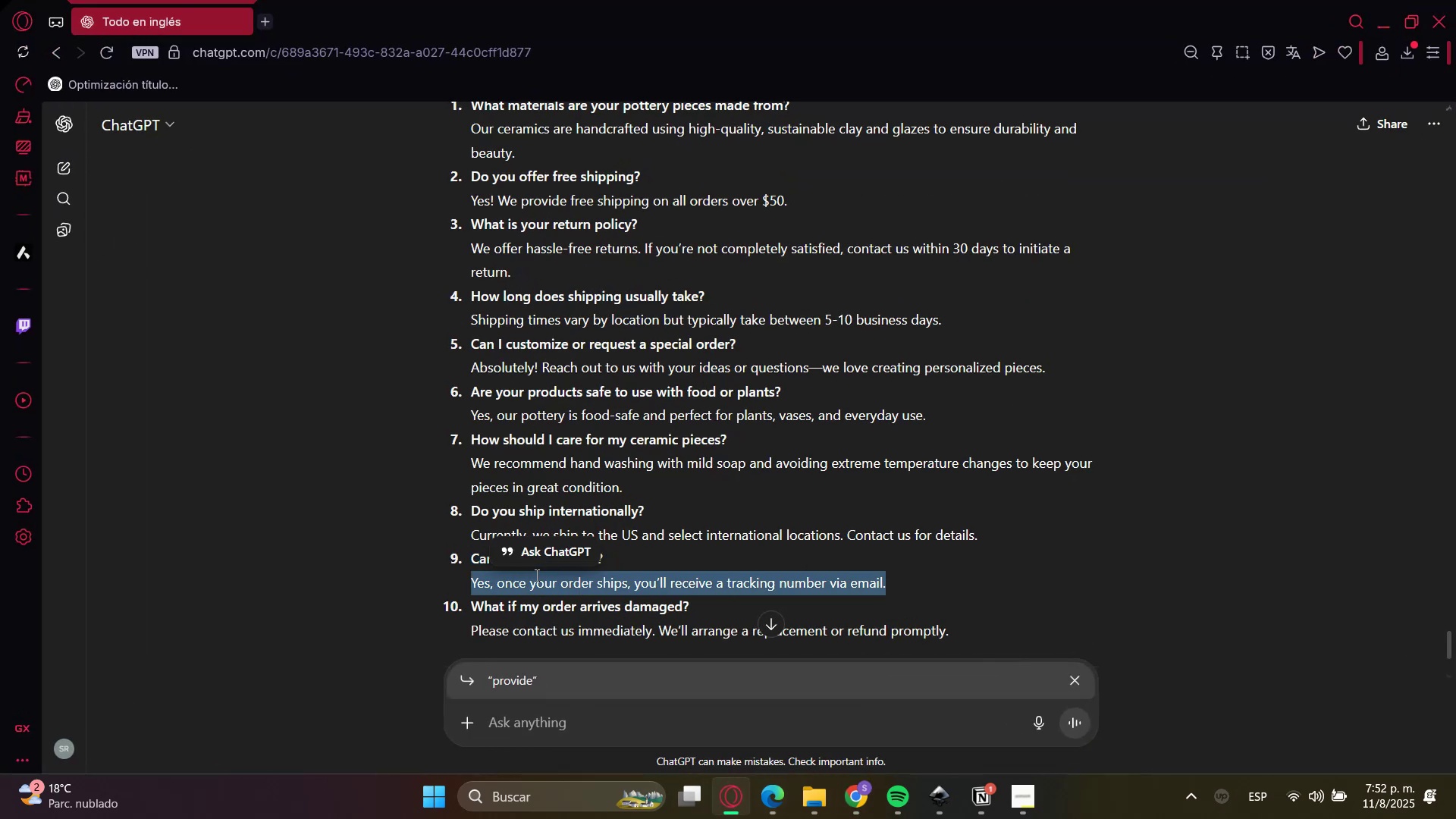 
key(Control+C)
 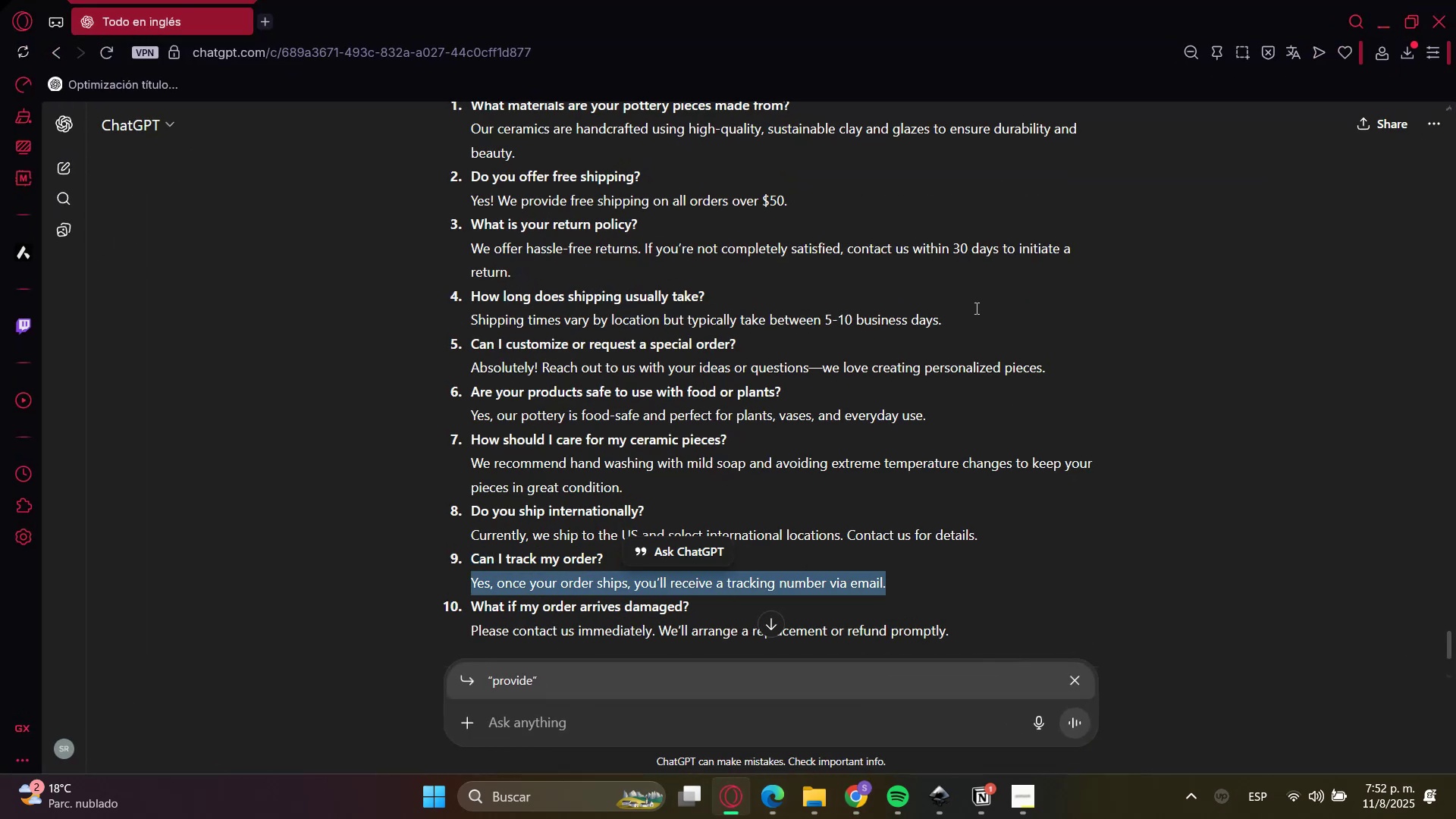 
key(Control+C)
 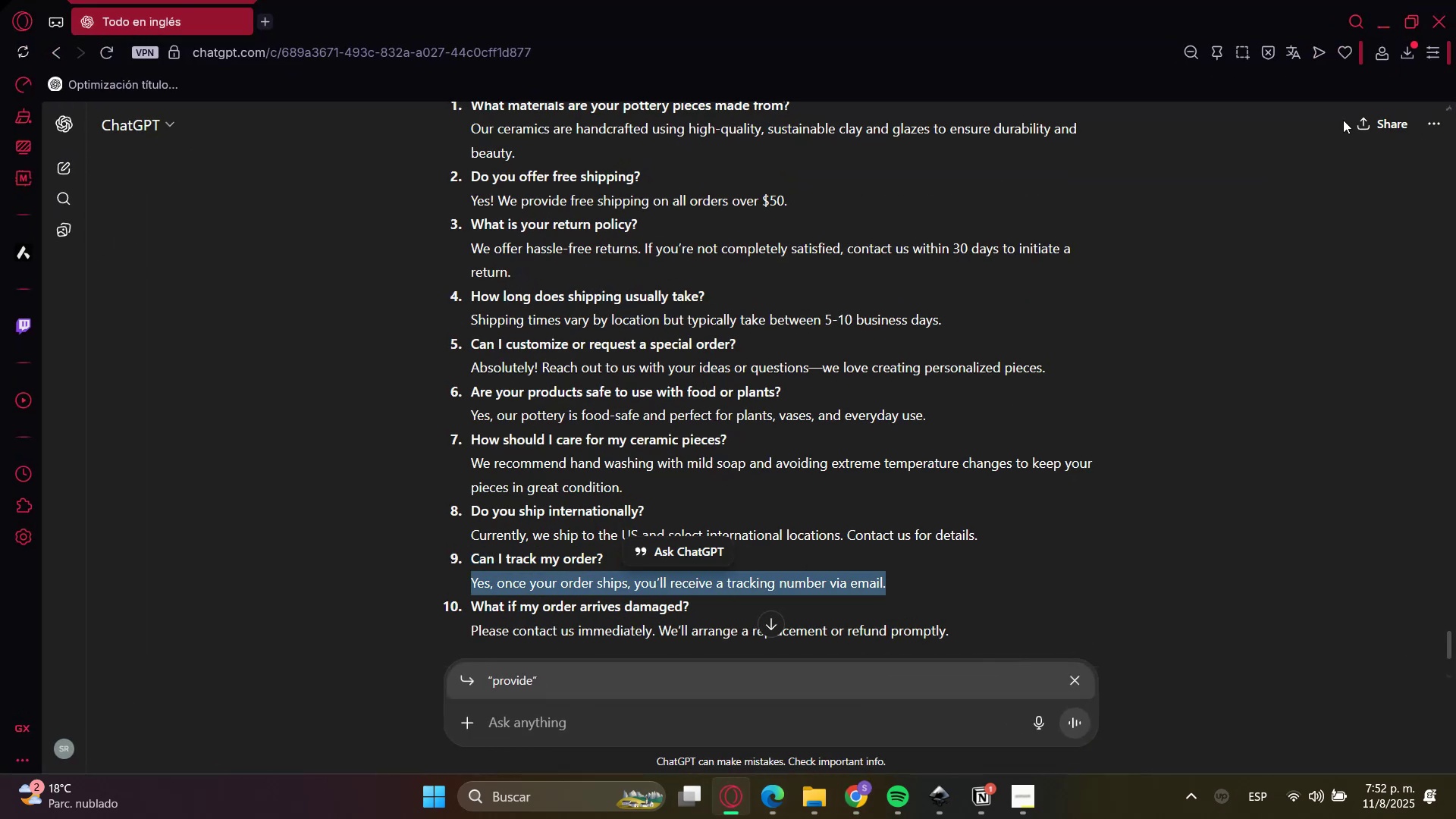 
key(Control+C)
 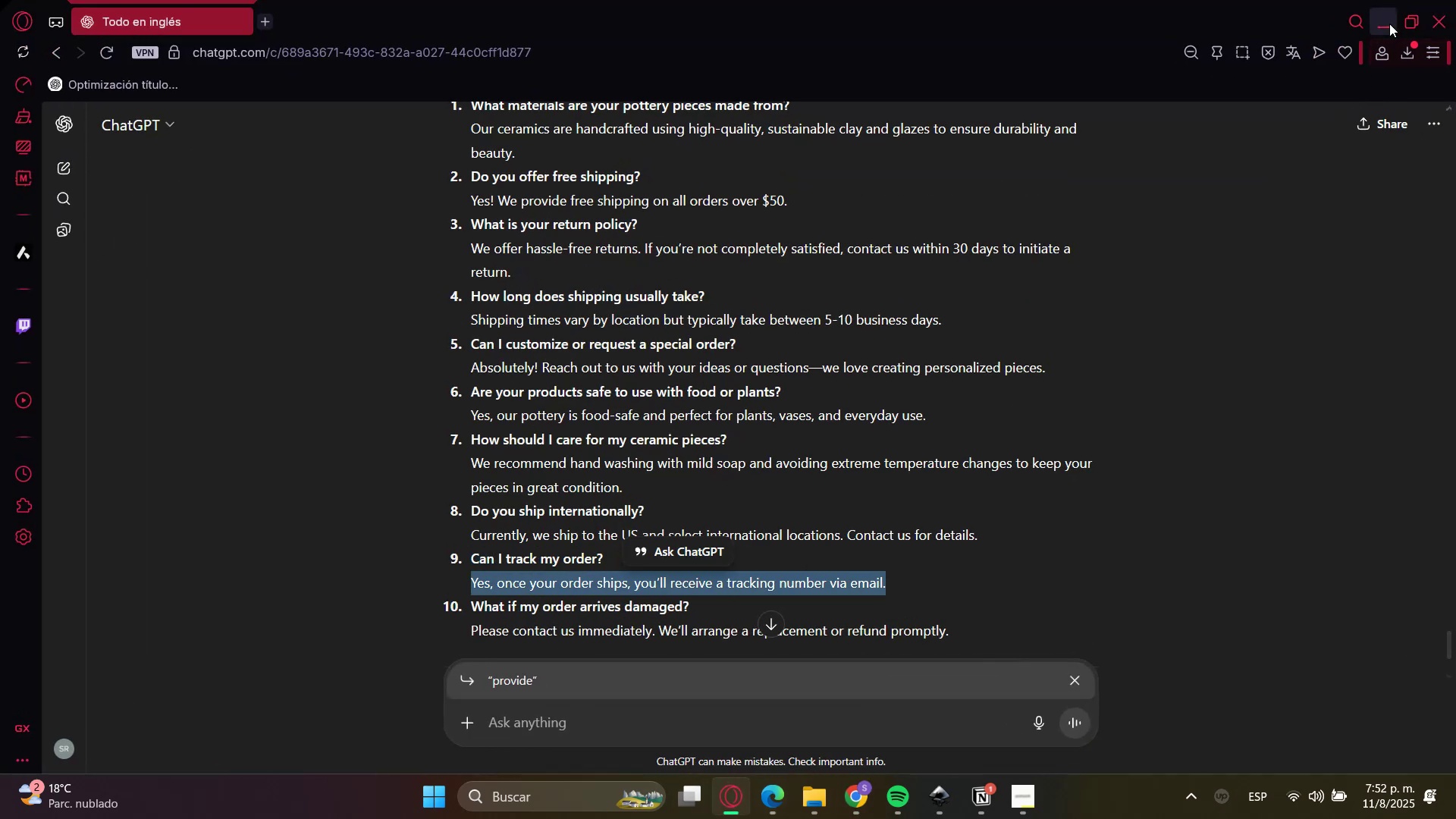 
left_click([1385, 26])
 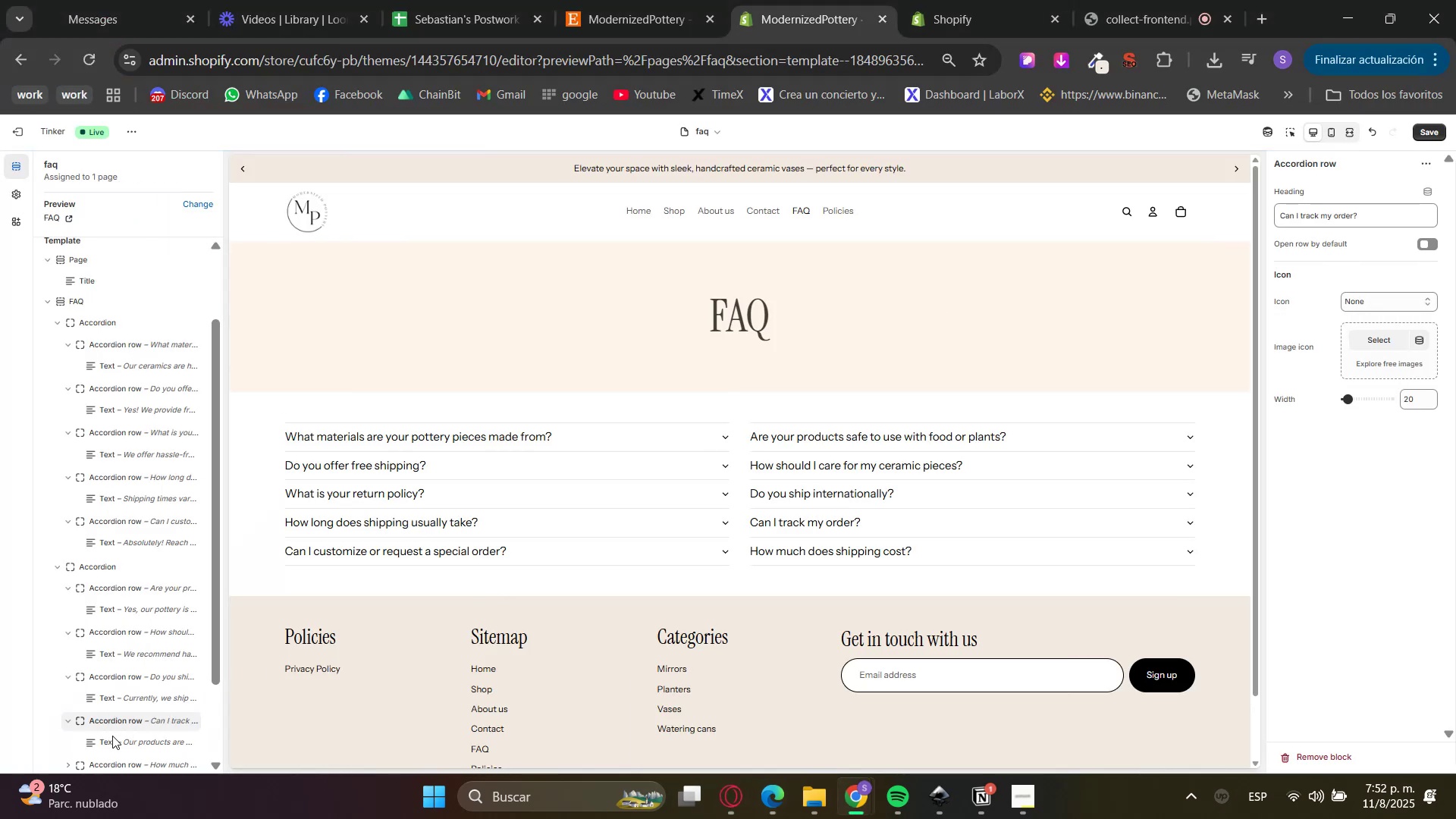 
left_click([111, 744])
 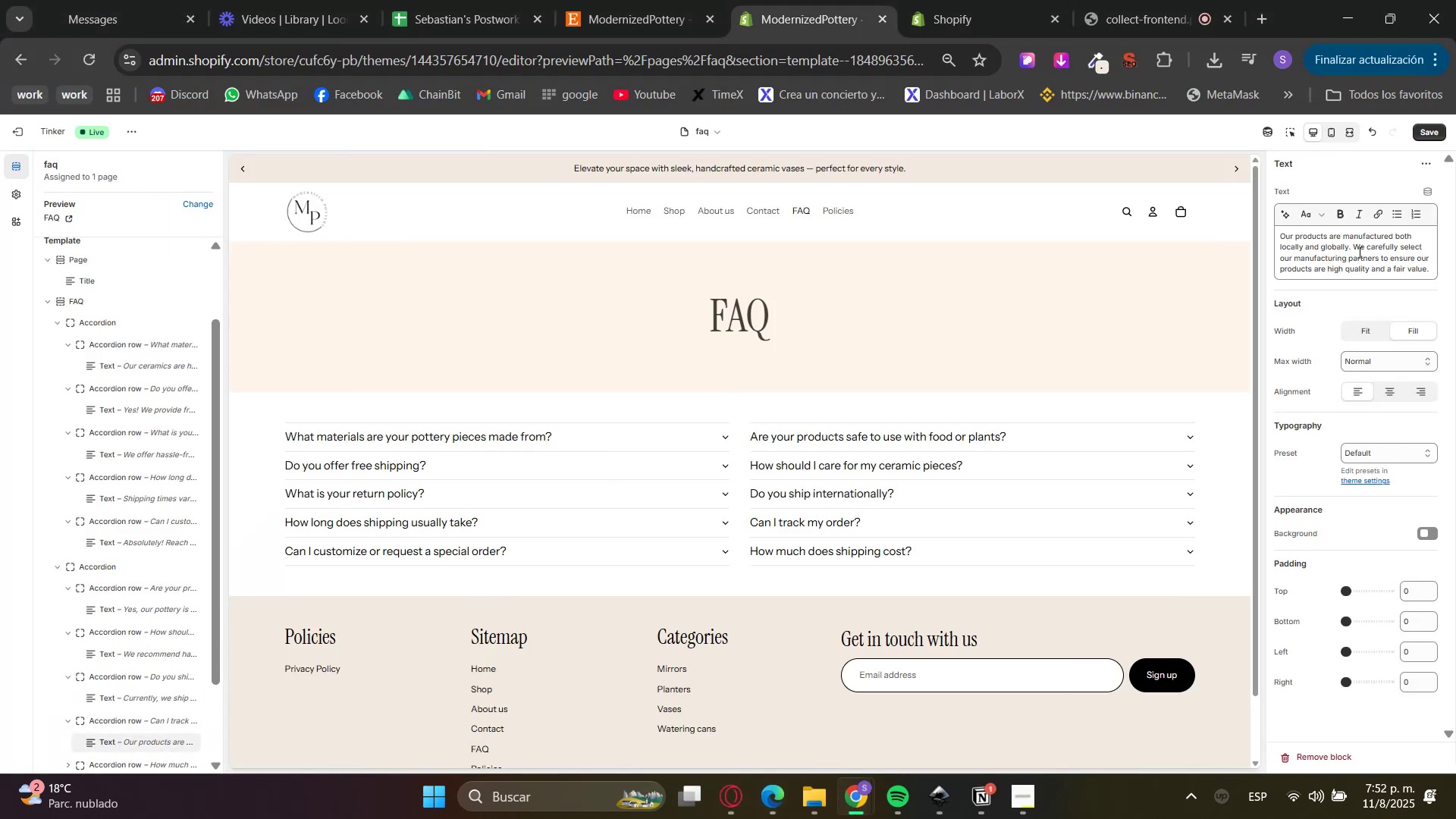 
left_click_drag(start_coordinate=[1436, 274], to_coordinate=[1190, 187])
 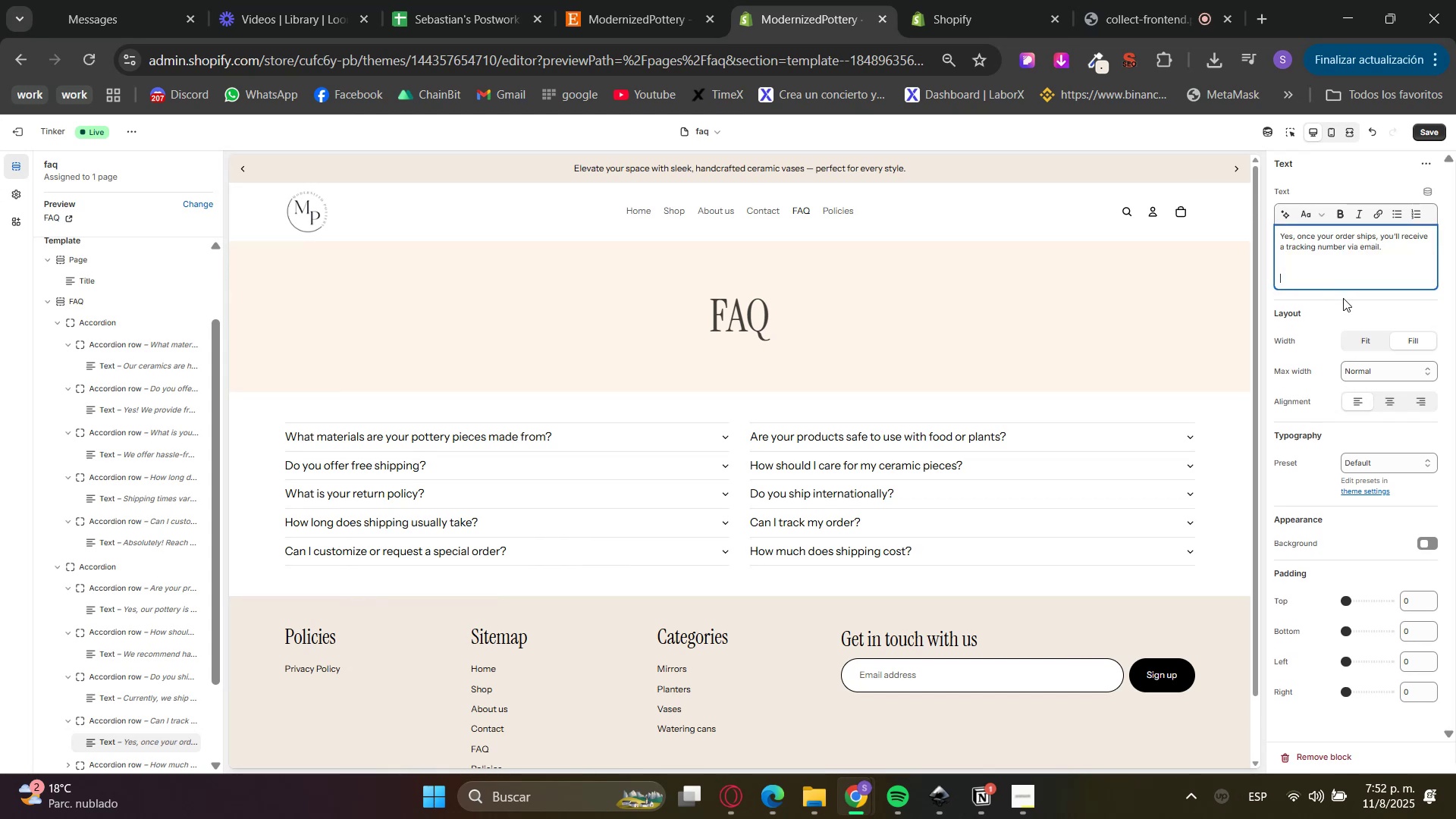 
key(Control+ControlLeft)
 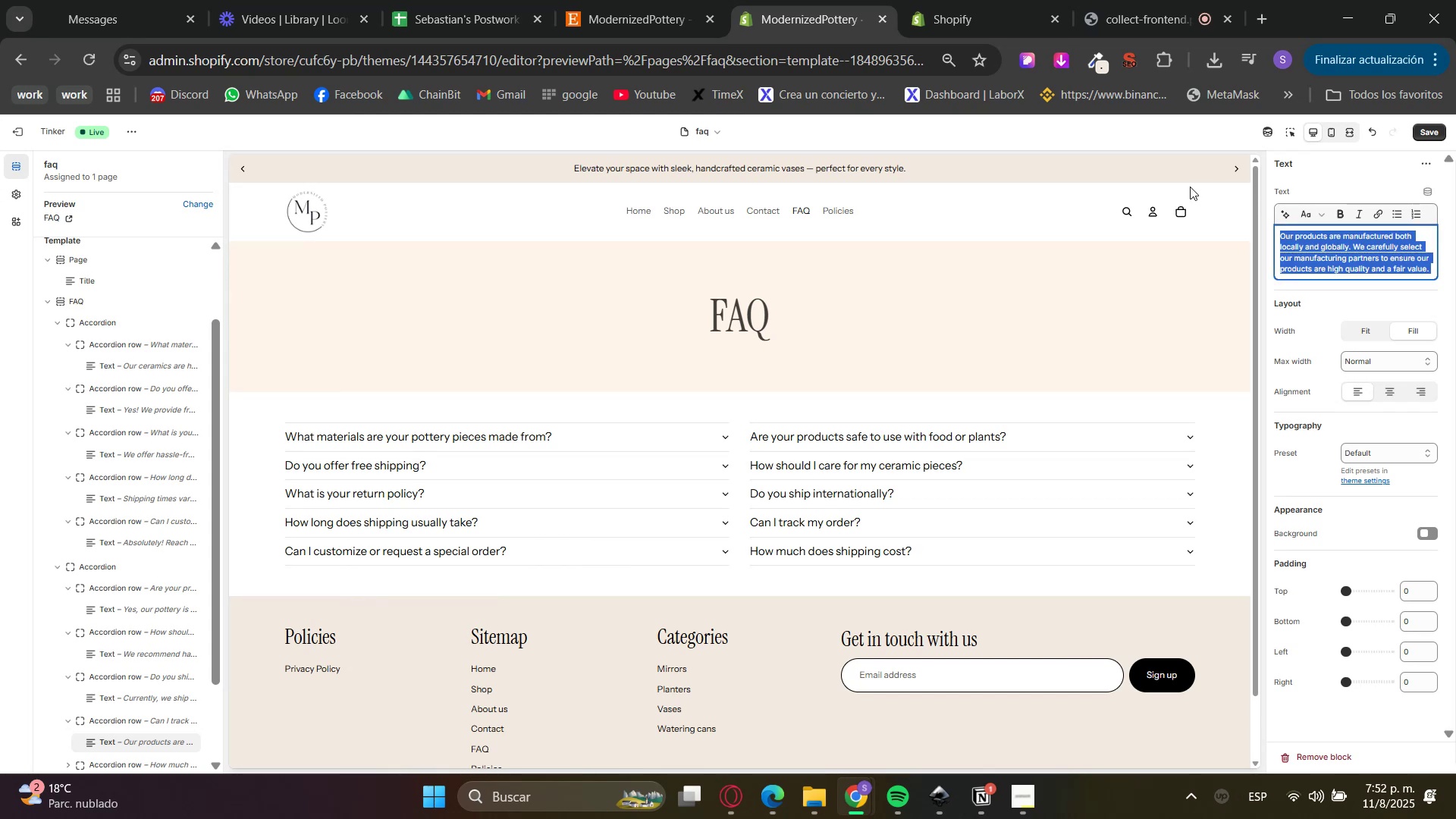 
key(Control+V)
 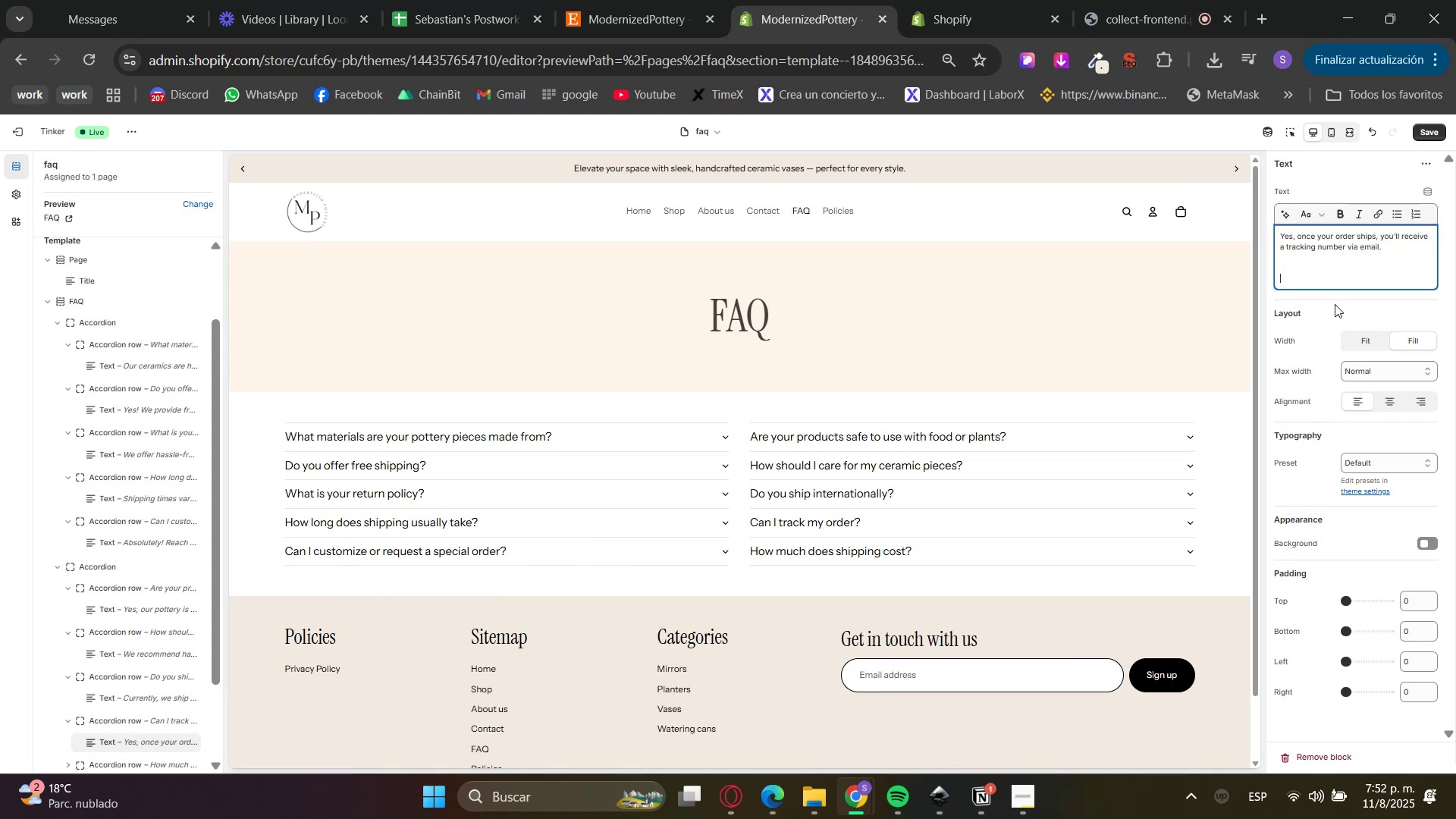 
key(Backspace)
 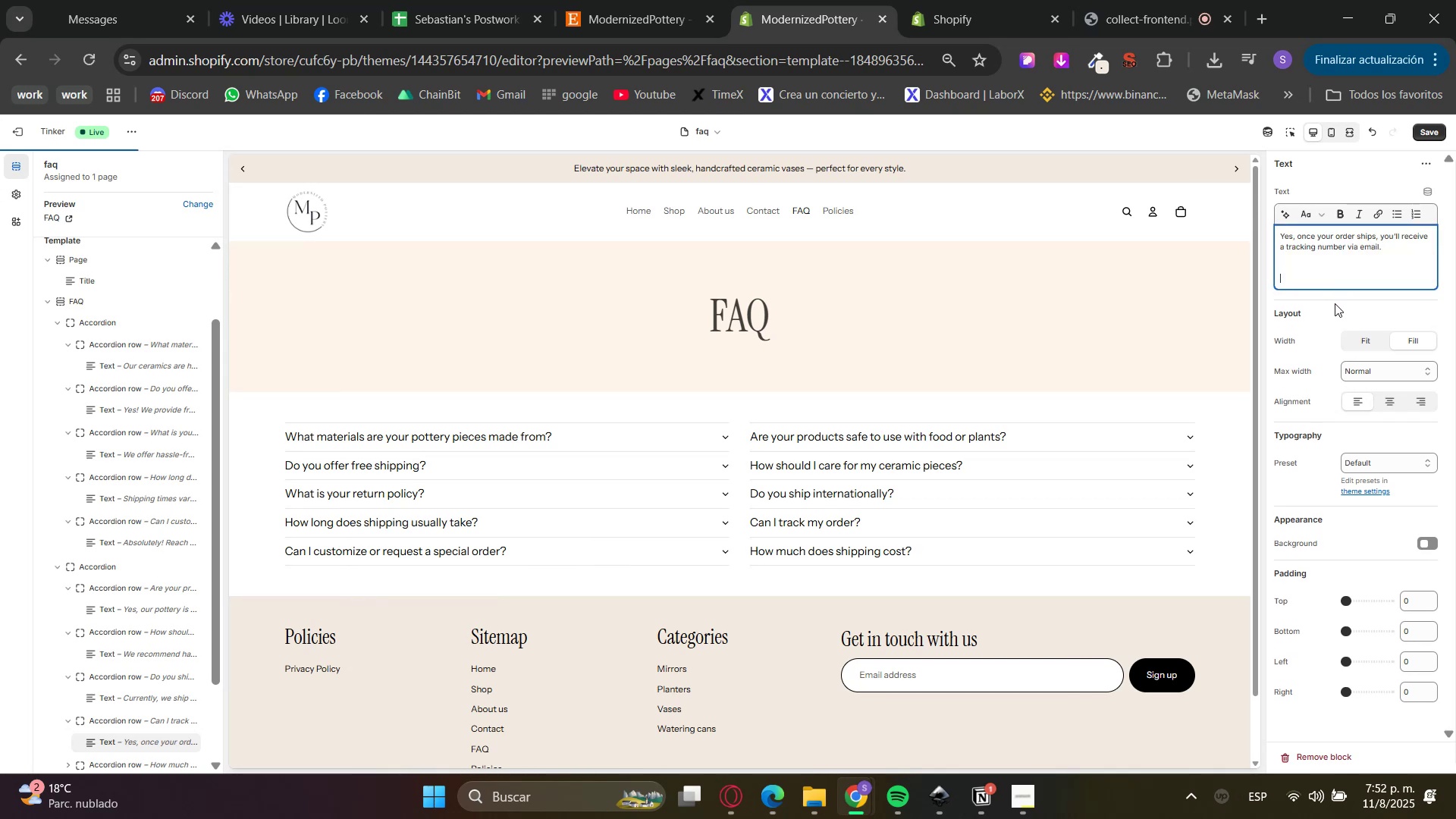 
key(Backspace)
 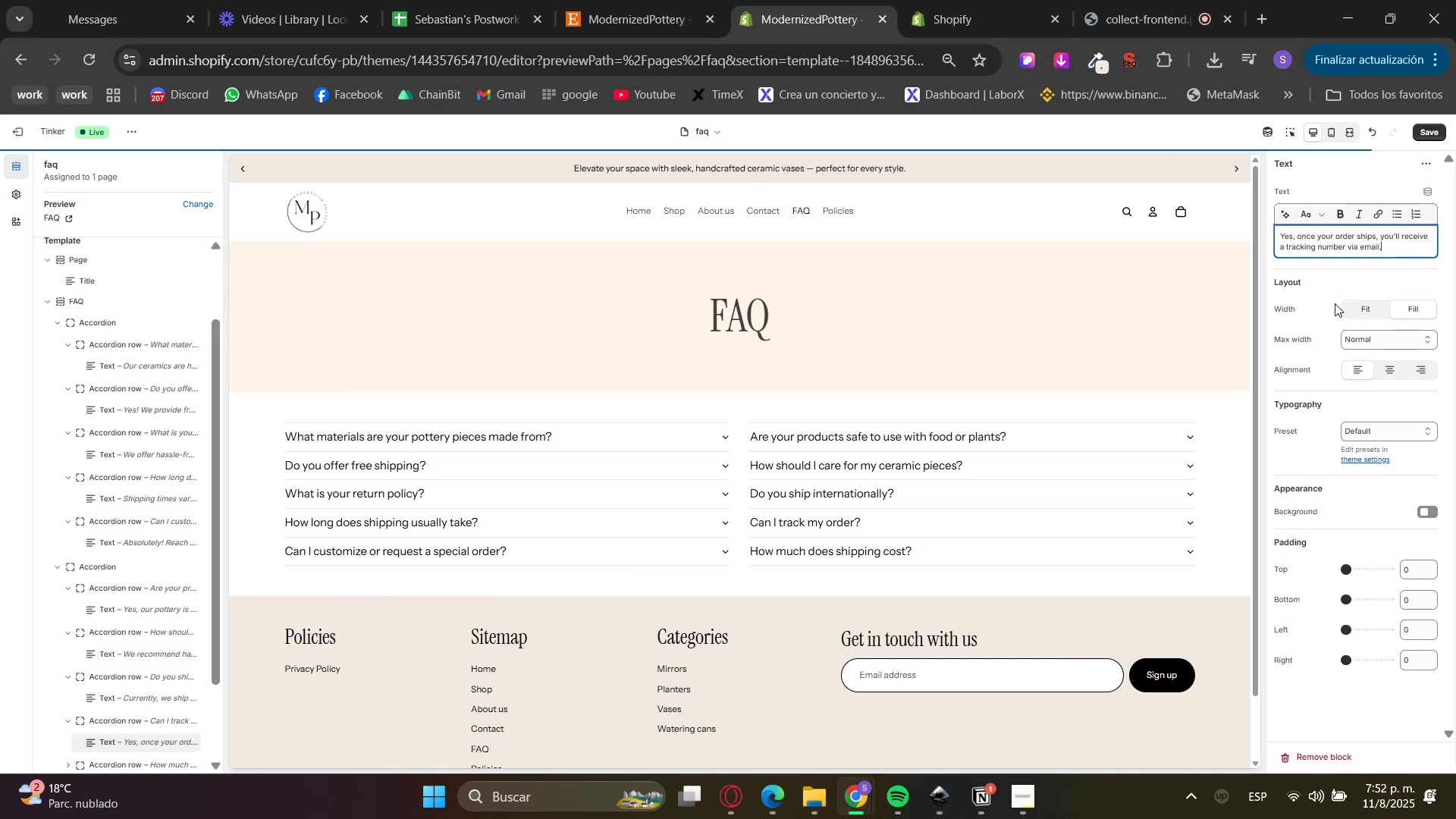 
left_click([1335, 303])
 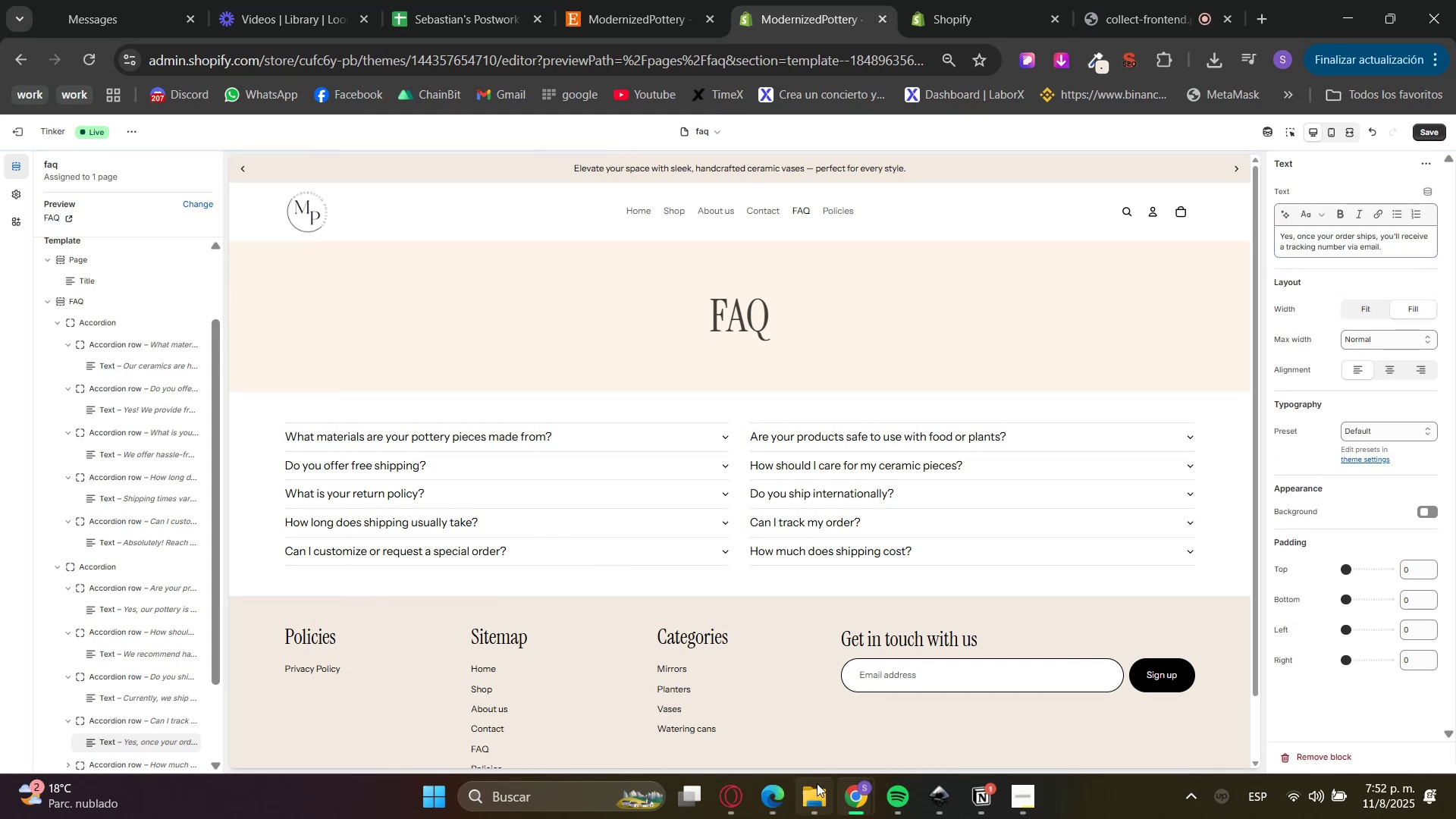 
left_click([744, 800])
 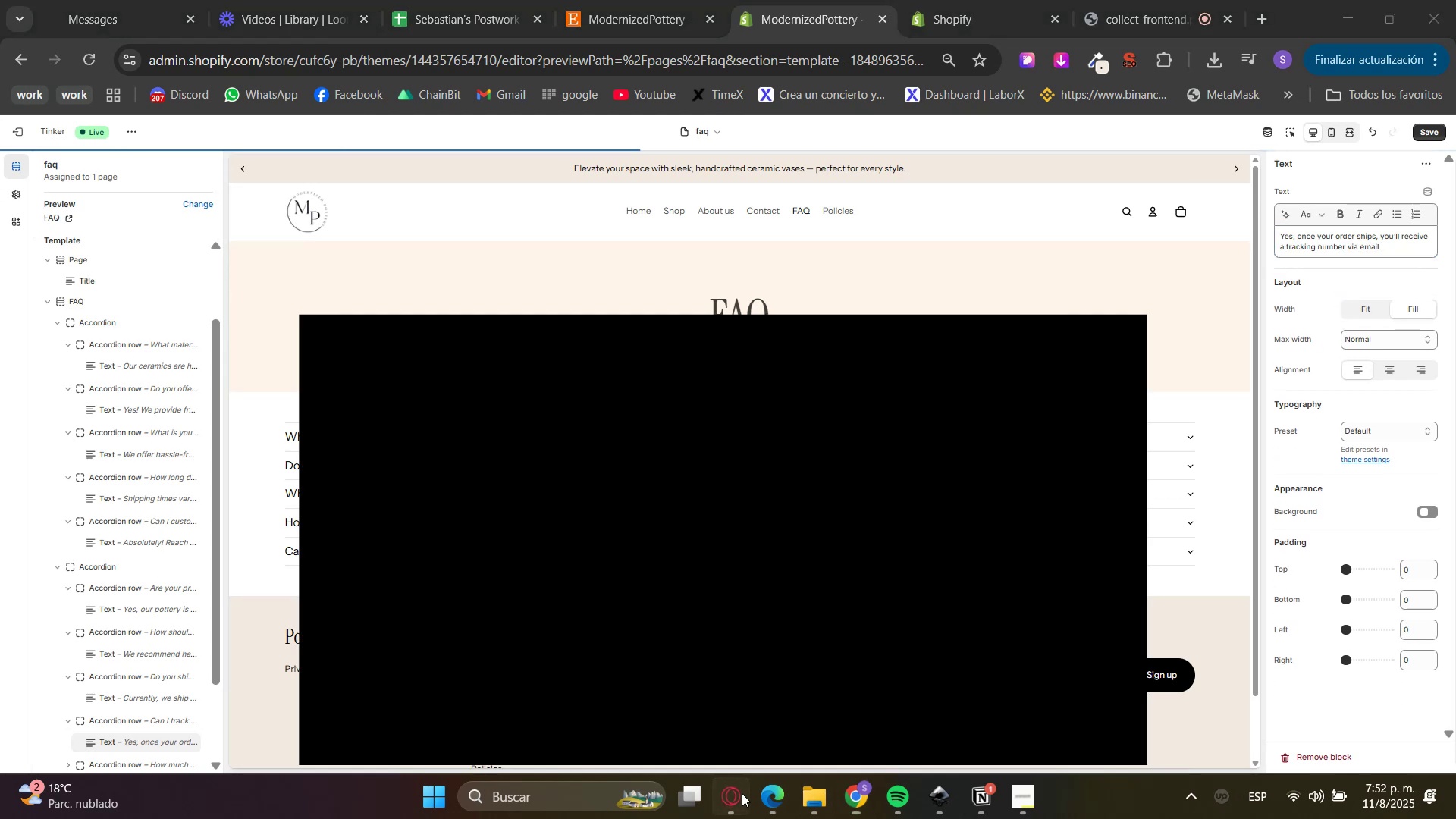 
scroll: coordinate [598, 566], scroll_direction: down, amount: 2.0
 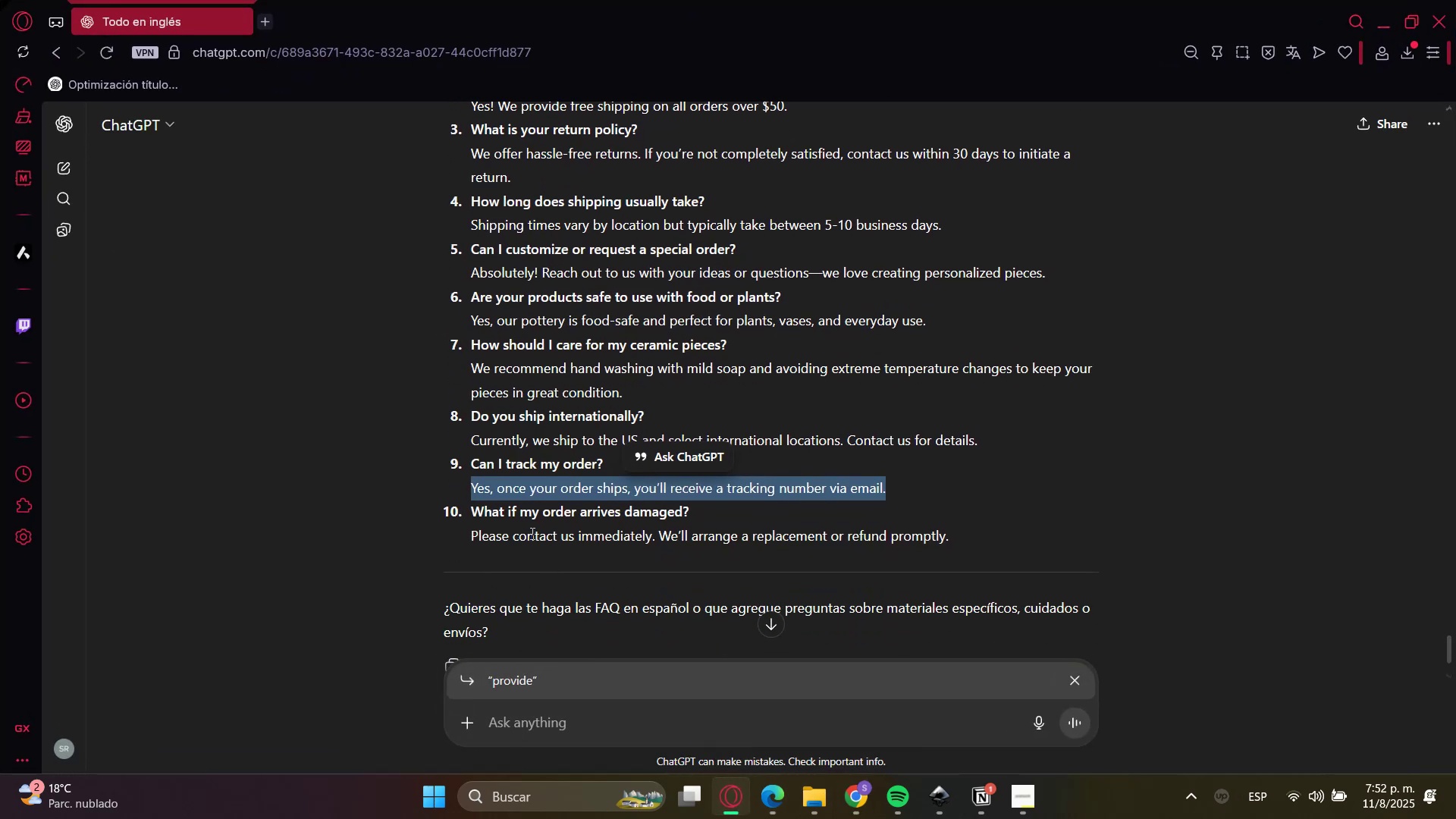 
double_click([523, 518])
 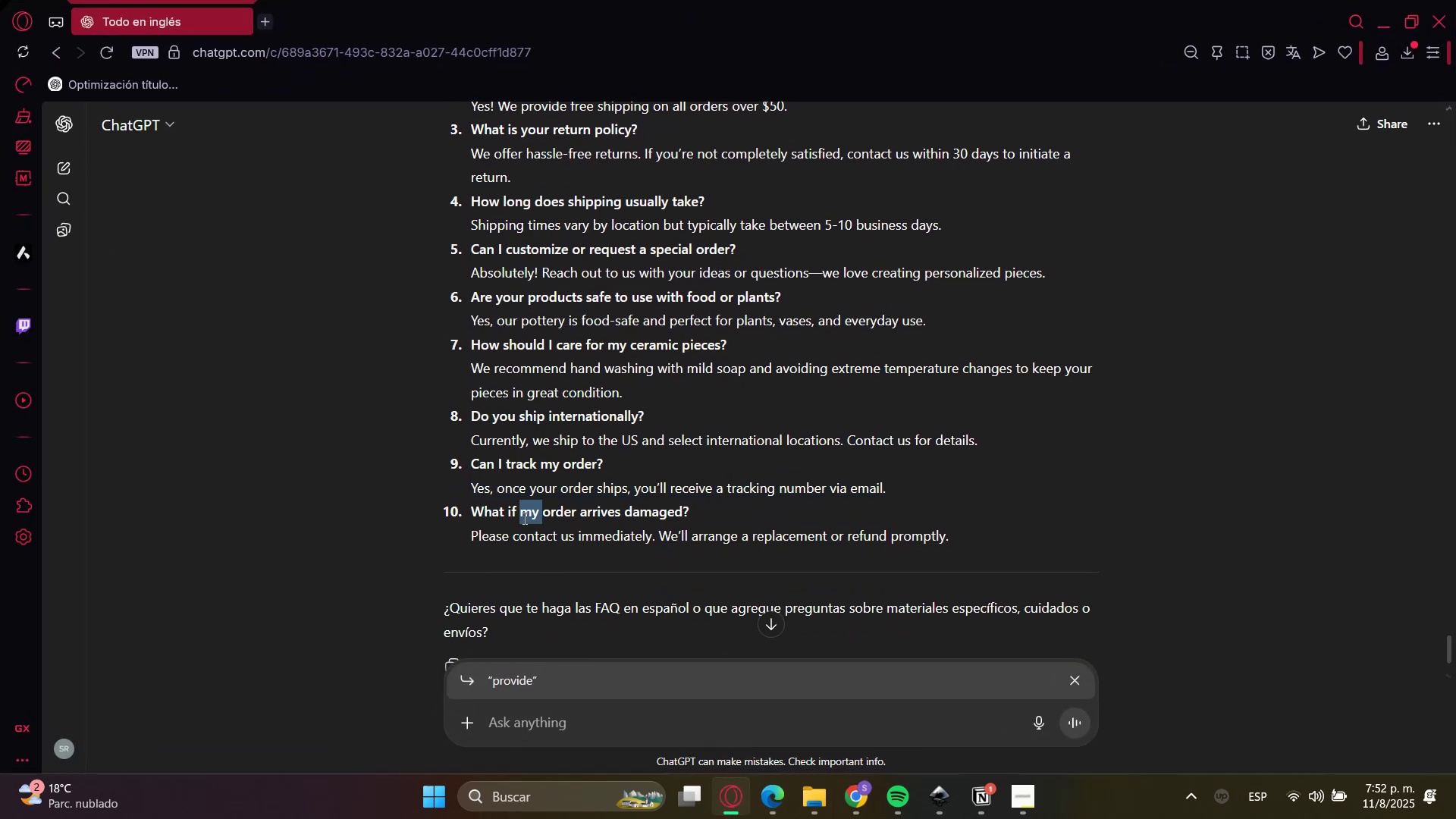 
triple_click([523, 518])
 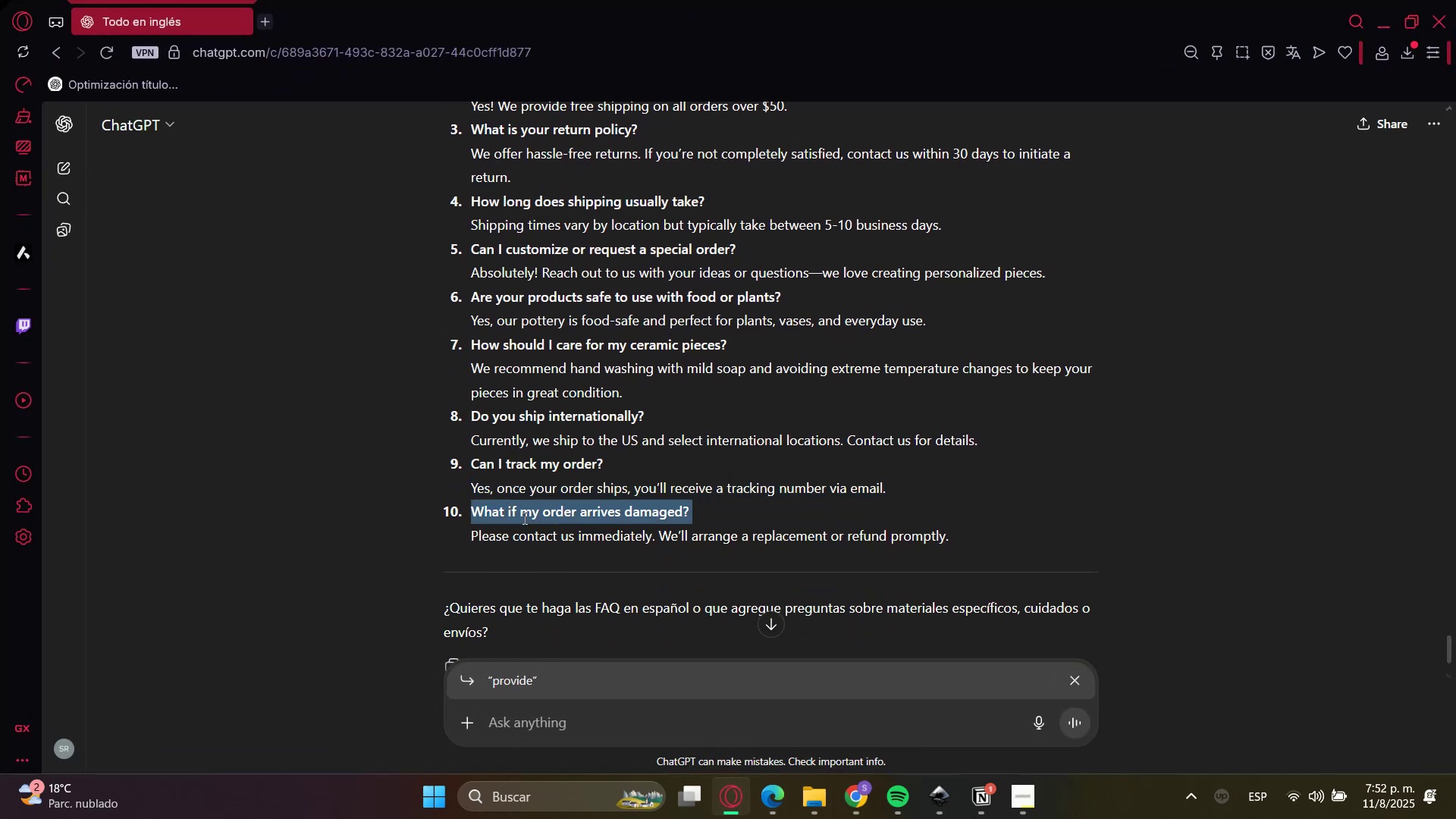 
key(Control+C)
 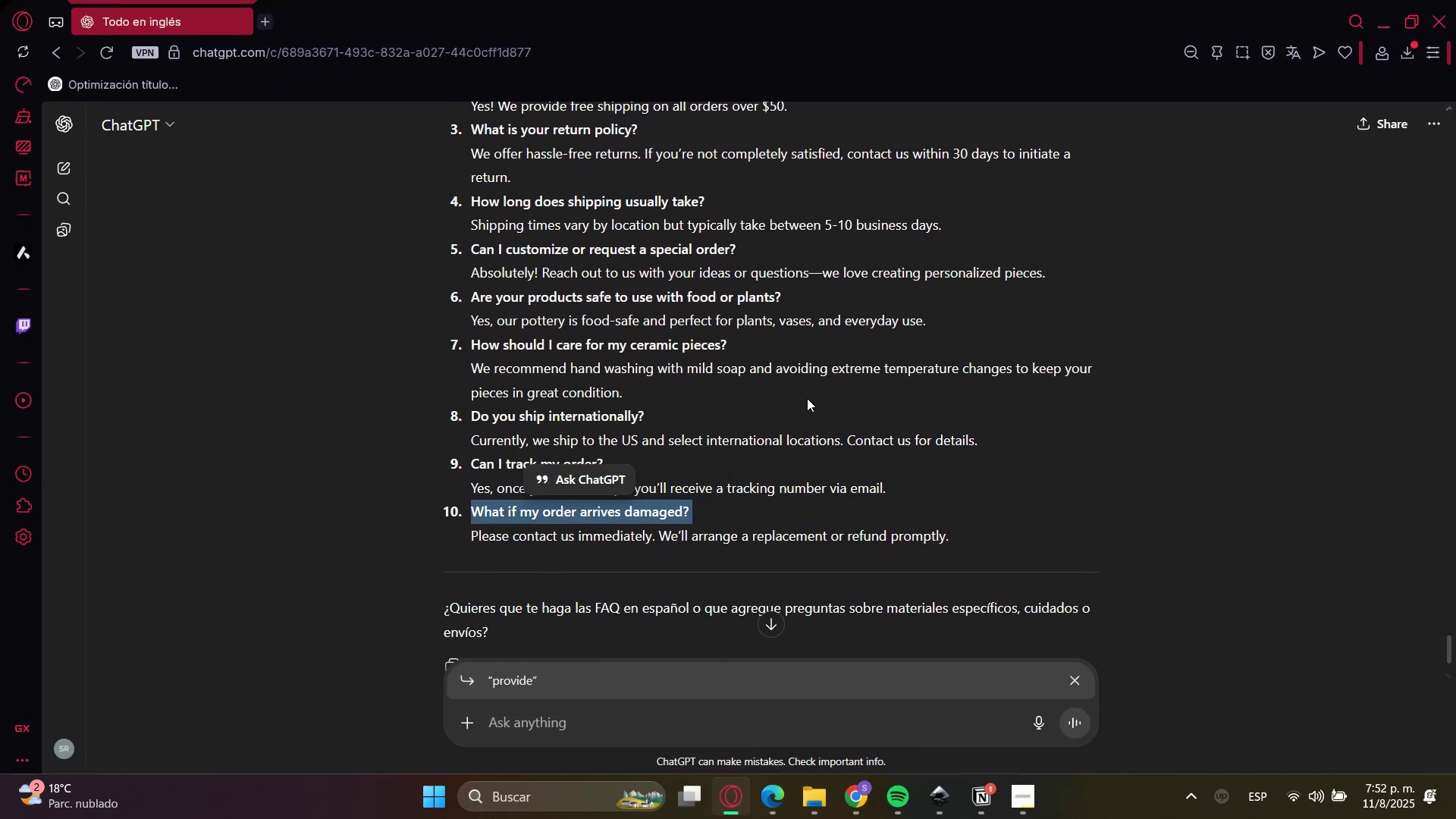 
key(Control+C)
 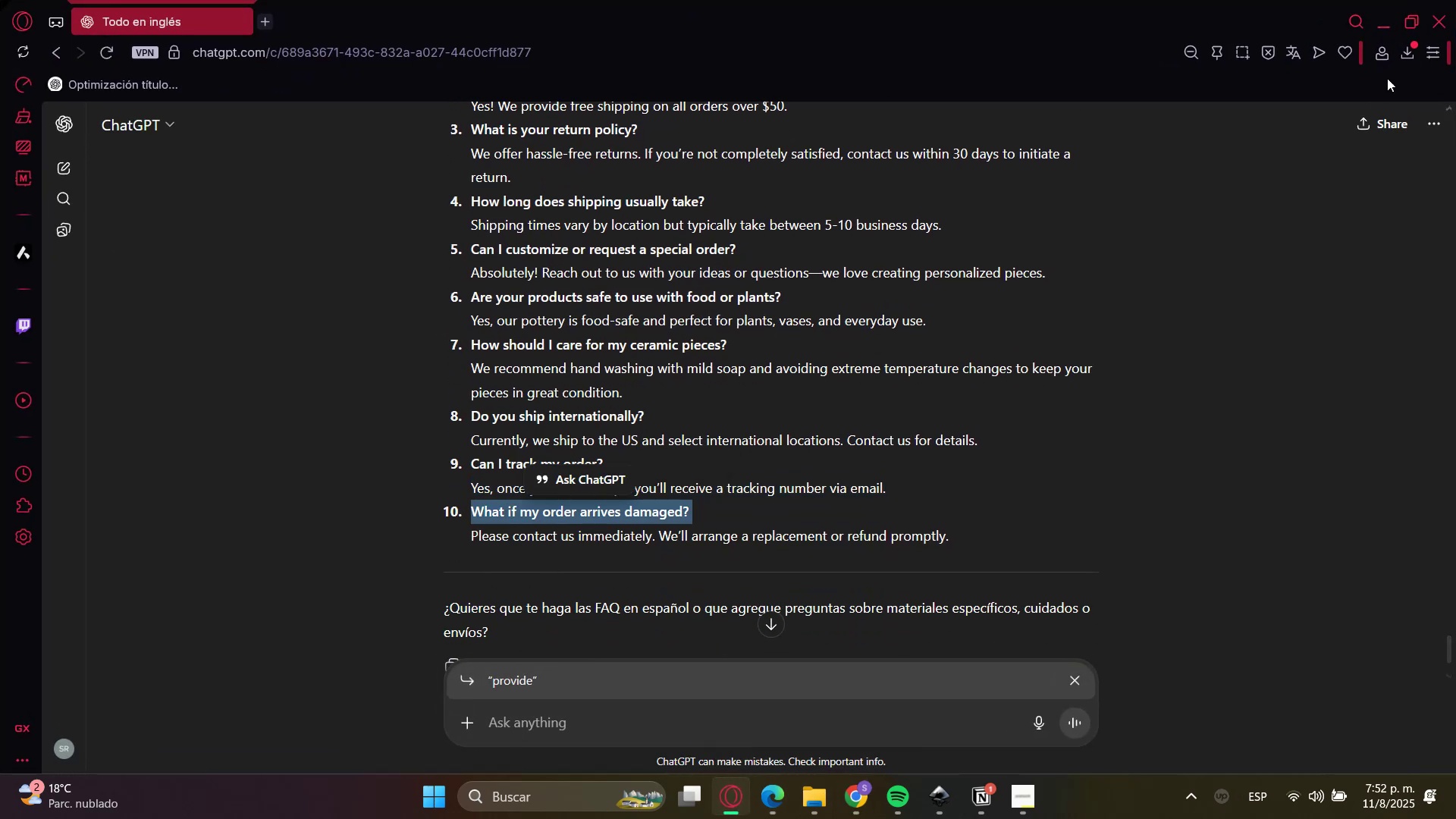 
key(Control+C)
 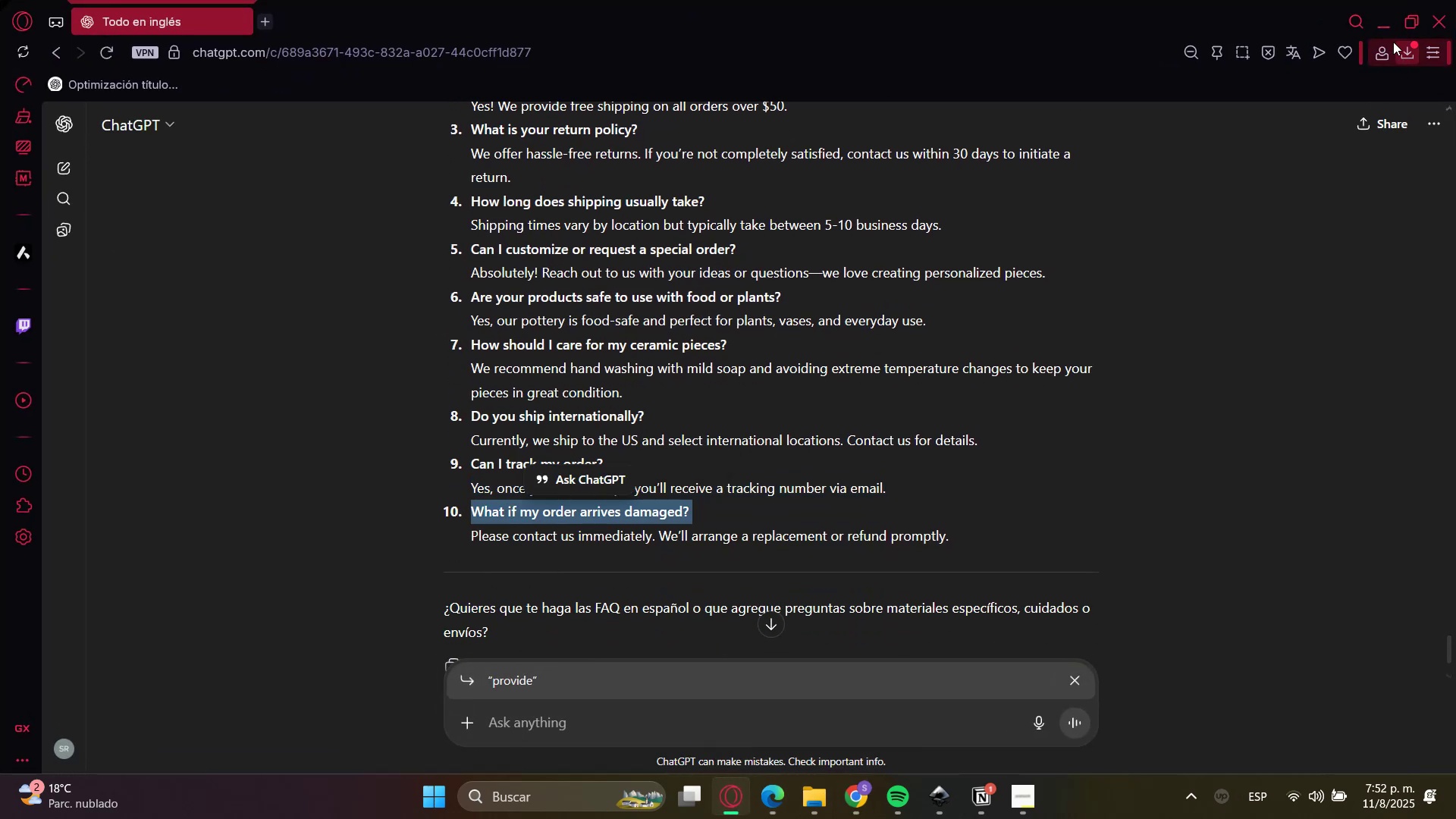 
left_click([1376, 11])
 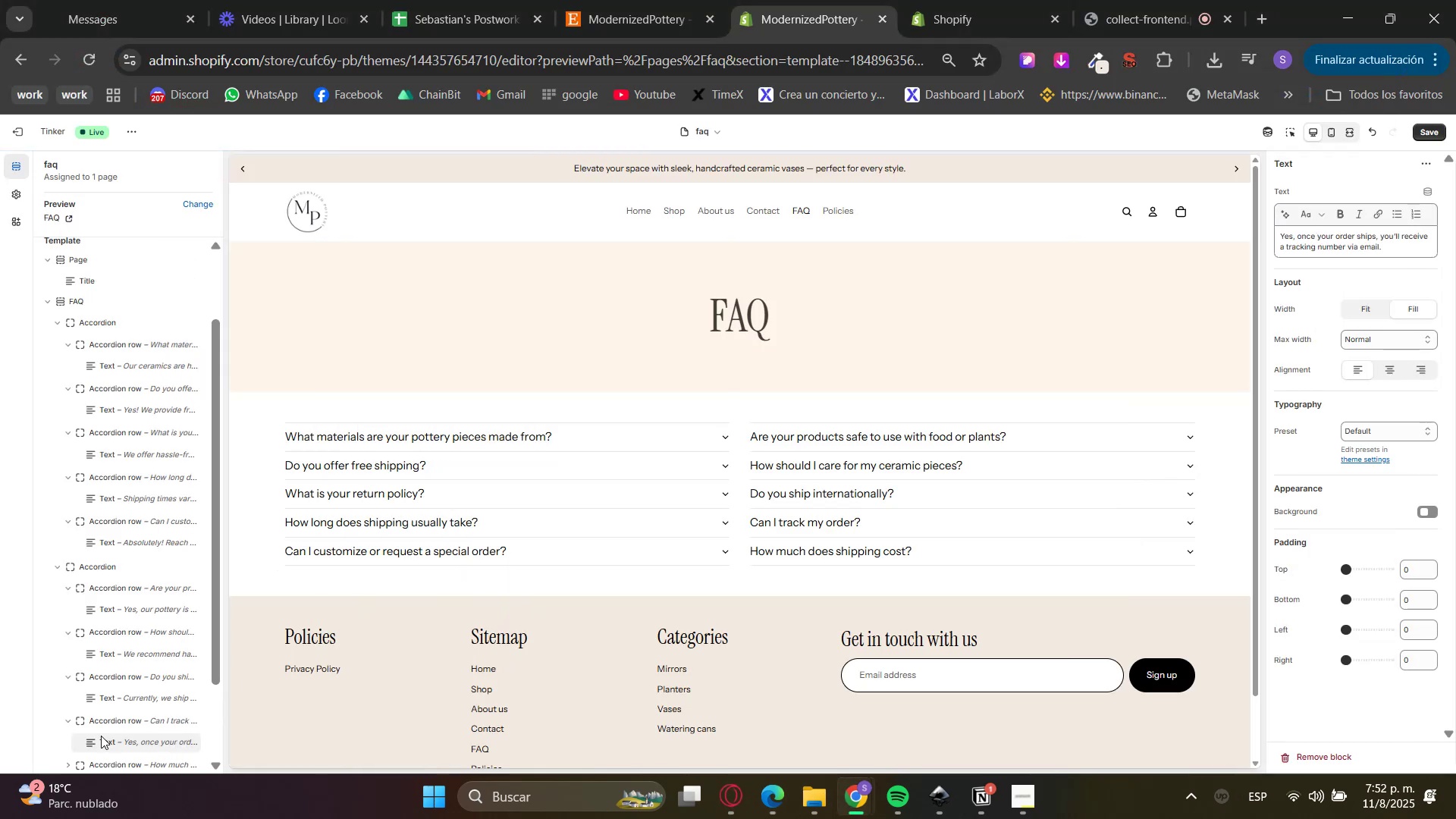 
scroll: coordinate [115, 724], scroll_direction: down, amount: 1.0
 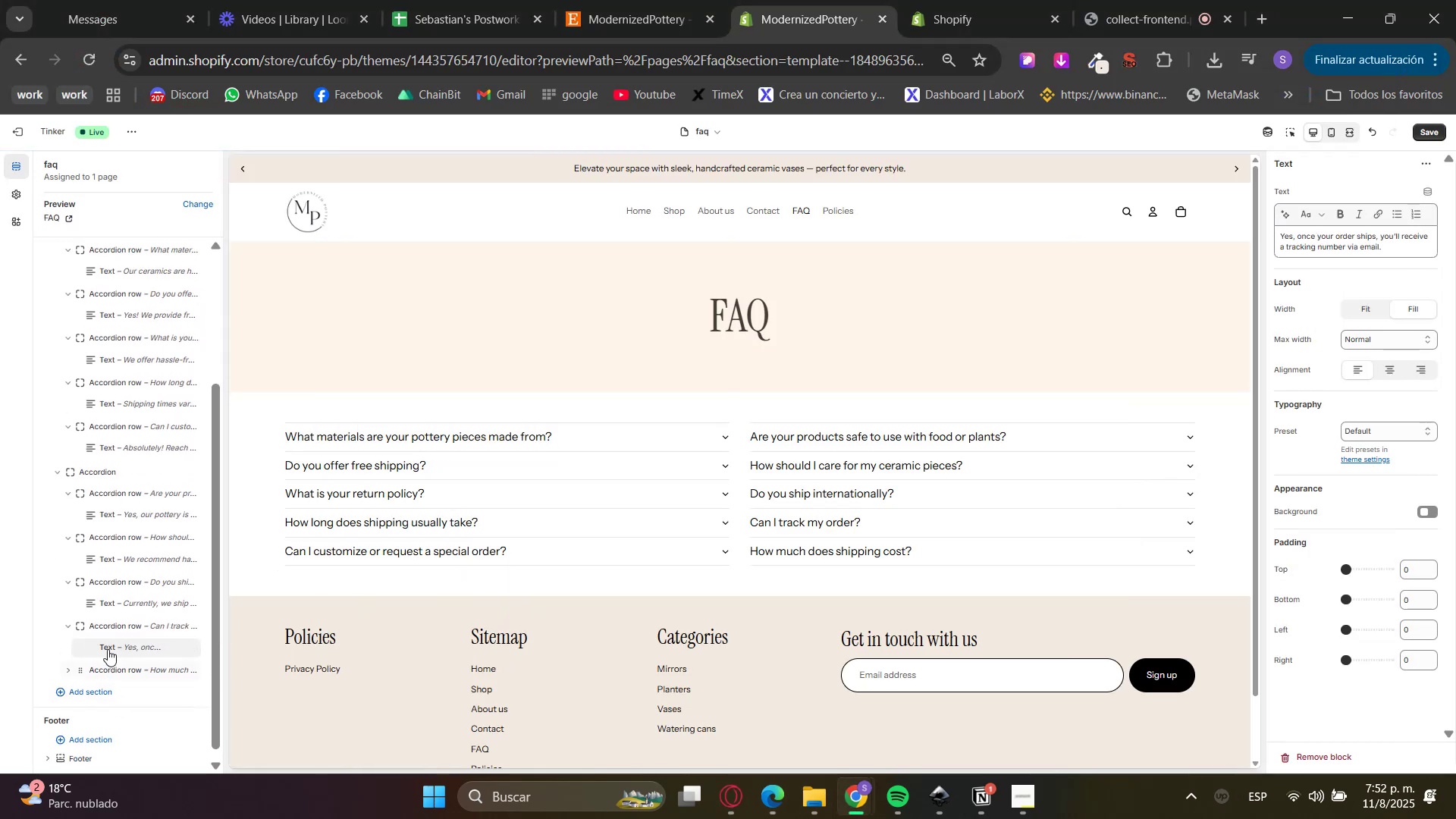 
left_click([113, 675])
 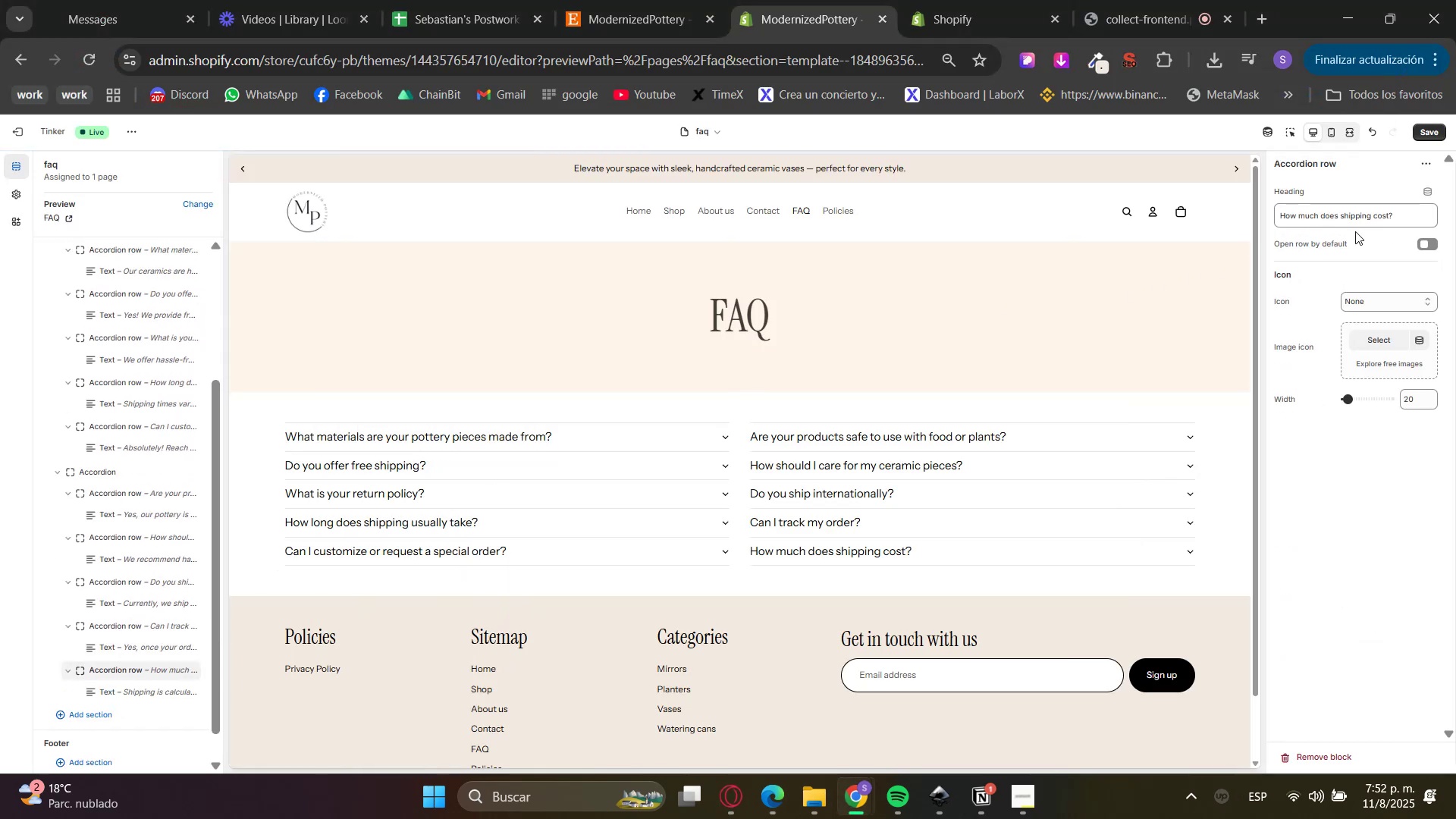 
left_click_drag(start_coordinate=[1404, 207], to_coordinate=[955, 212])
 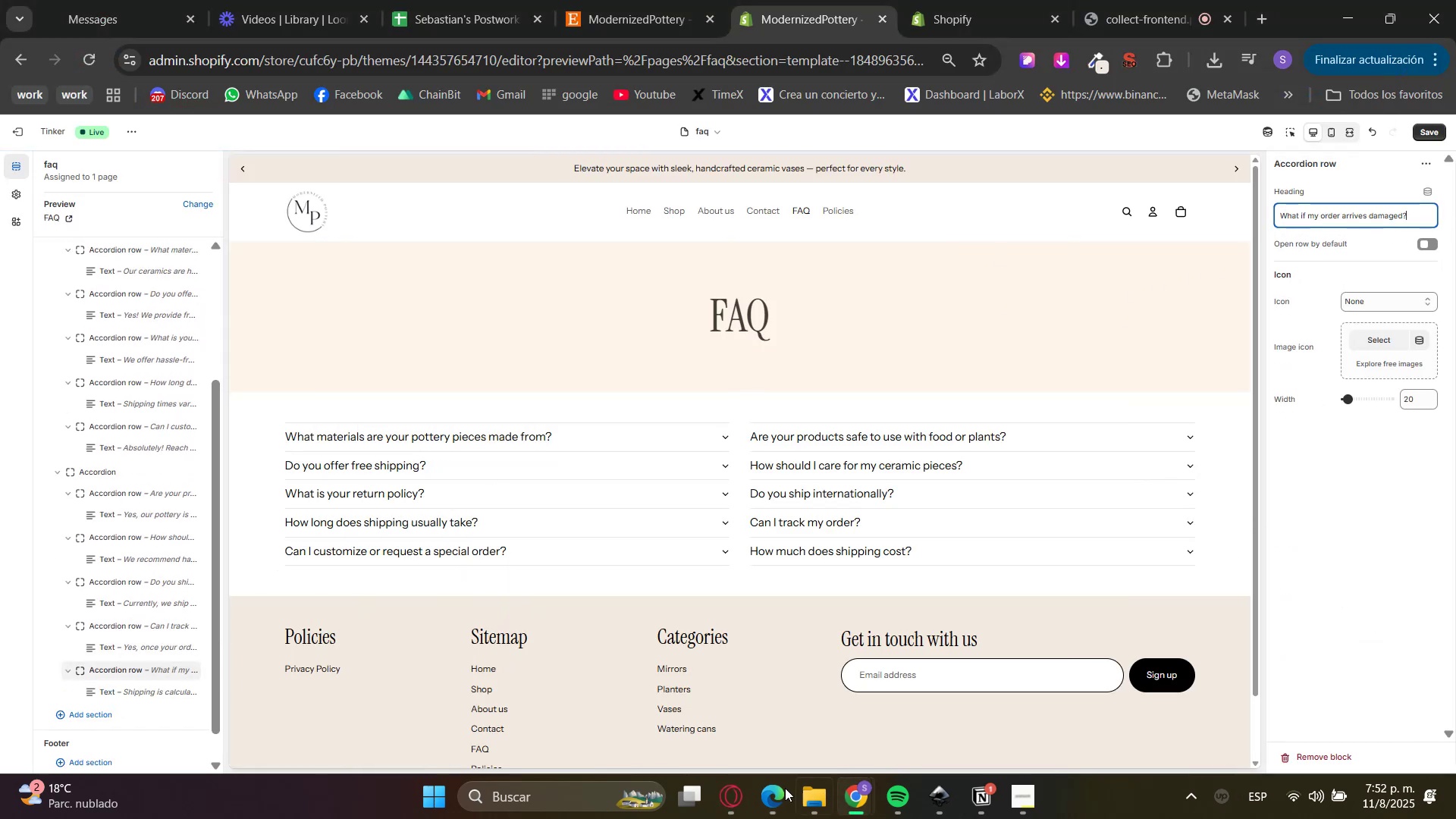 
key(Control+ControlLeft)
 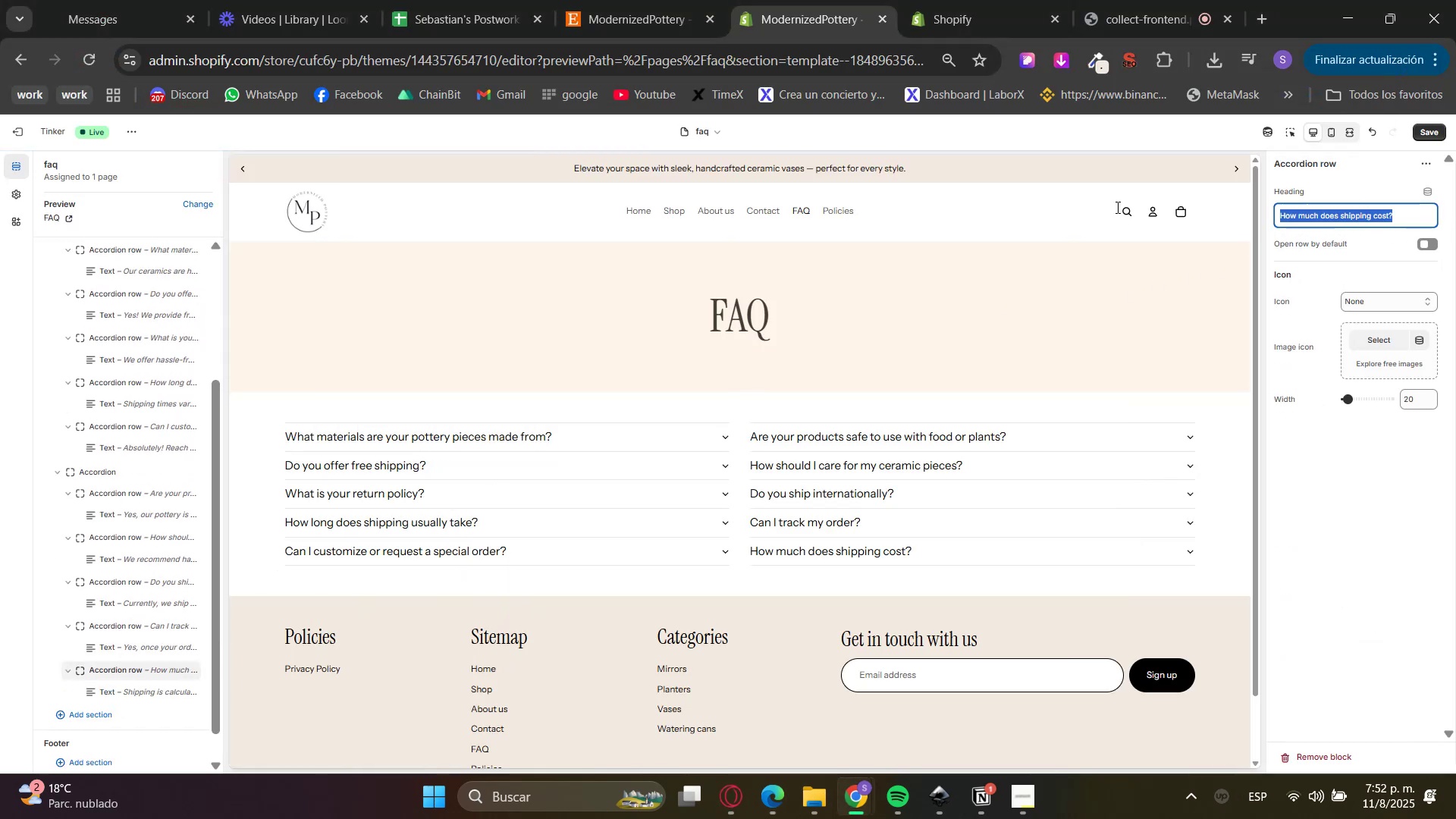 
key(Control+V)
 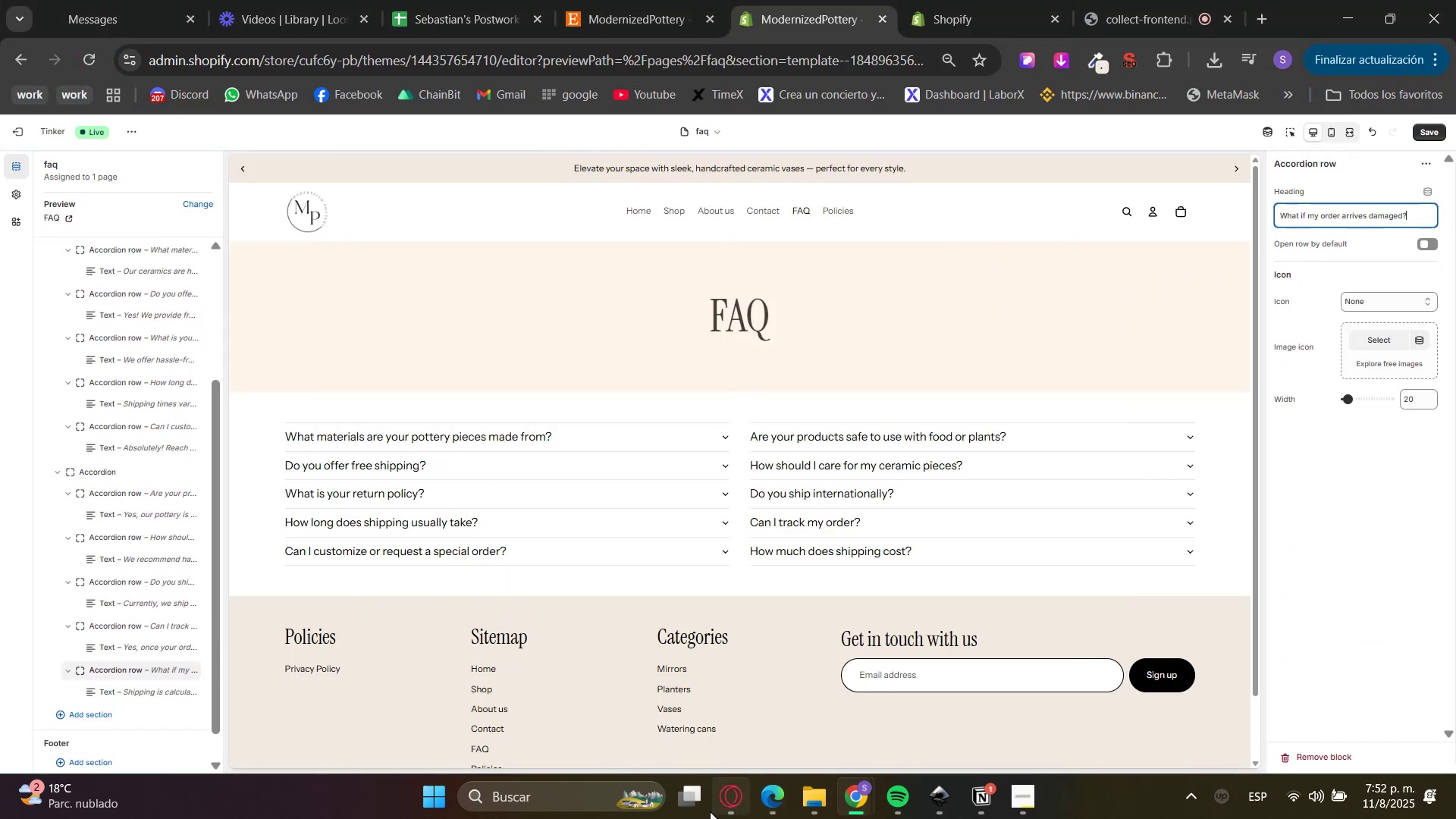 
left_click([724, 808])
 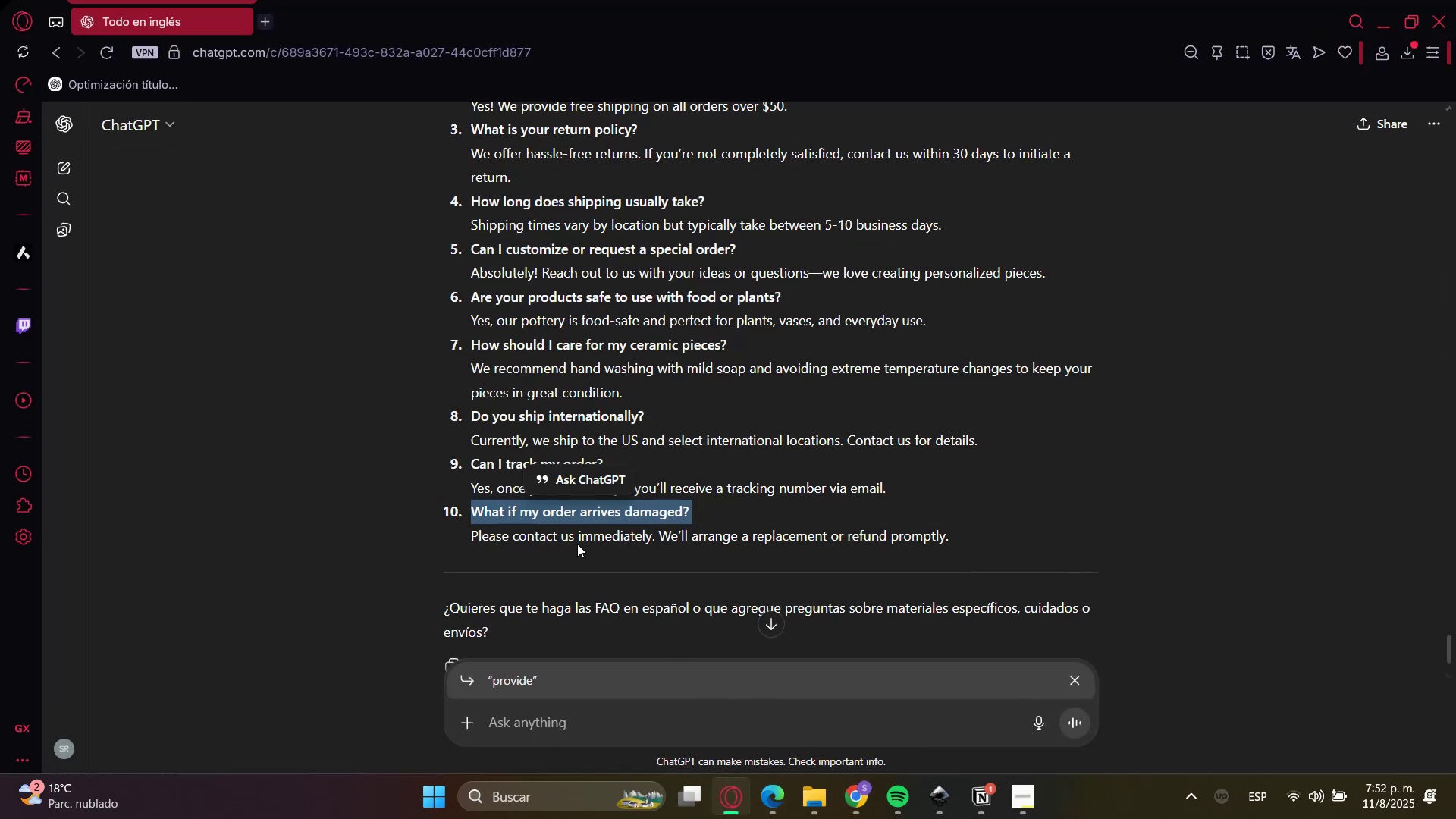 
double_click([574, 539])
 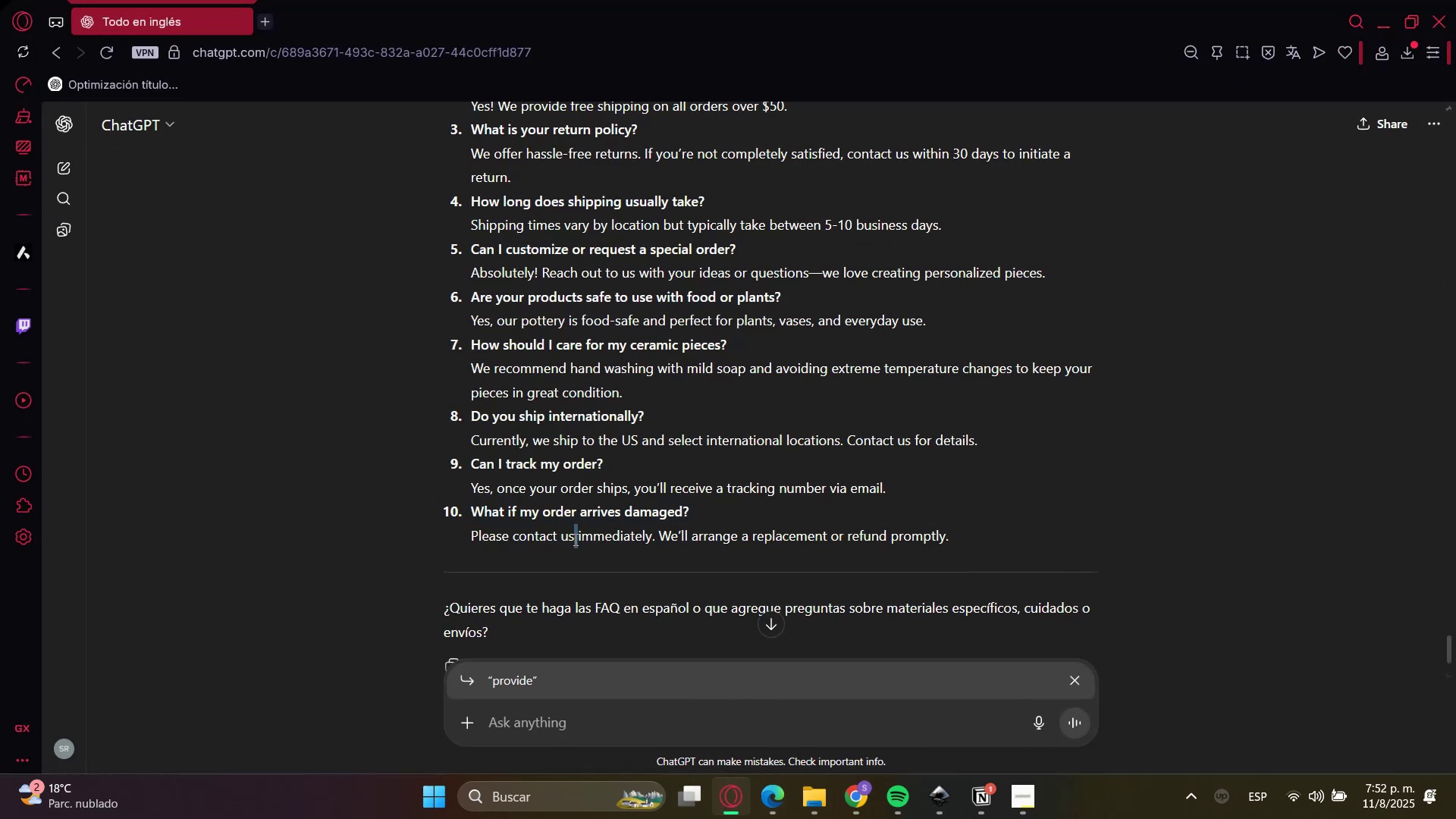 
triple_click([574, 539])
 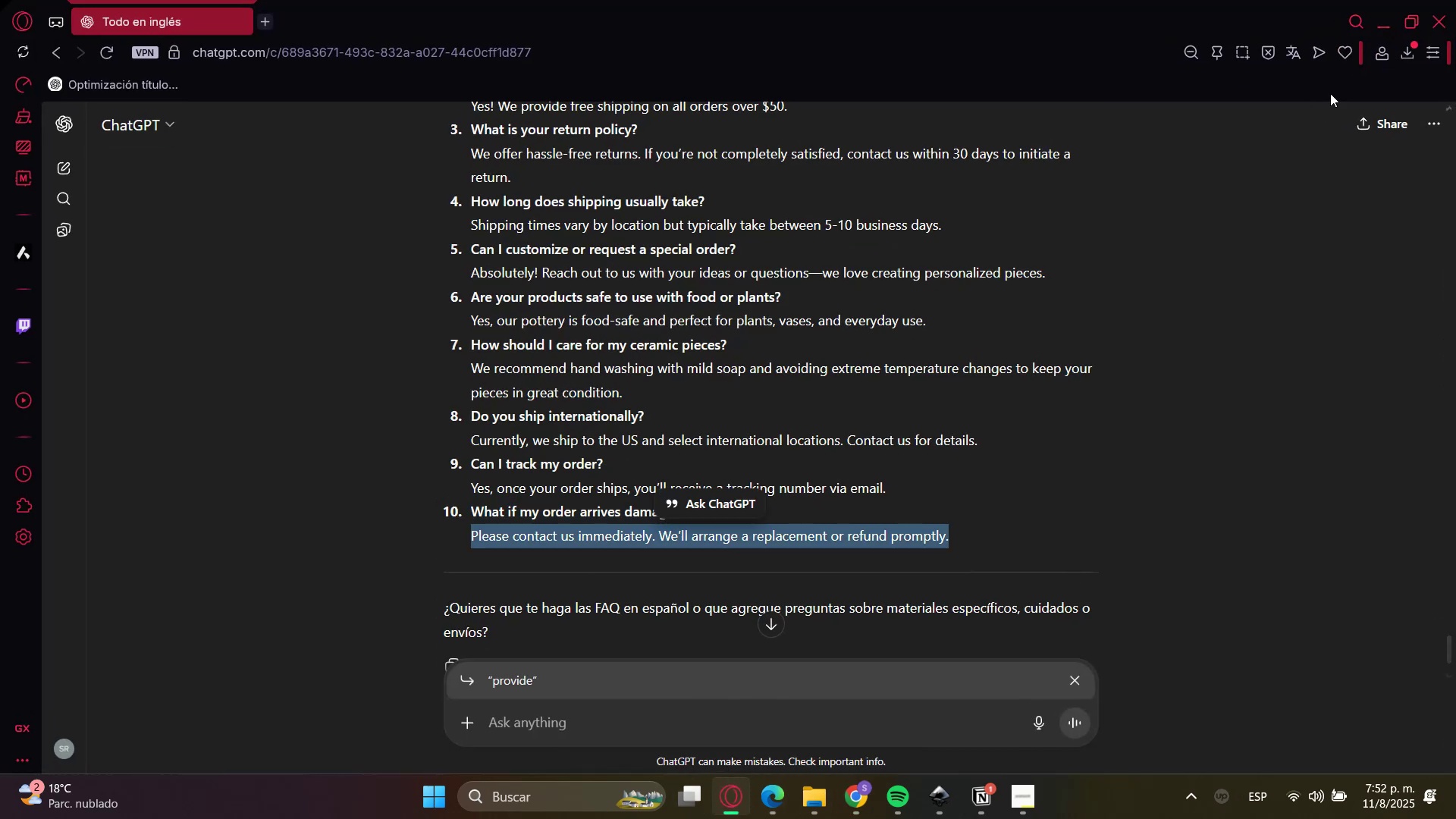 
key(Control+C)
 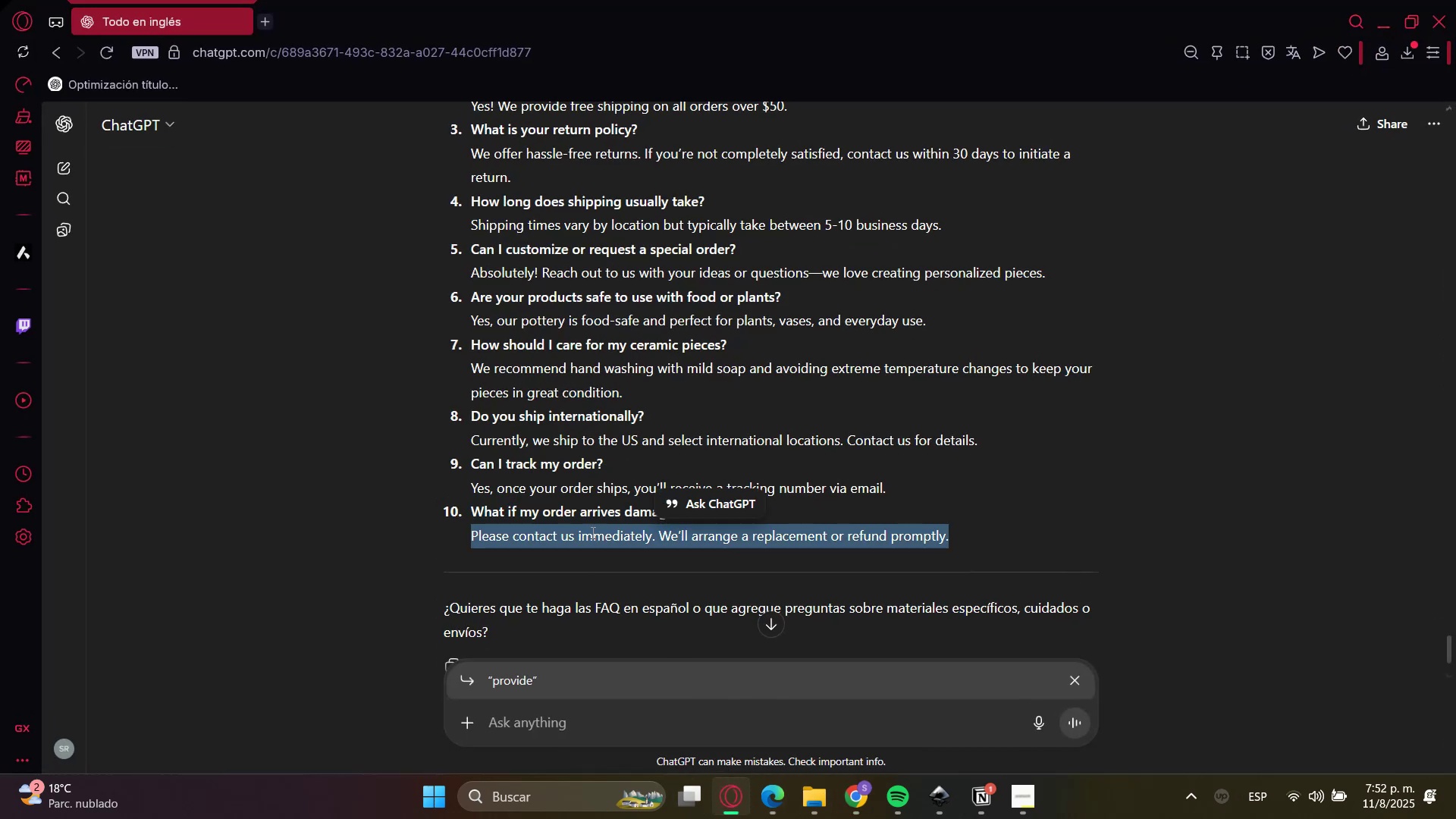 
key(Control+C)
 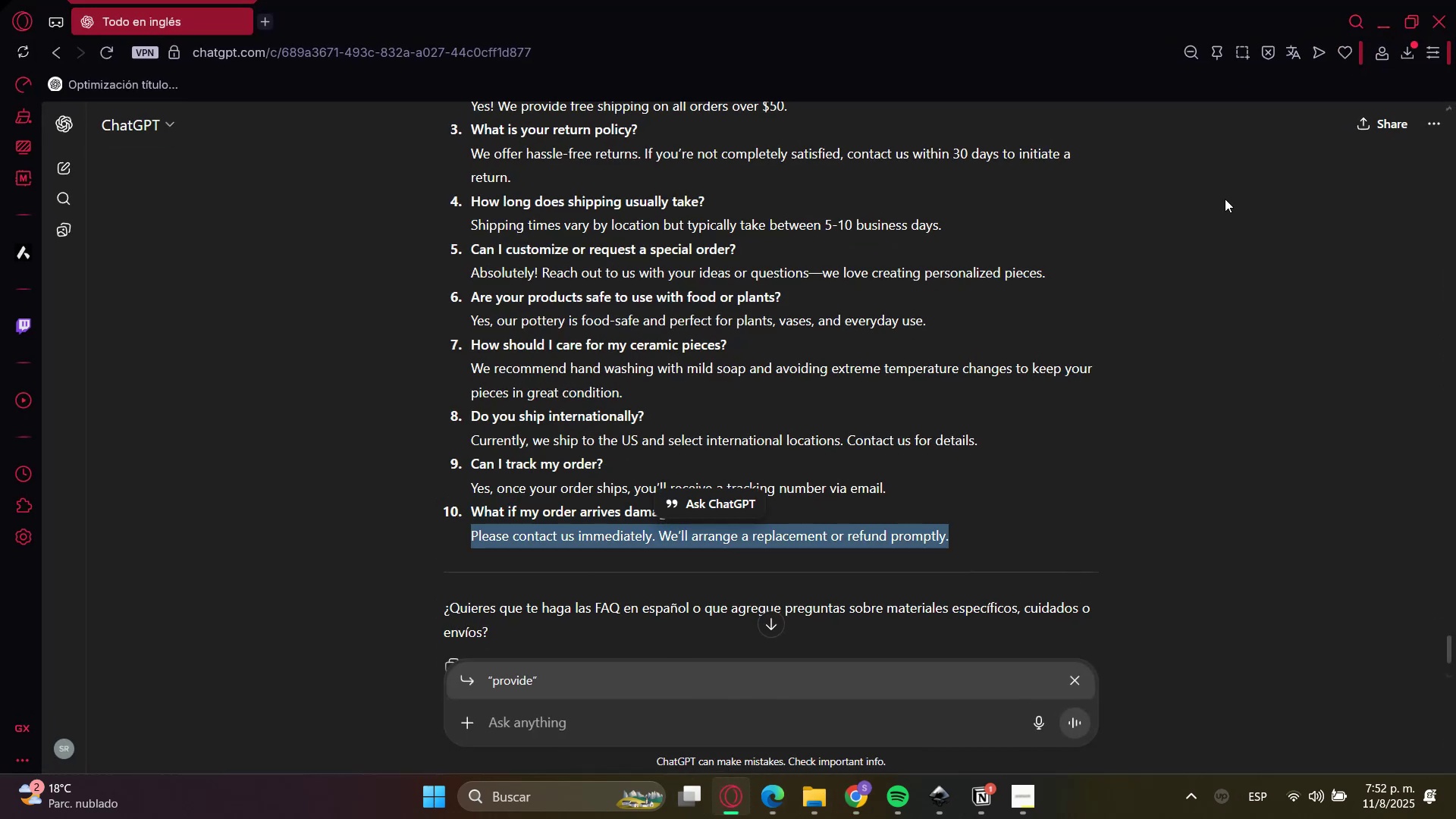 
key(Control+C)
 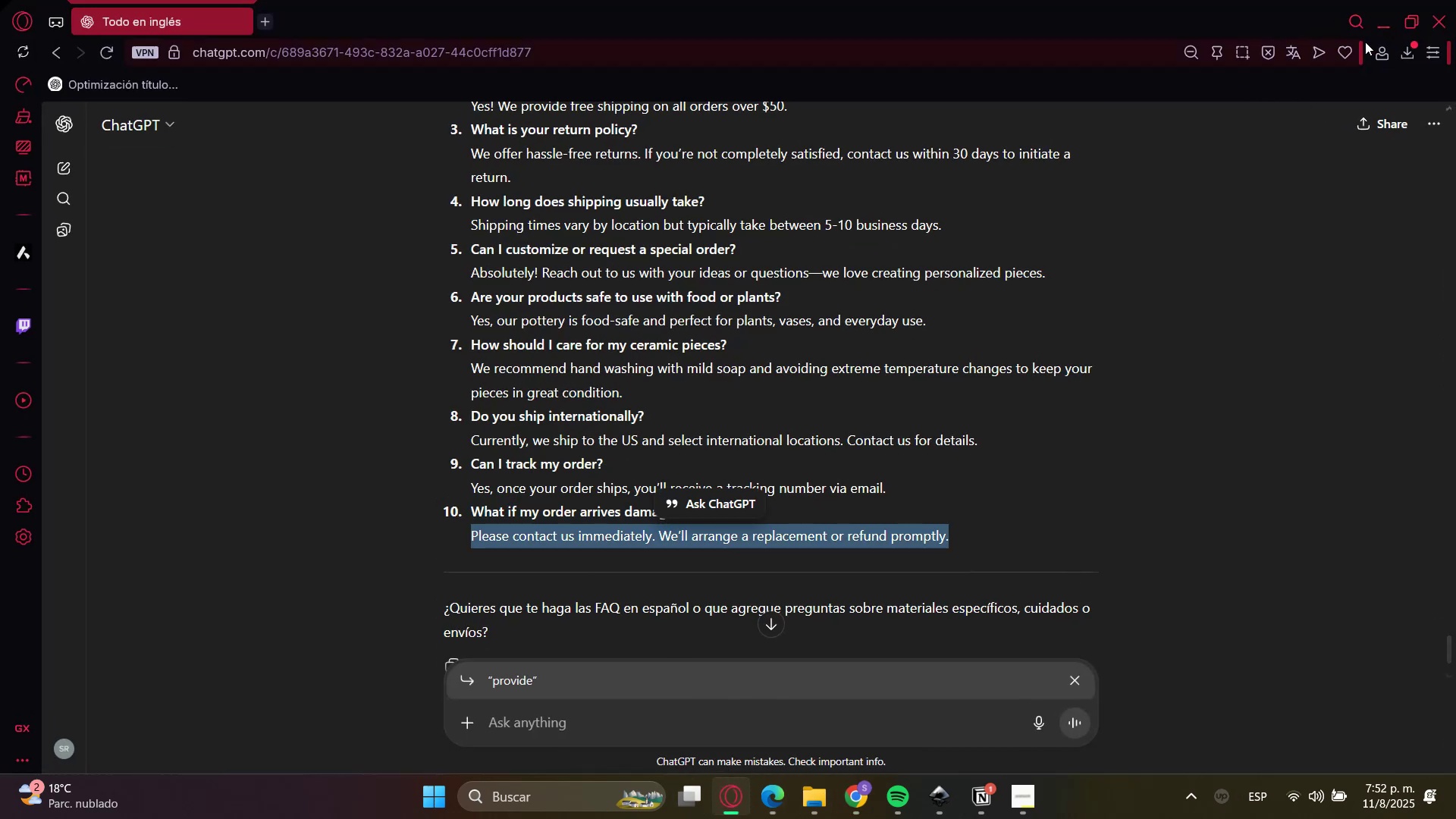 
left_click([1390, 16])
 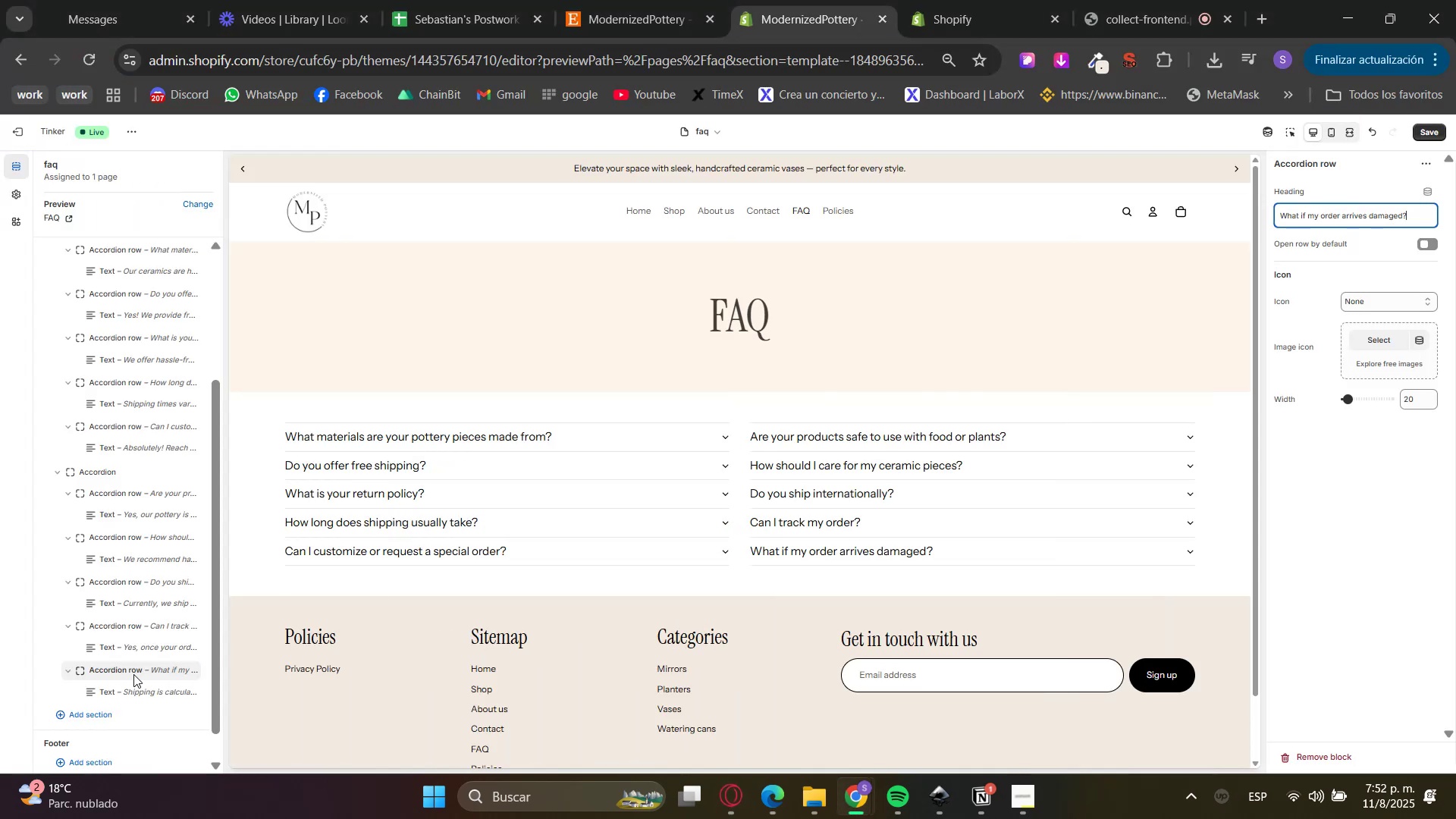 
left_click([122, 693])
 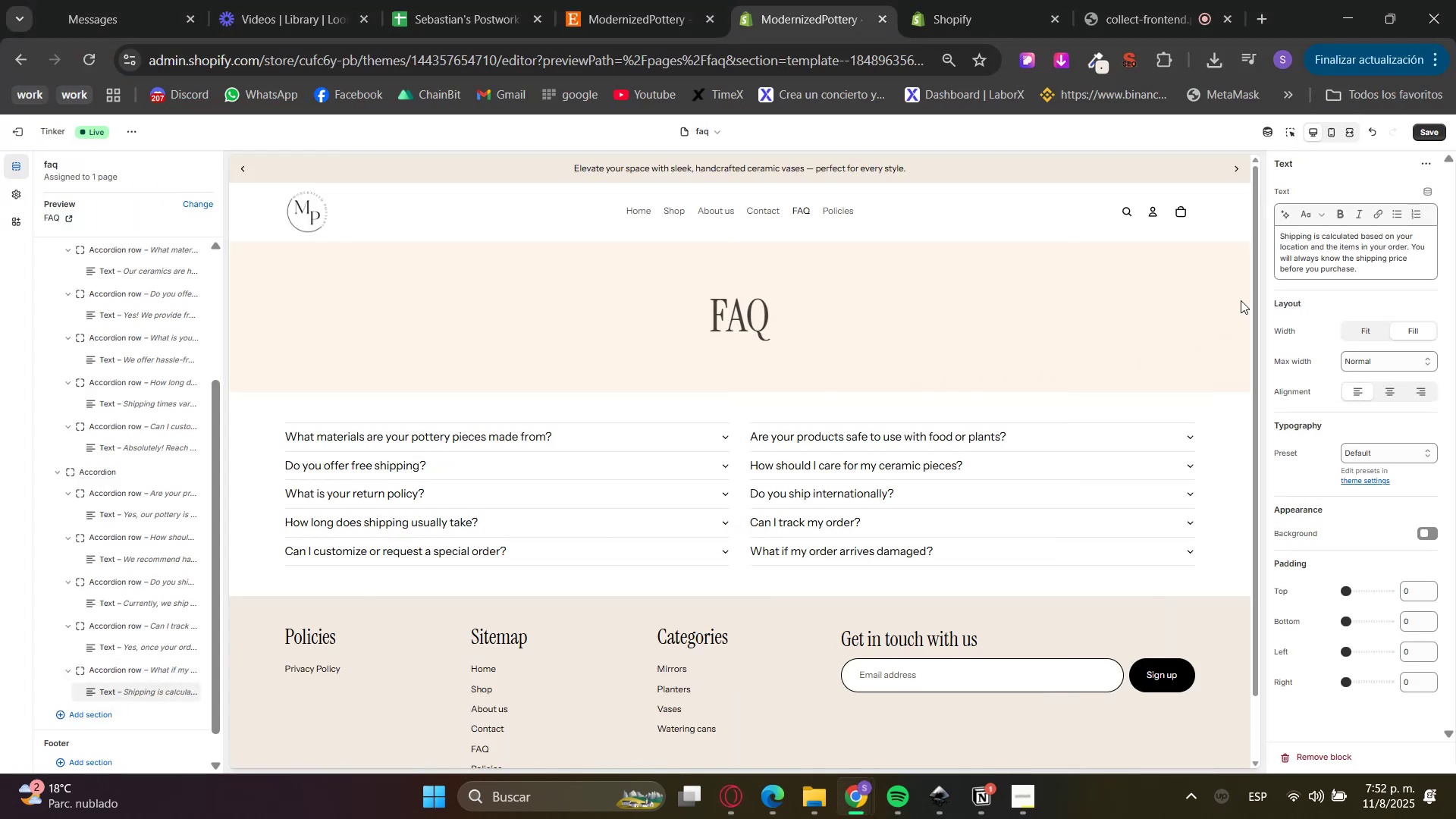 
left_click_drag(start_coordinate=[1385, 271], to_coordinate=[977, 140])
 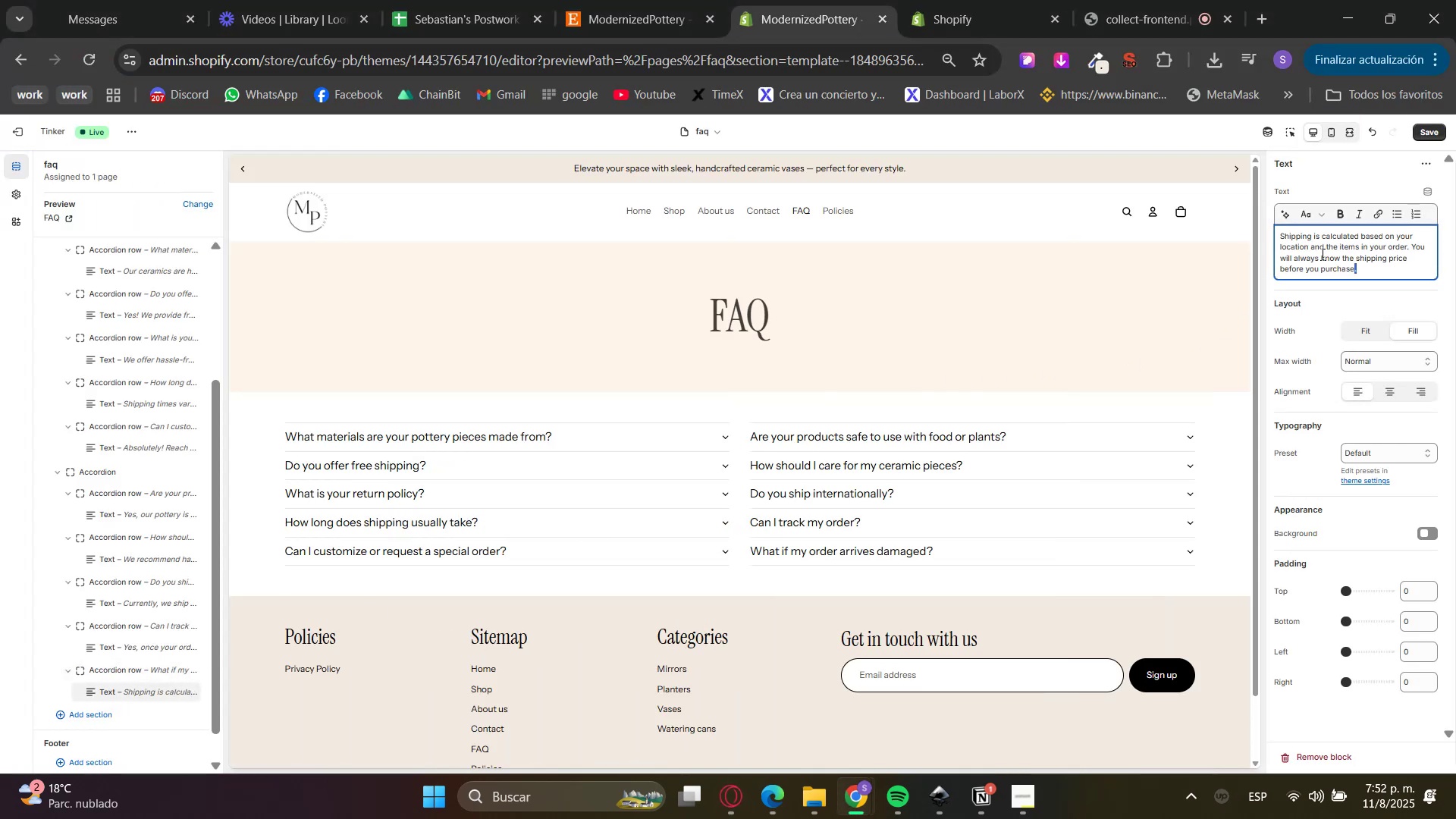 
key(Control+ControlLeft)
 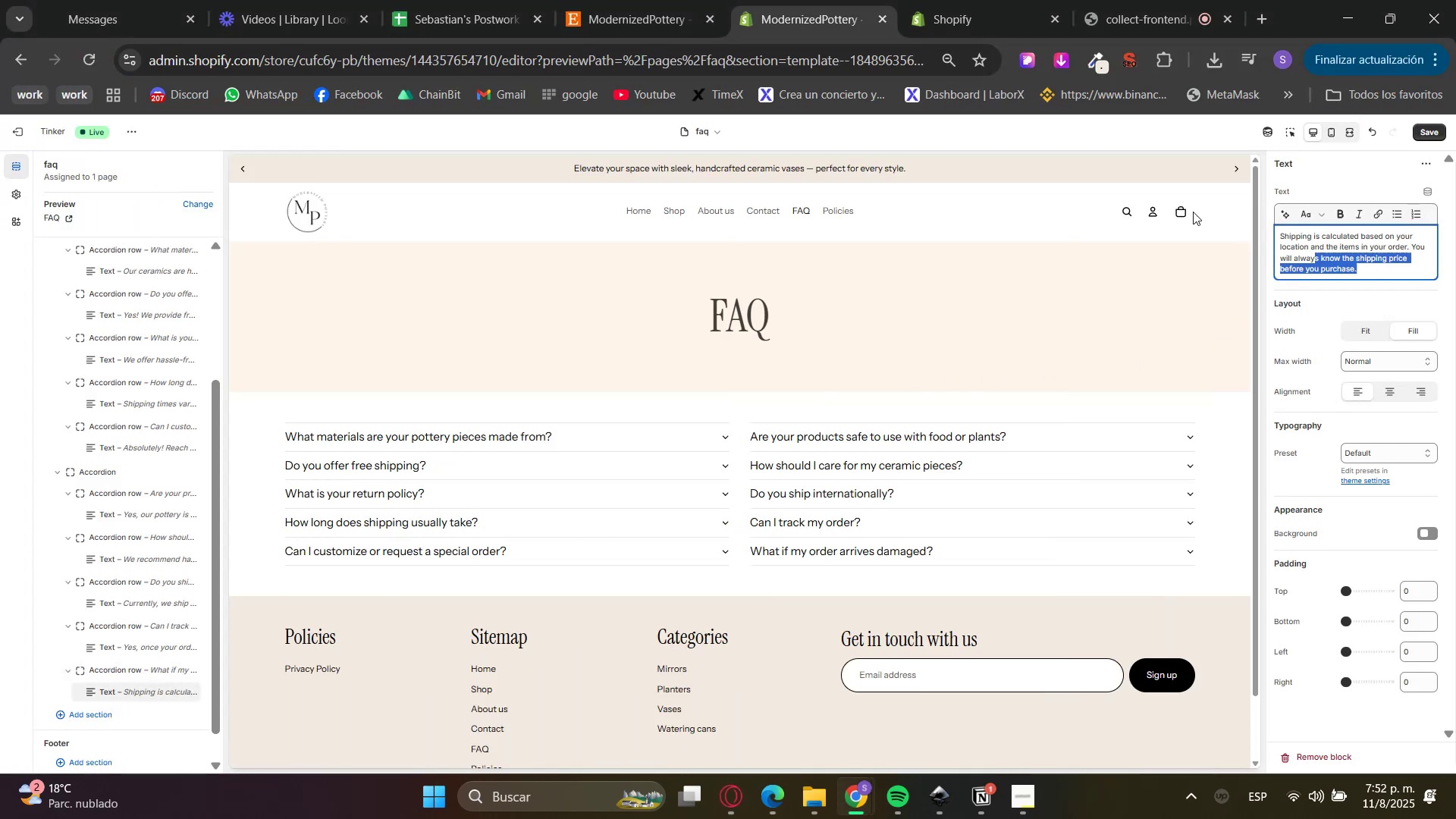 
key(Control+V)
 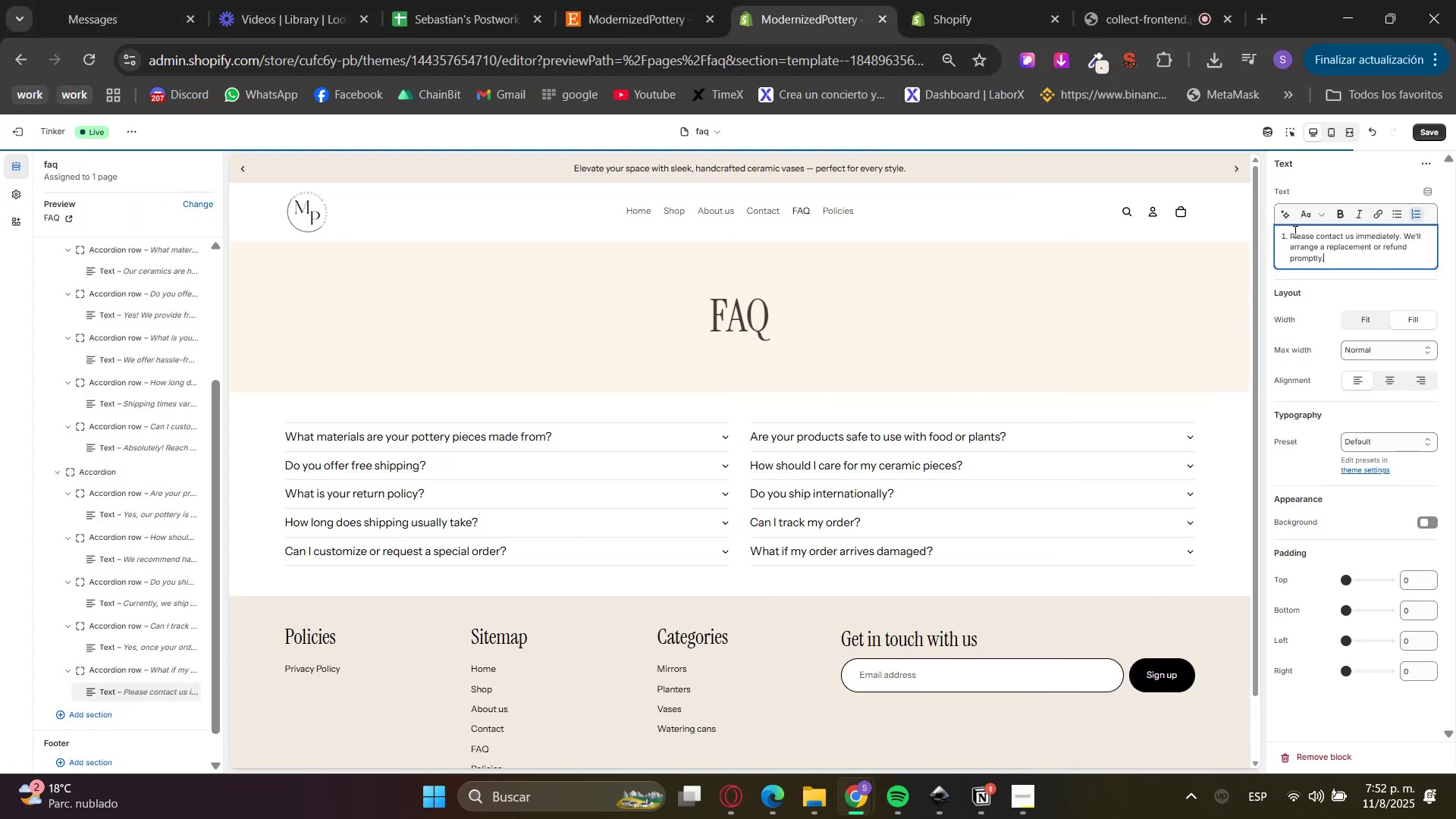 
left_click([1414, 220])
 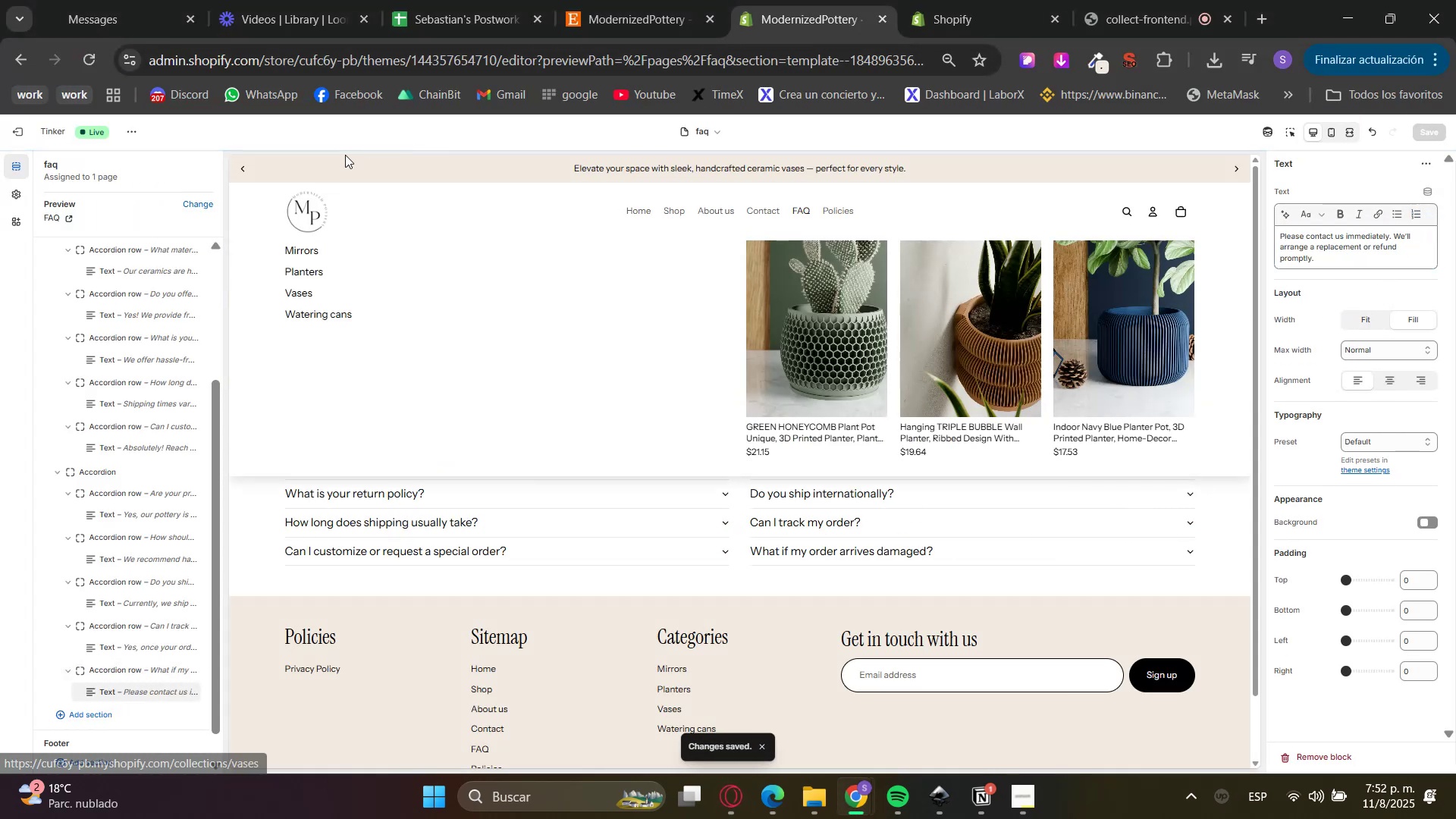 
wait(6.22)
 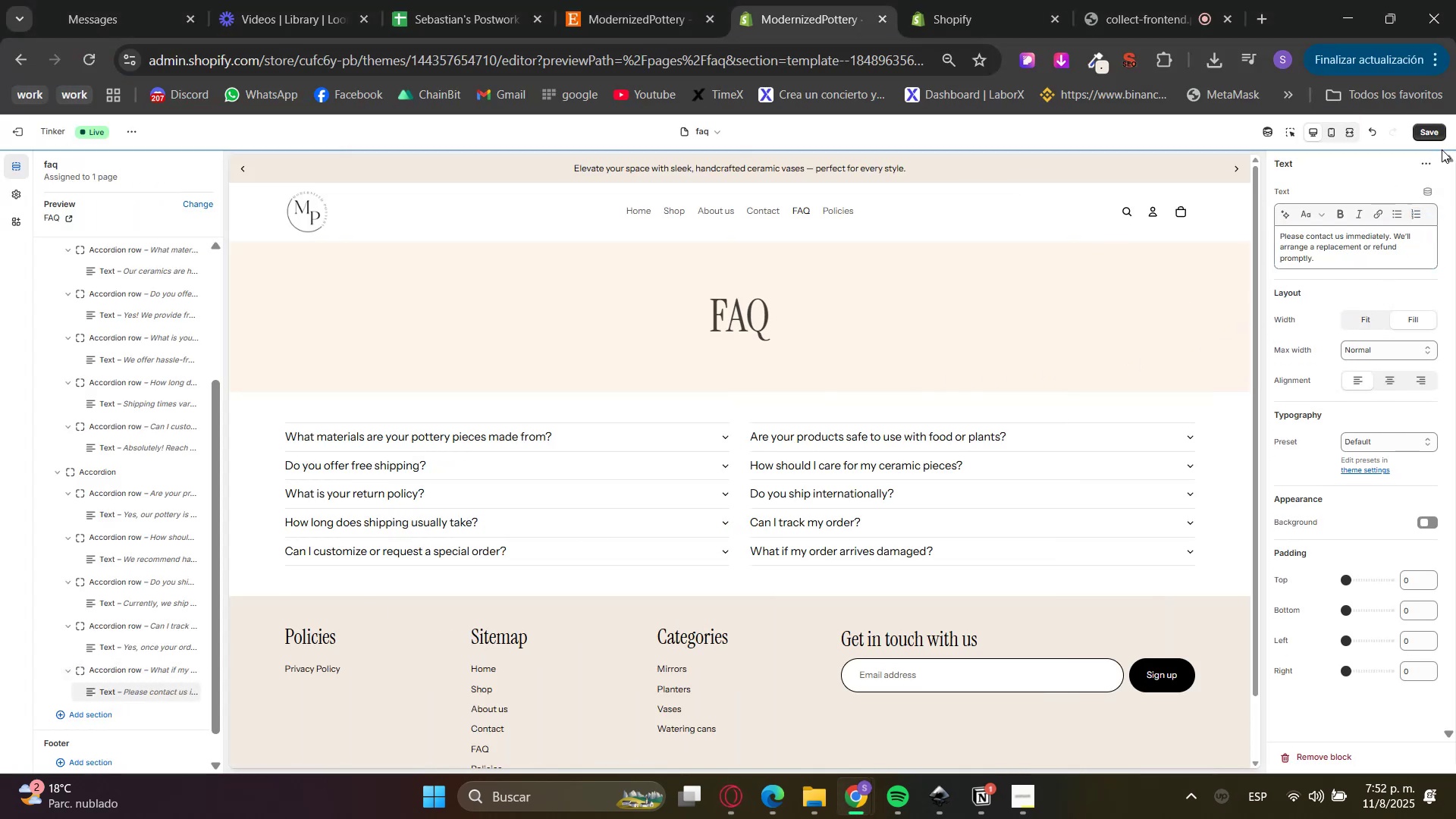 
double_click([1287, 130])
 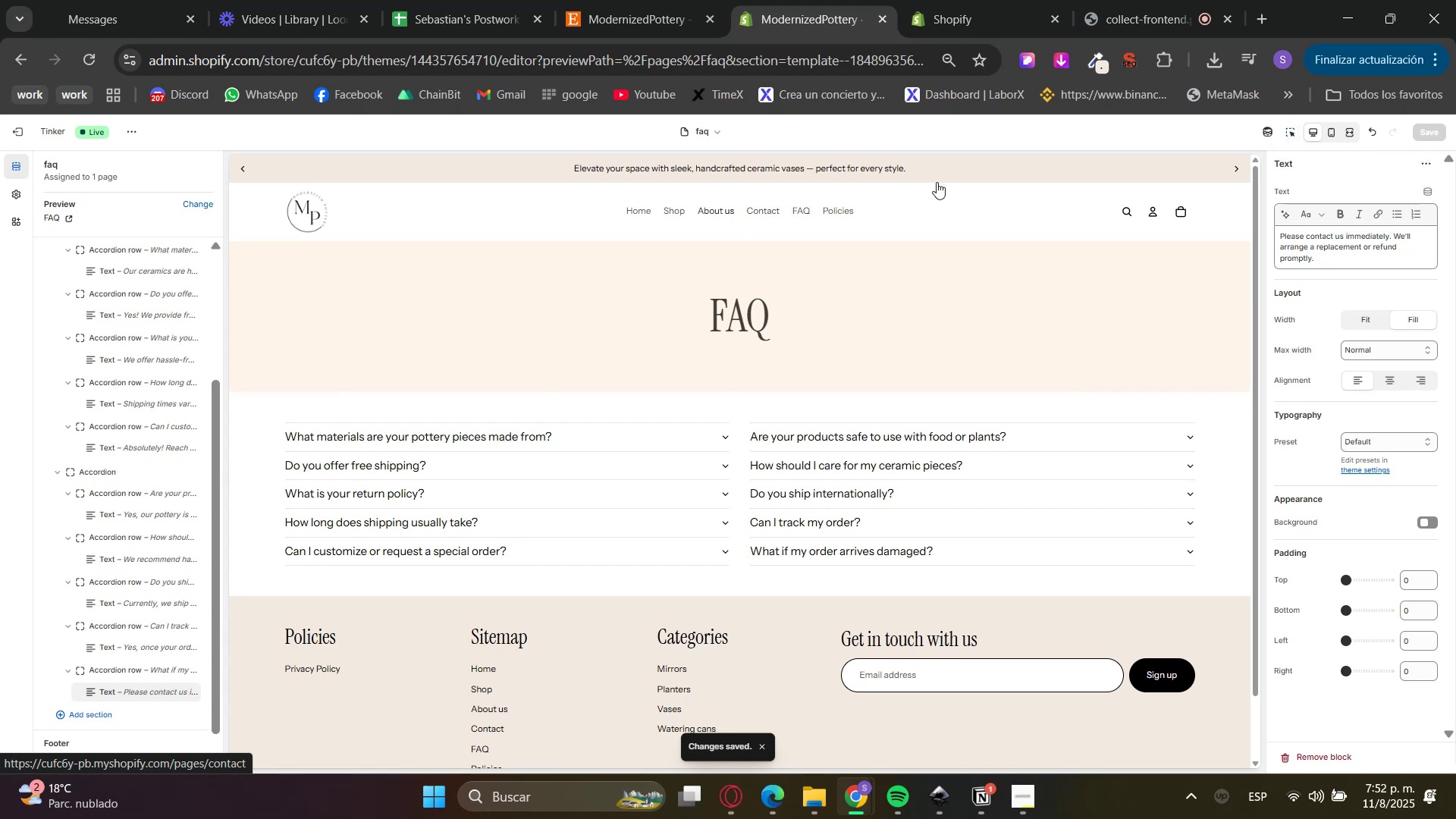 
left_click([1289, 135])
 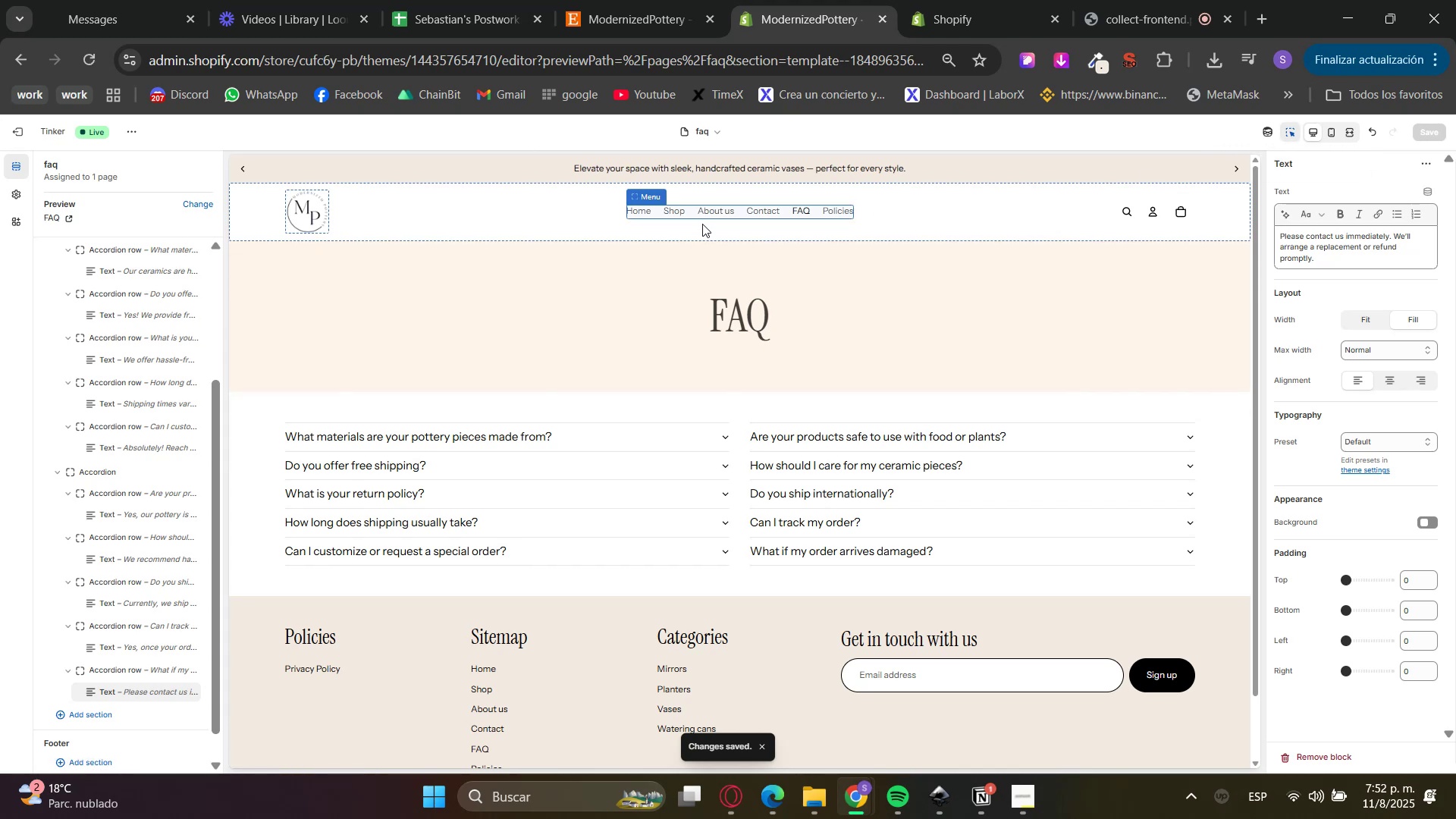 
left_click([708, 213])
 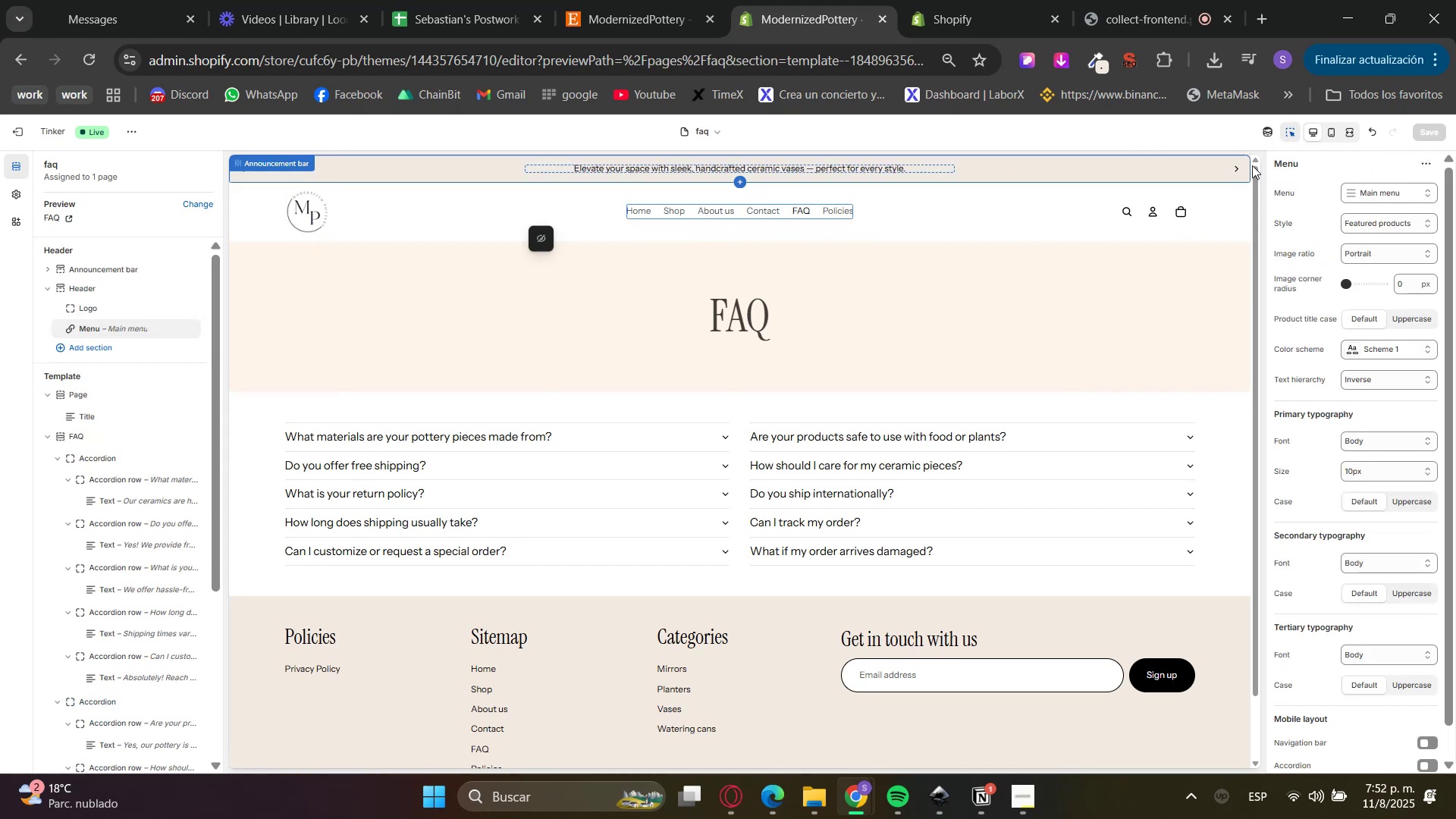 
left_click([1285, 140])
 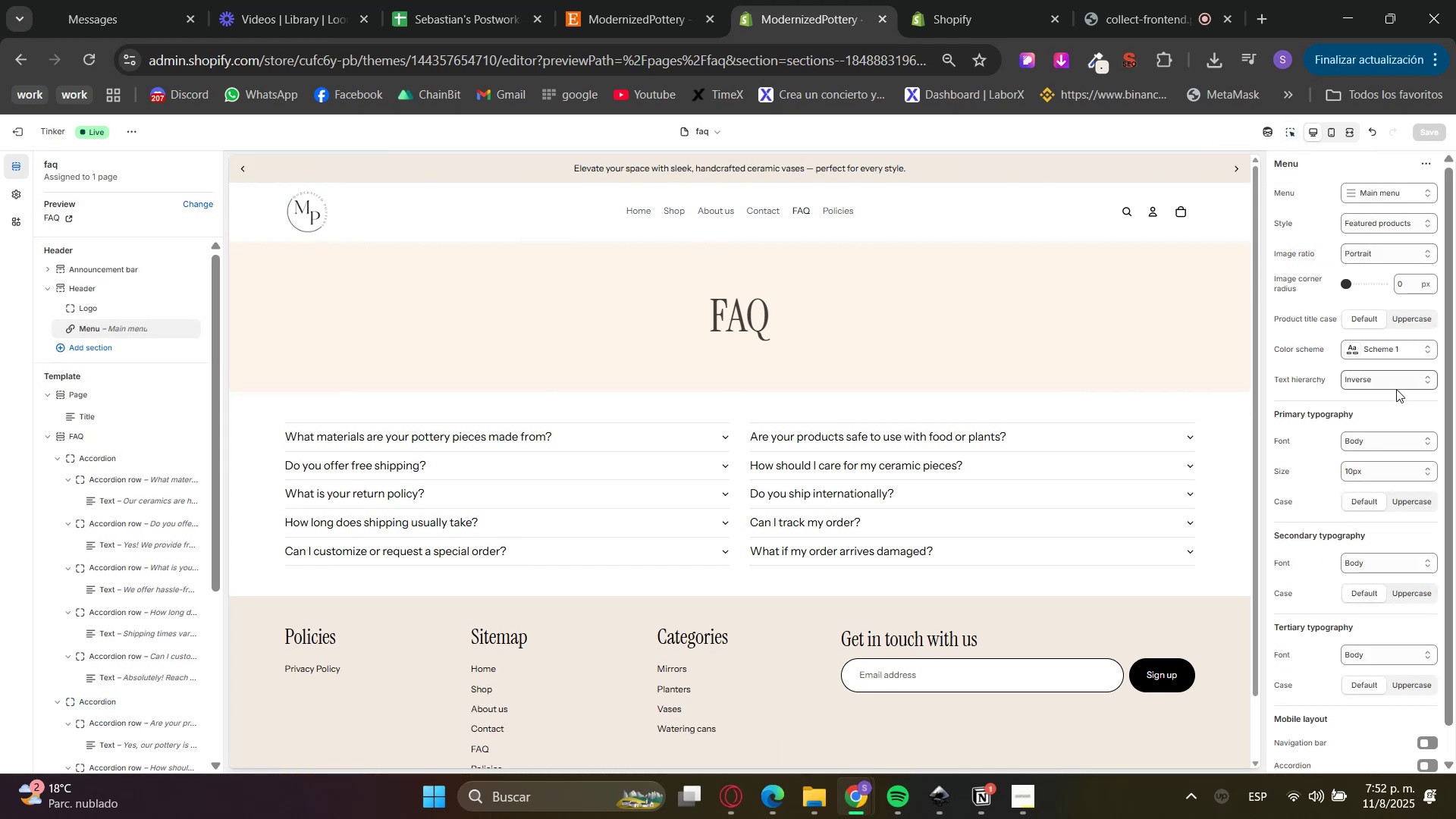 
left_click([1376, 449])
 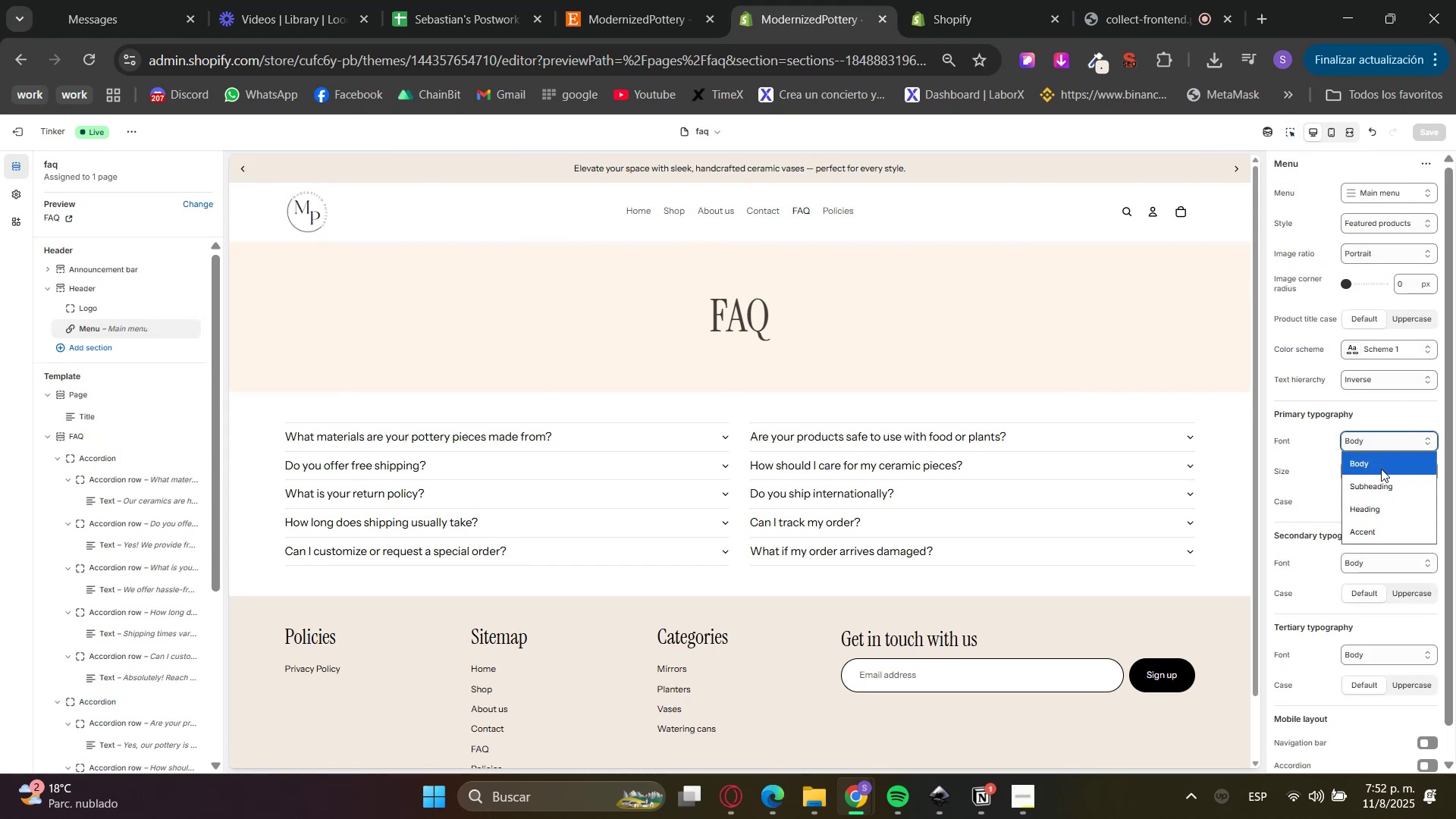 
left_click([1385, 488])
 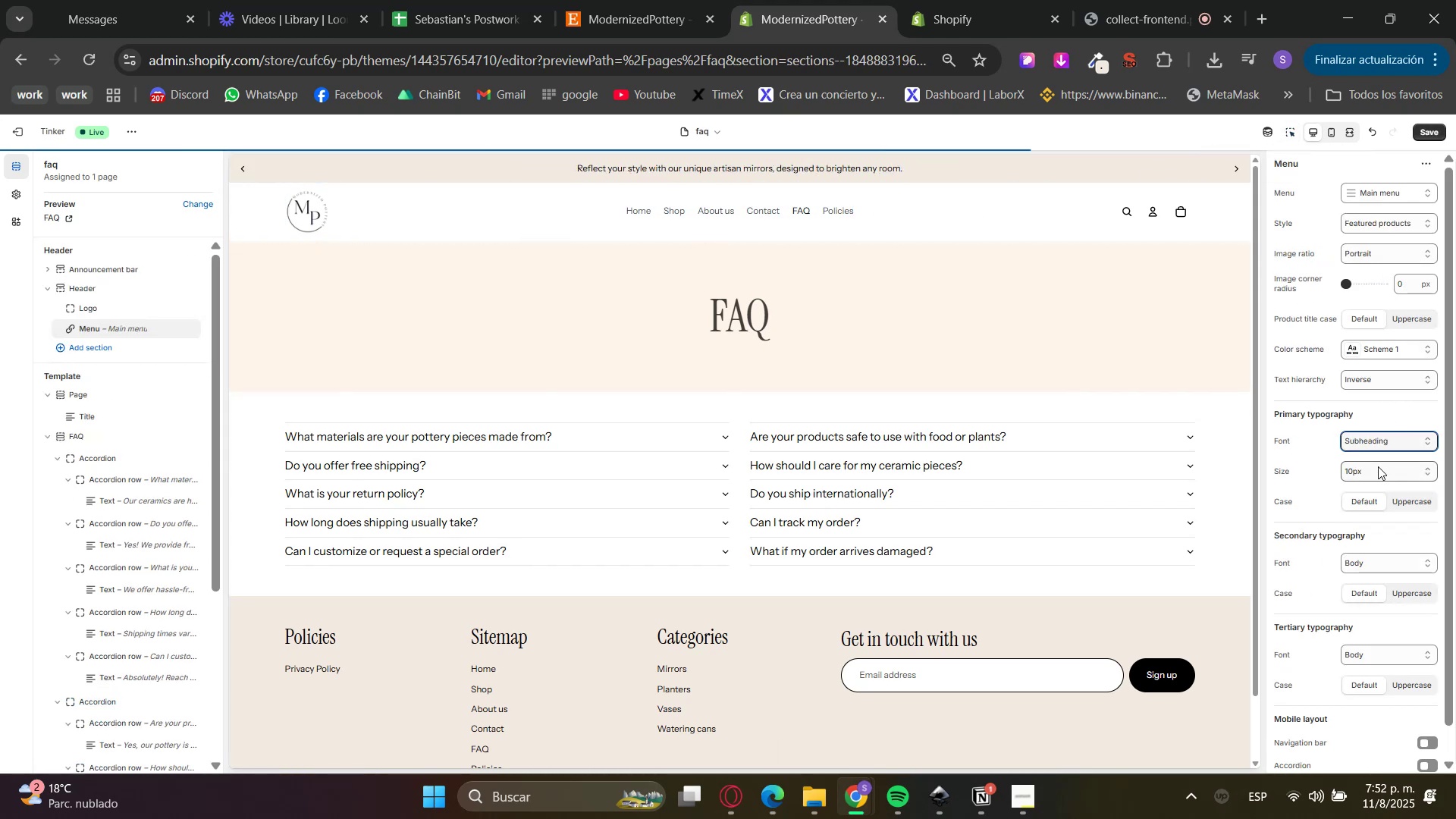 
left_click([1374, 435])
 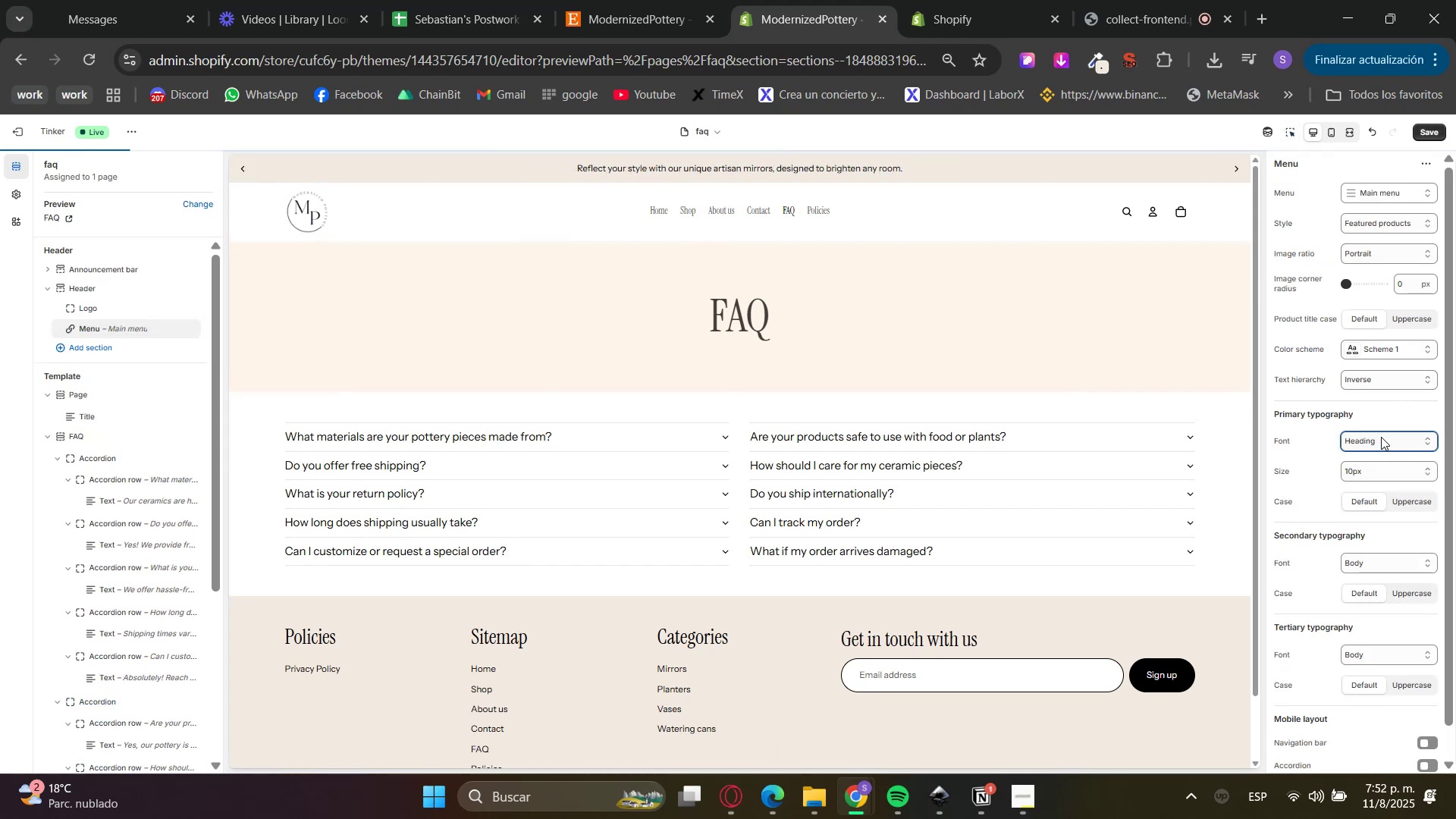 
left_click([1381, 437])
 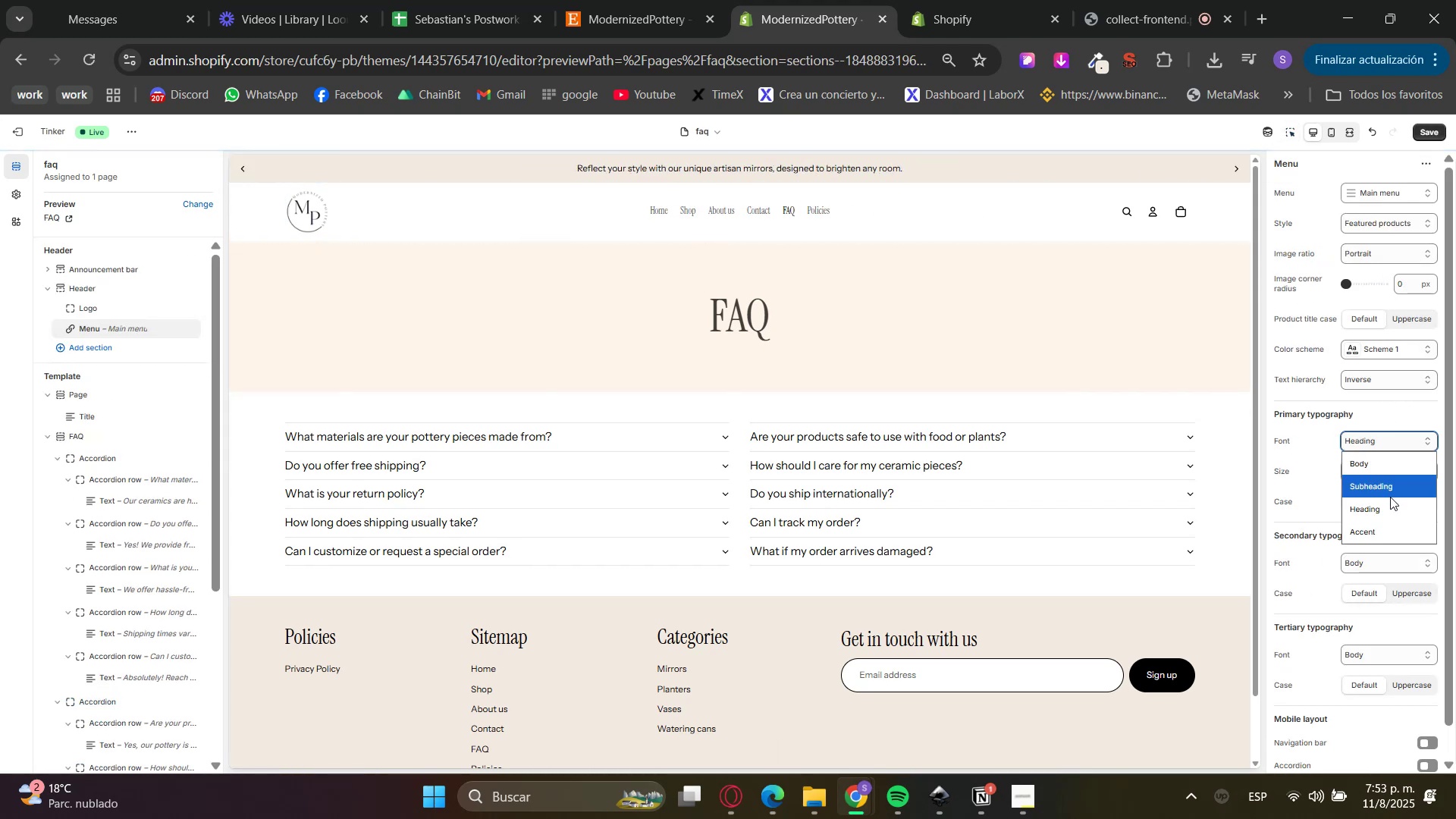 
left_click_drag(start_coordinate=[1388, 511], to_coordinate=[1385, 533])
 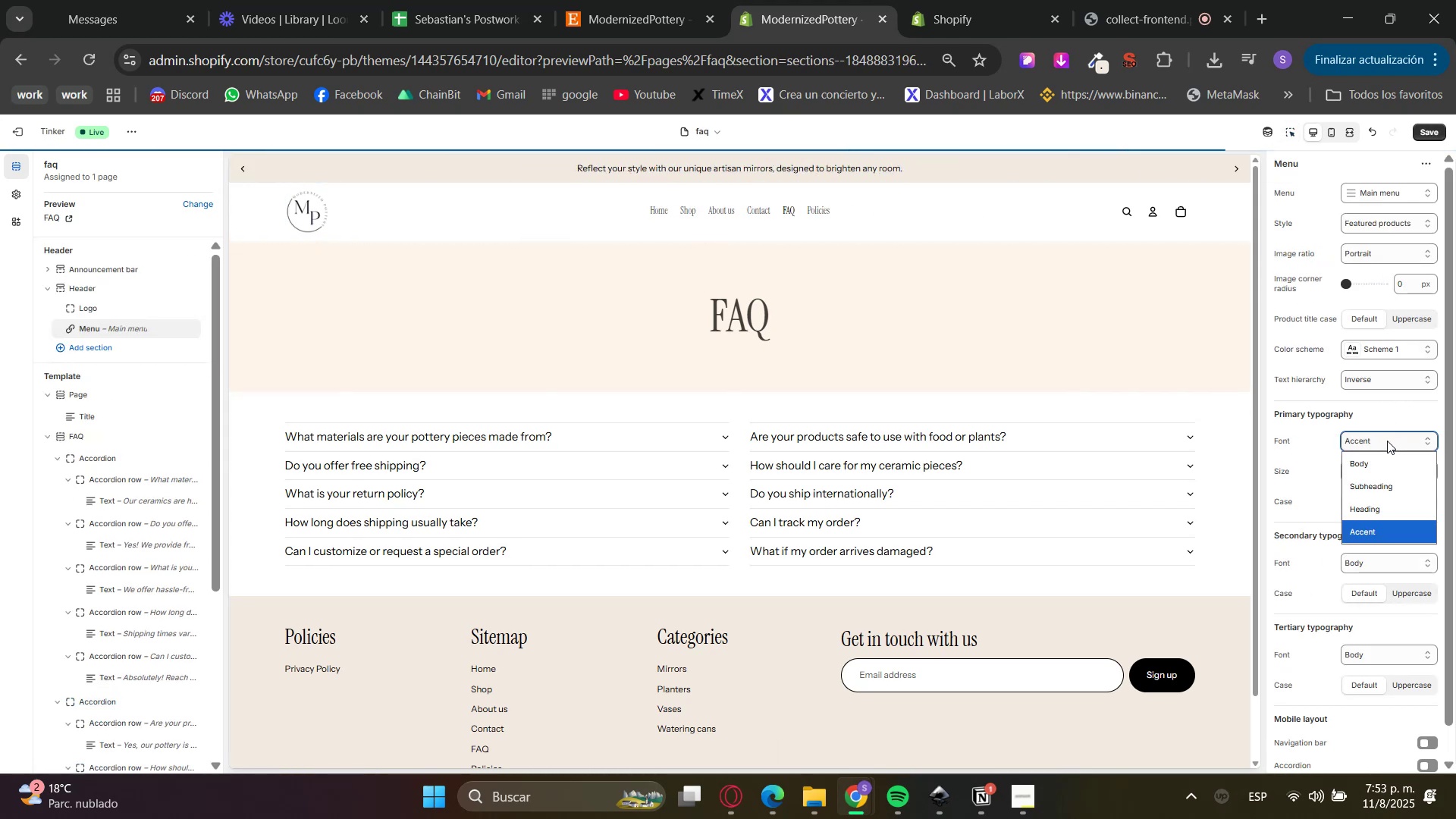 
double_click([1385, 468])
 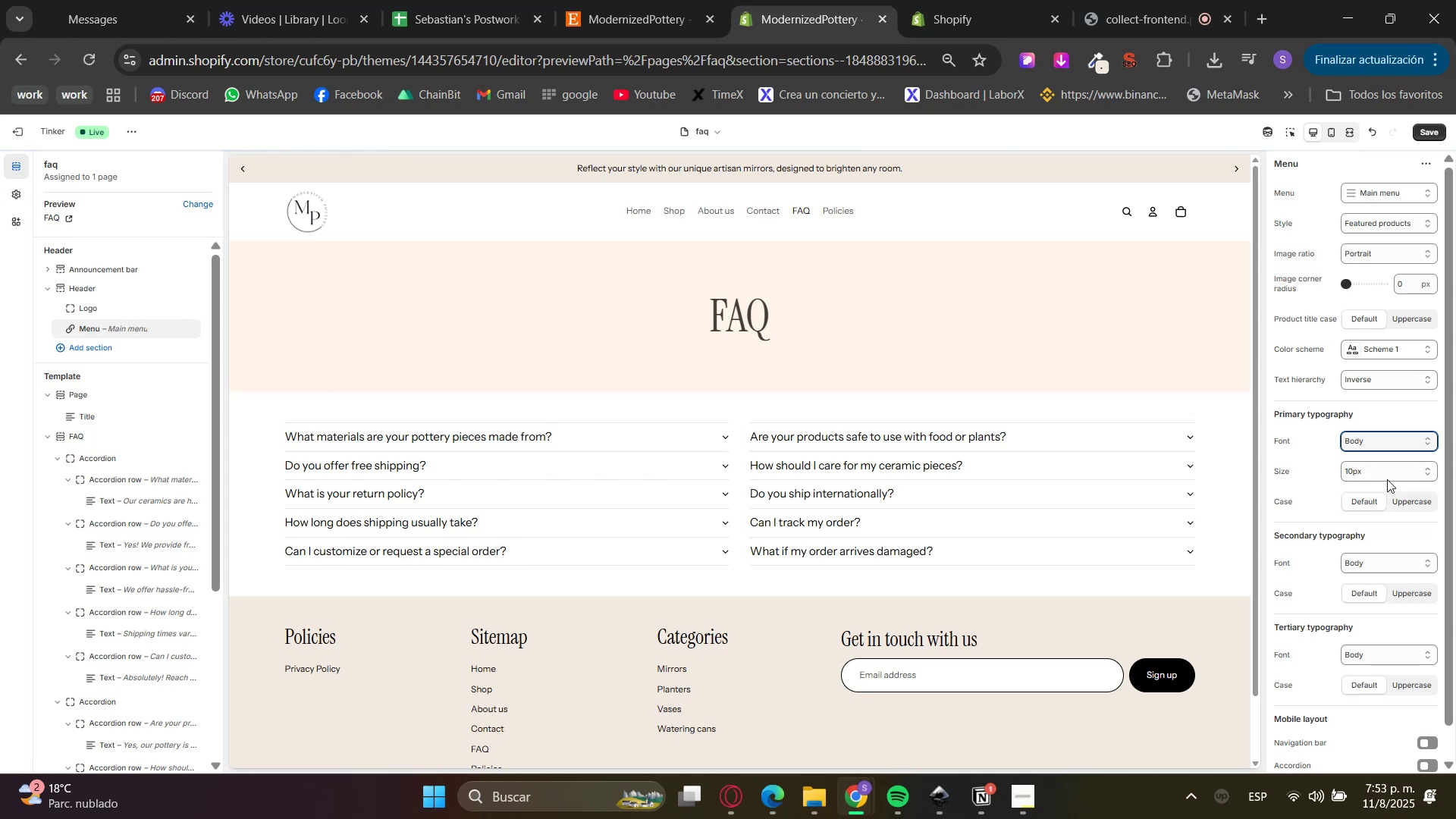 
left_click([1376, 476])
 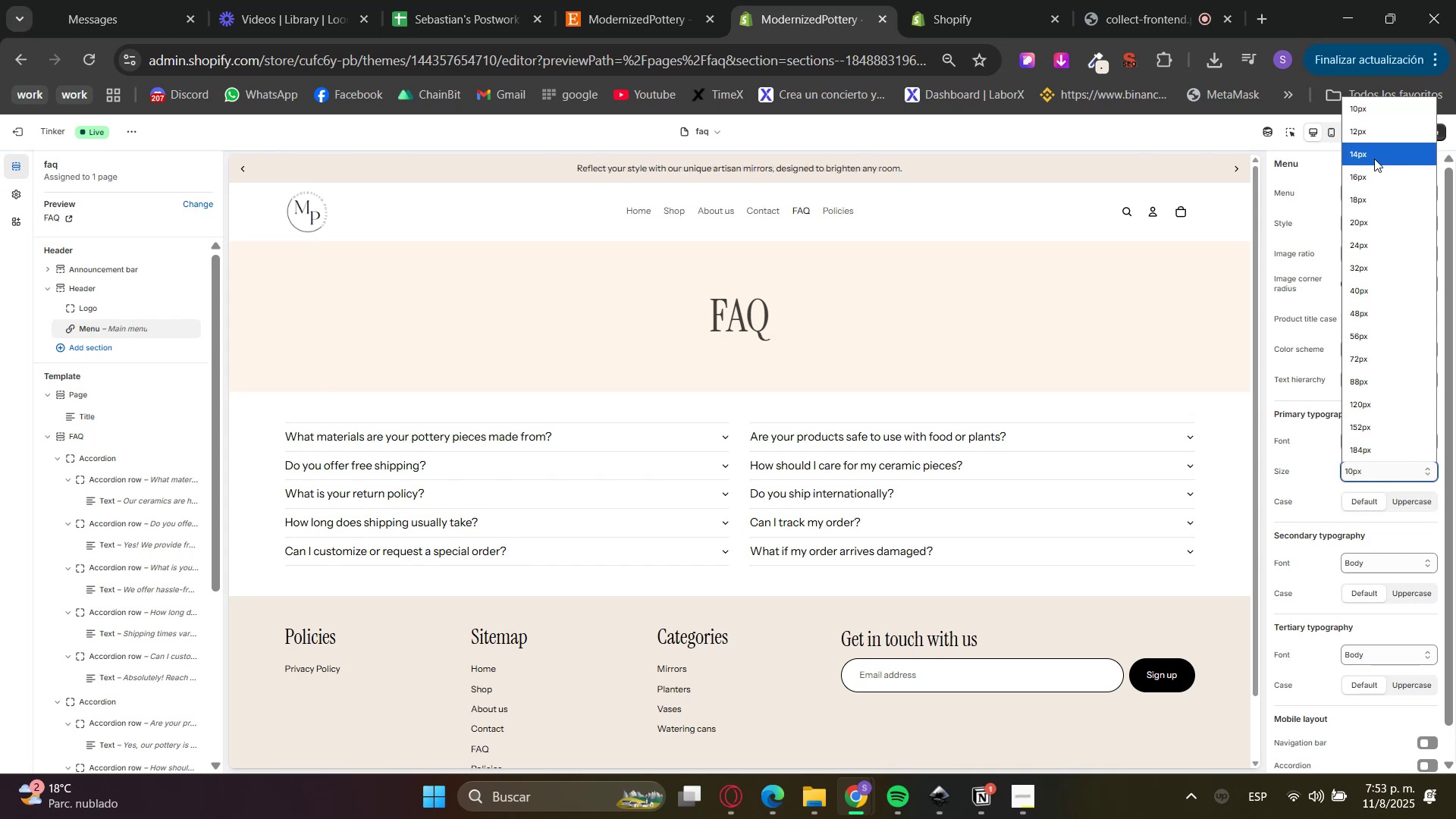 
left_click([1372, 136])
 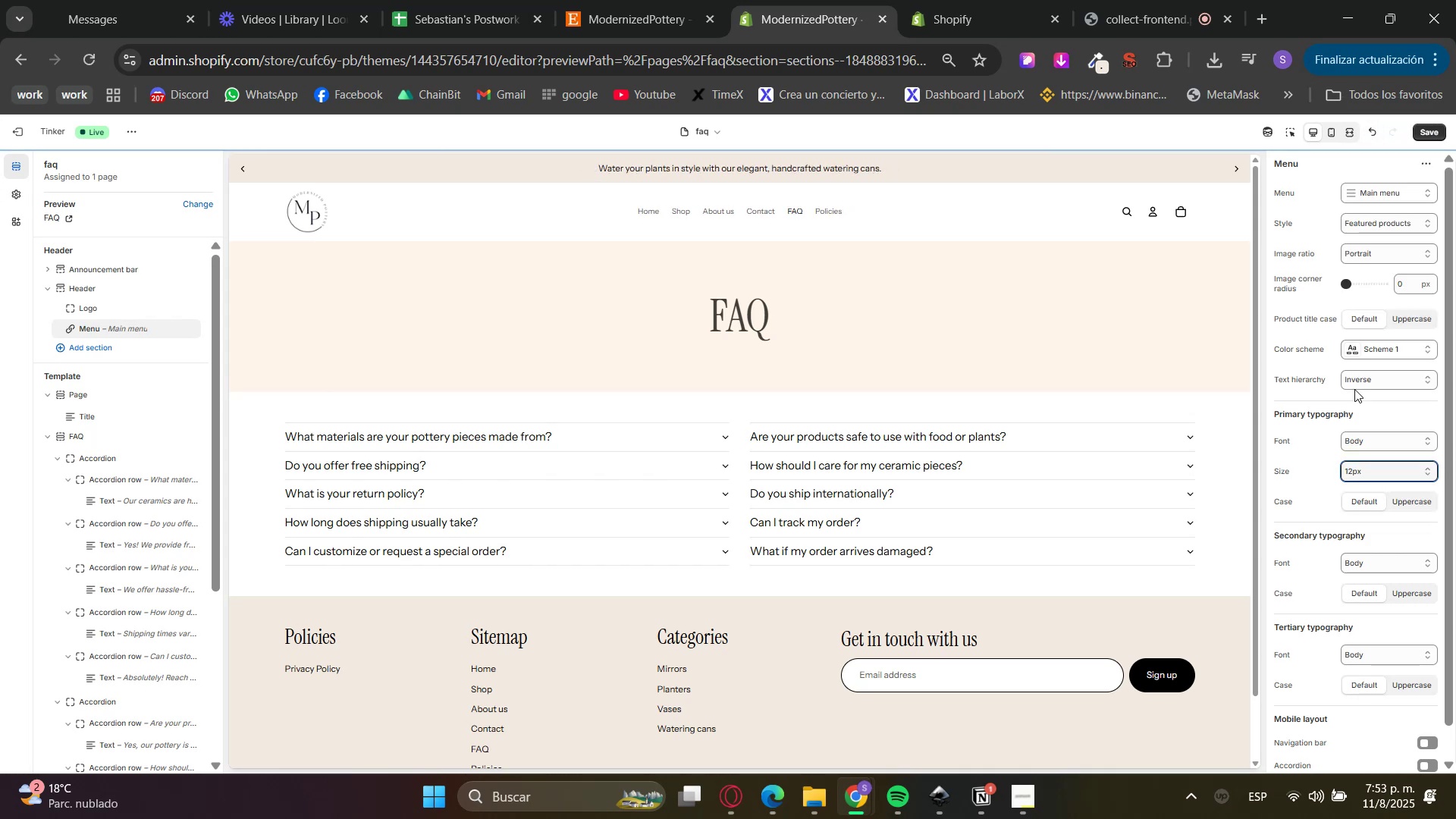 
left_click_drag(start_coordinate=[1363, 463], to_coordinate=[1363, 467])
 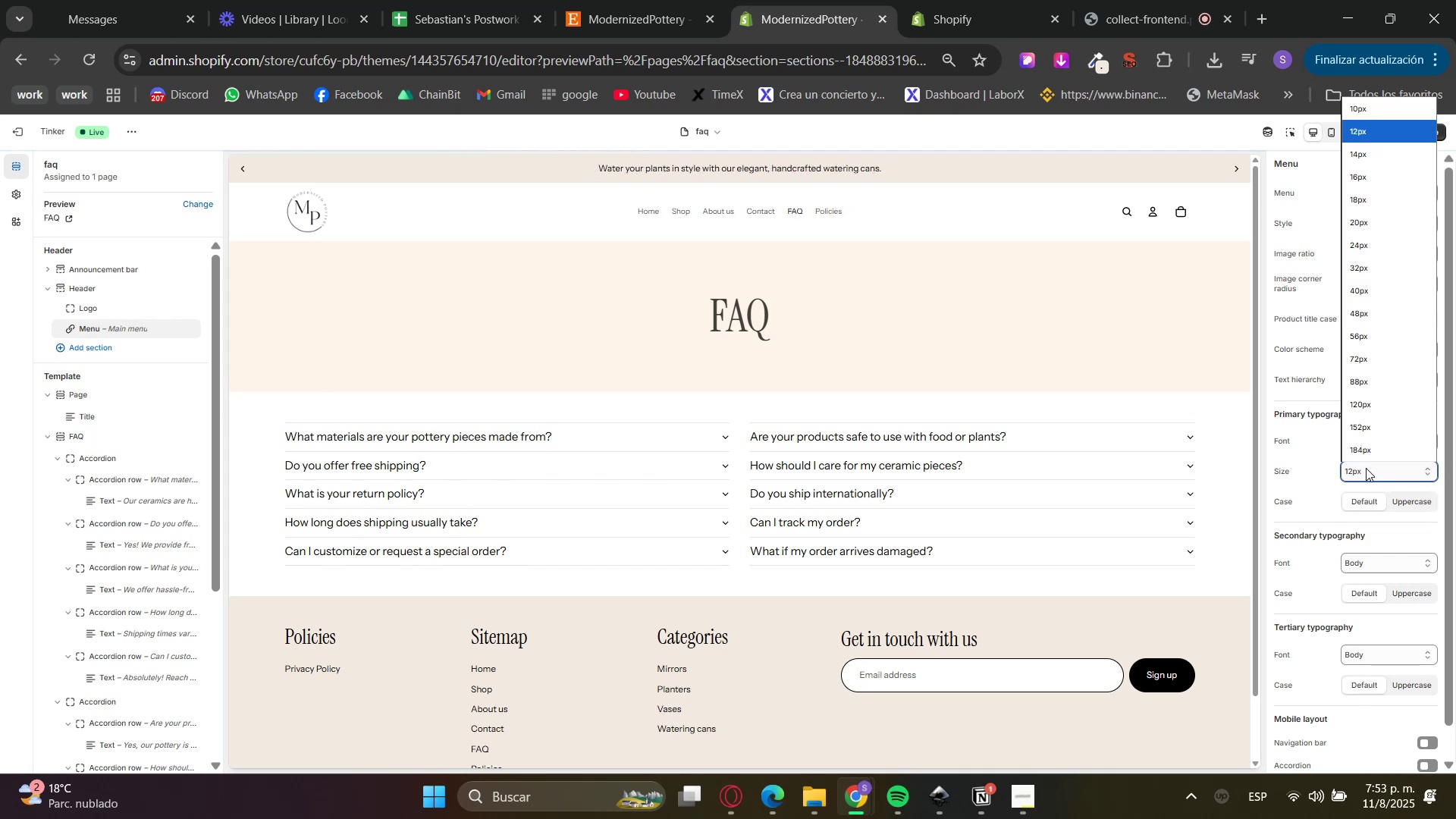 
double_click([1366, 467])
 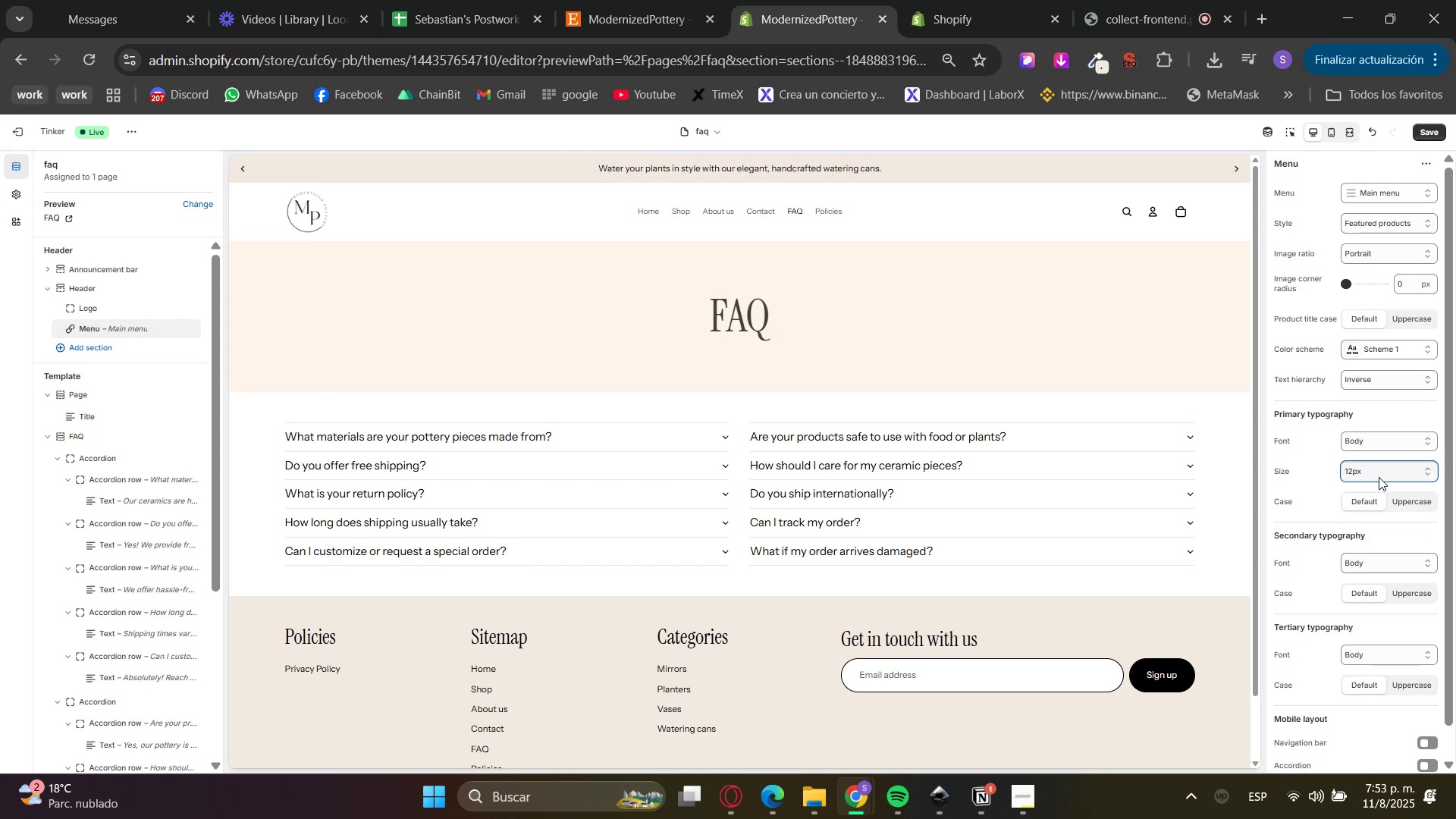 
double_click([1375, 468])
 